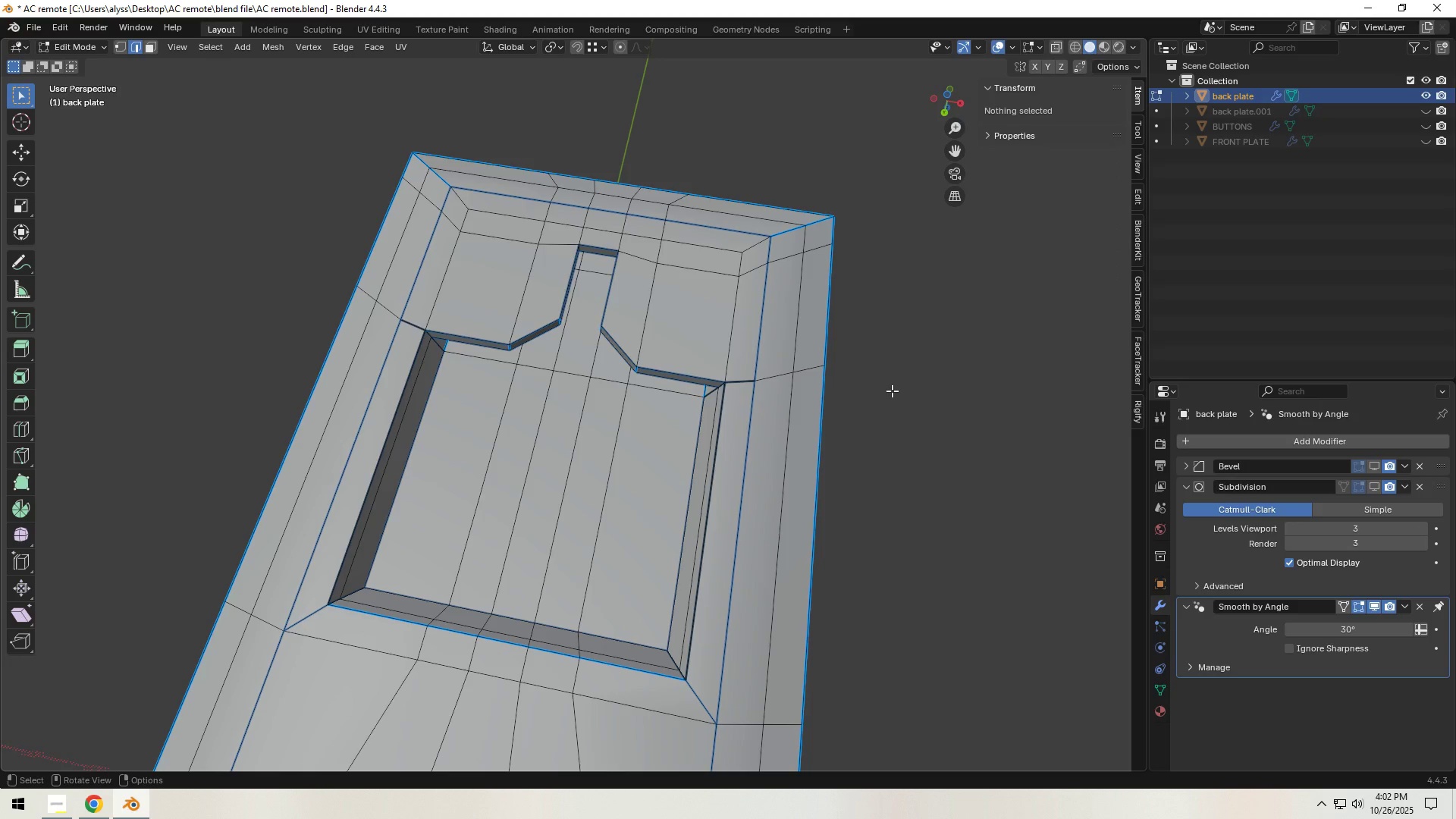 
wait(10.31)
 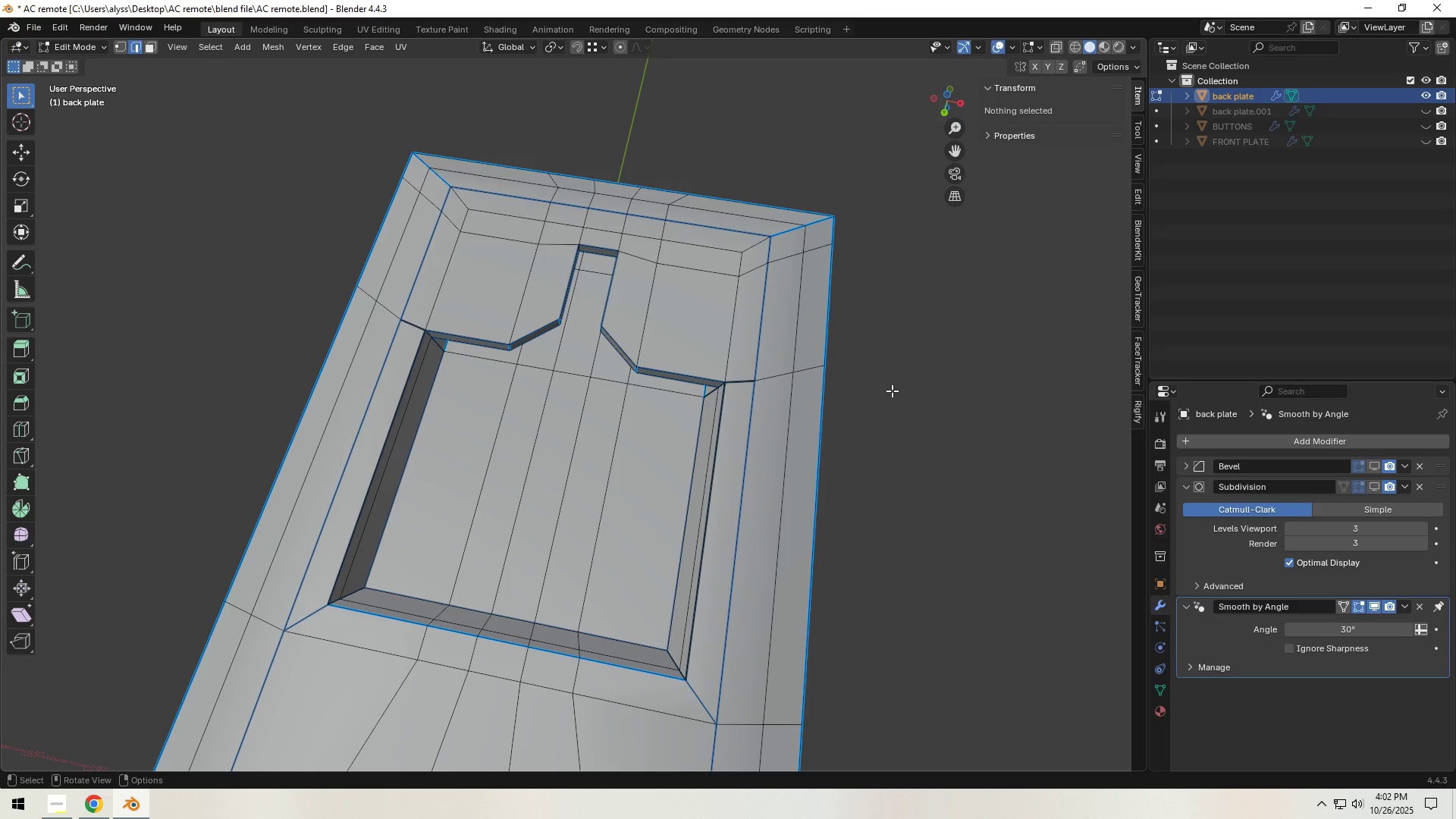 
key(Control+S)
 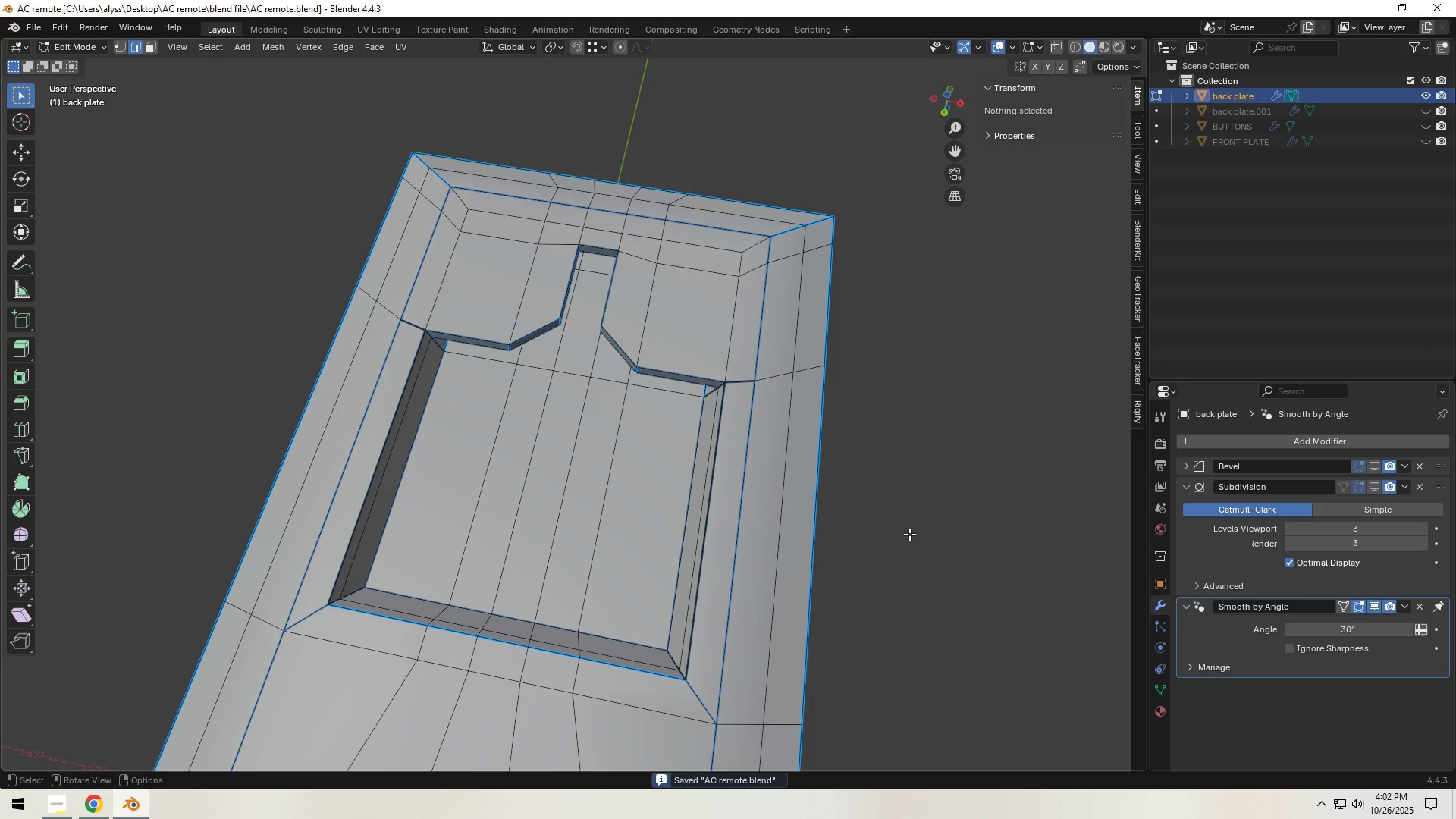 
scroll: coordinate [895, 538], scroll_direction: down, amount: 1.0
 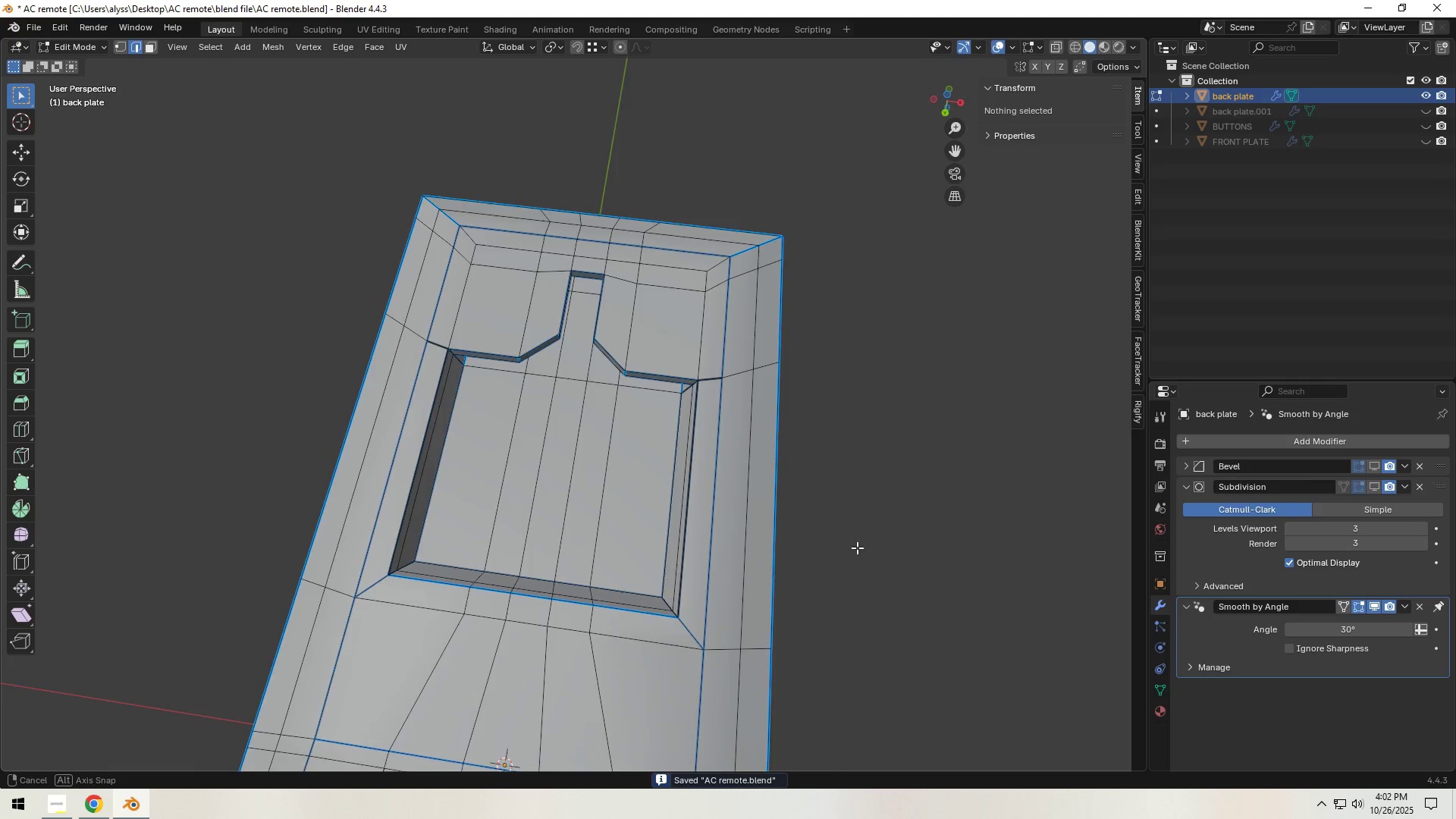 
scroll: coordinate [870, 556], scroll_direction: up, amount: 3.0
 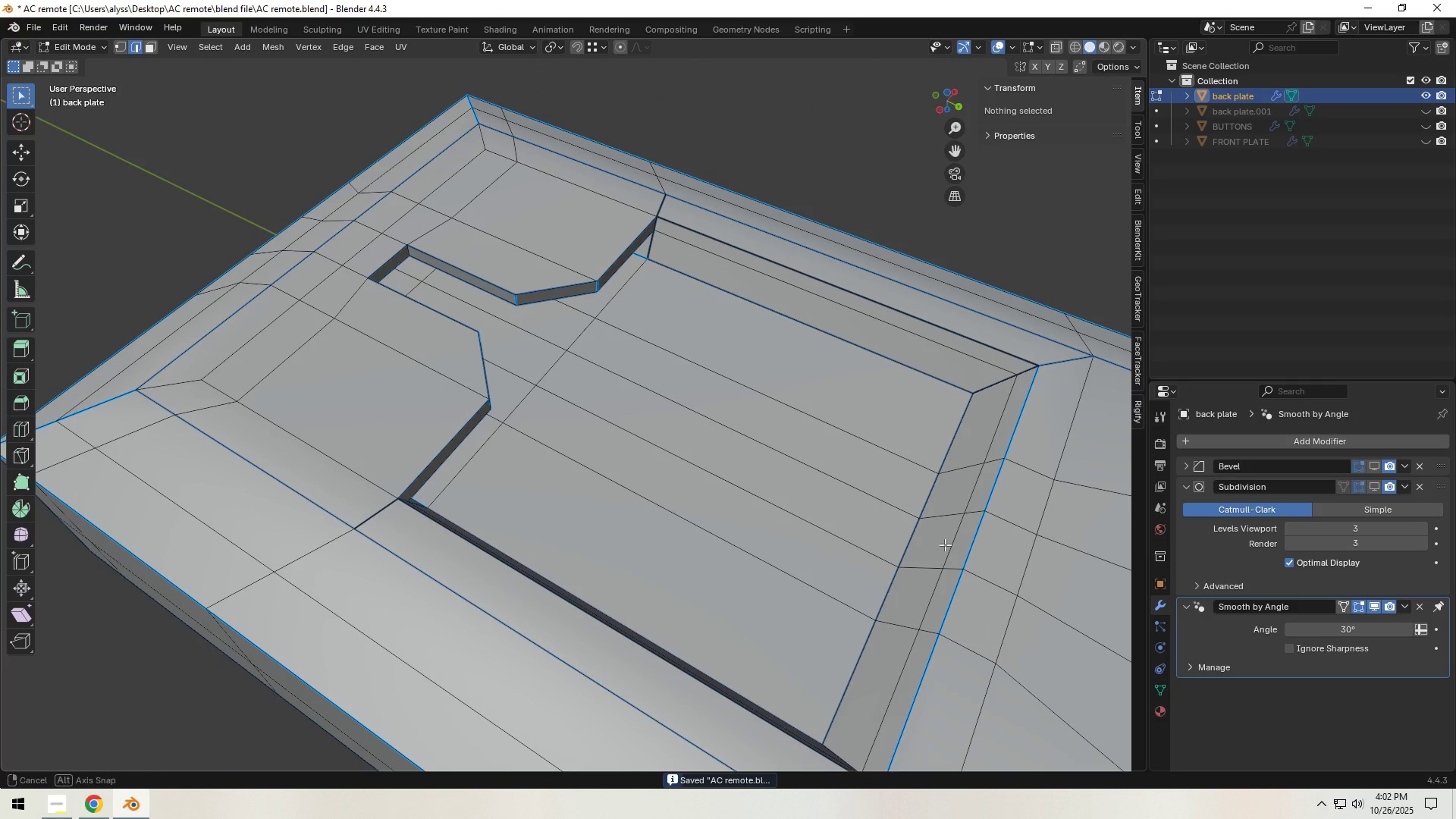 
hold_key(key=ShiftLeft, duration=0.49)
 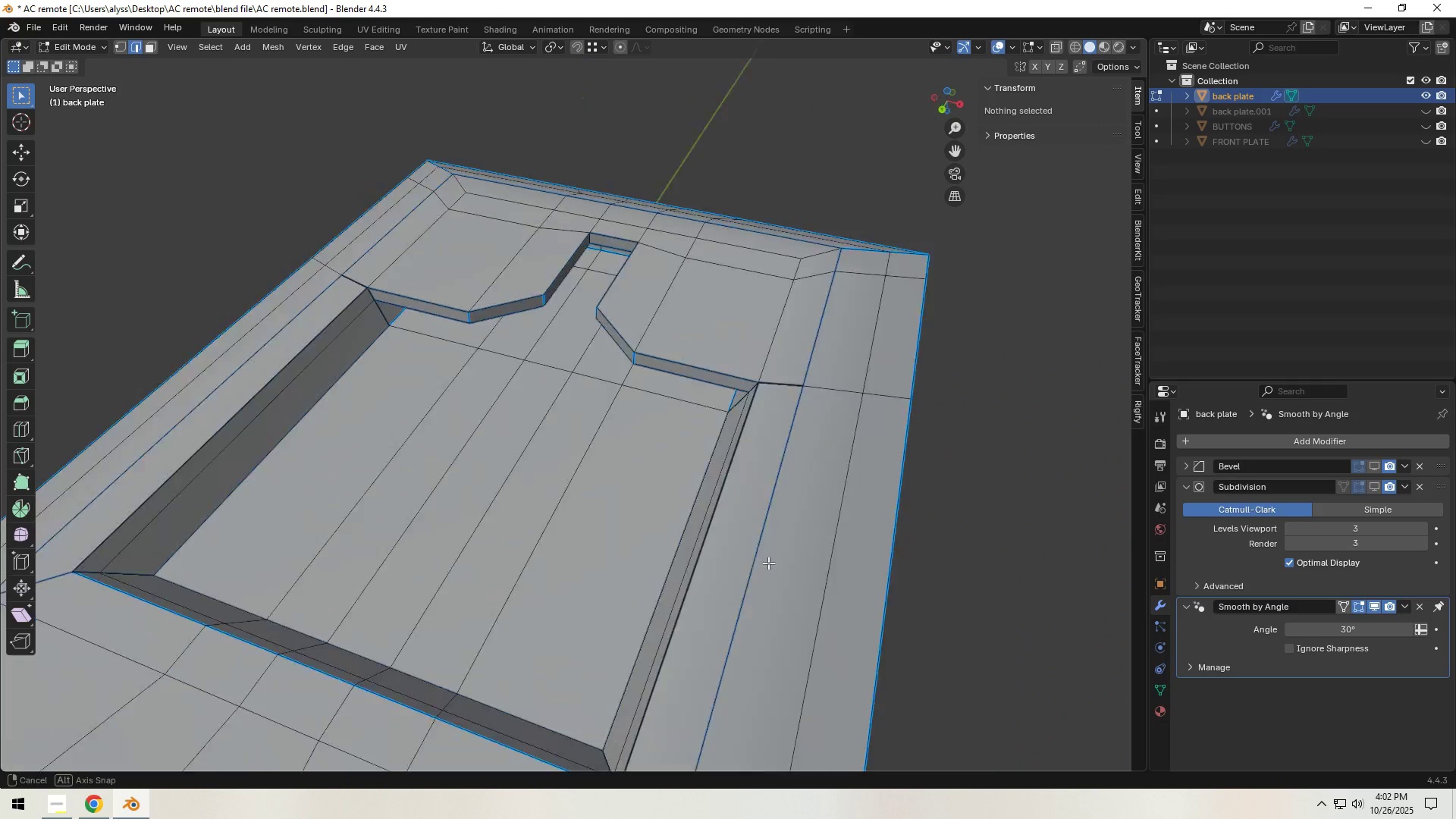 
scroll: coordinate [736, 532], scroll_direction: up, amount: 4.0
 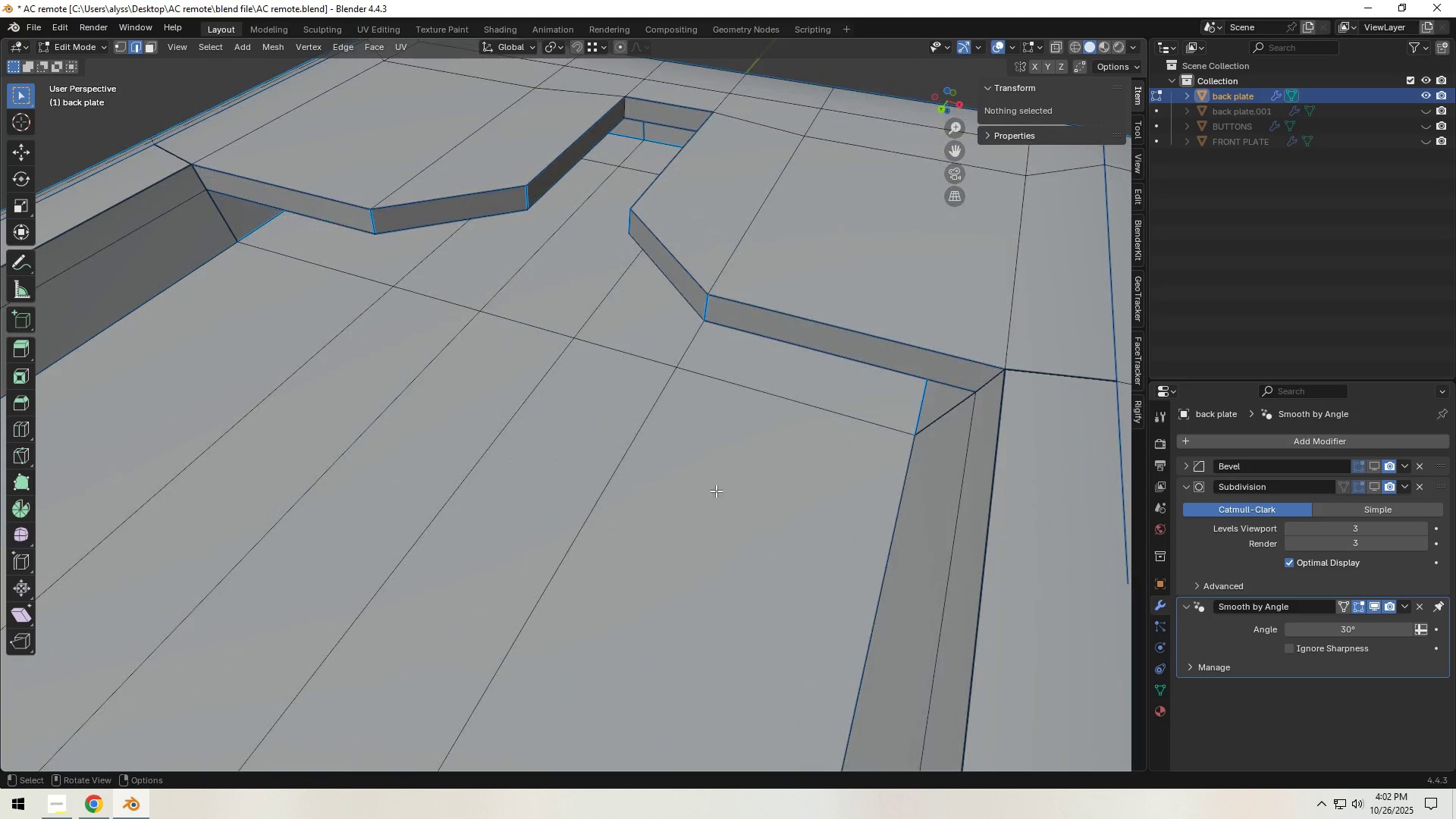 
hold_key(key=ShiftLeft, duration=0.51)
 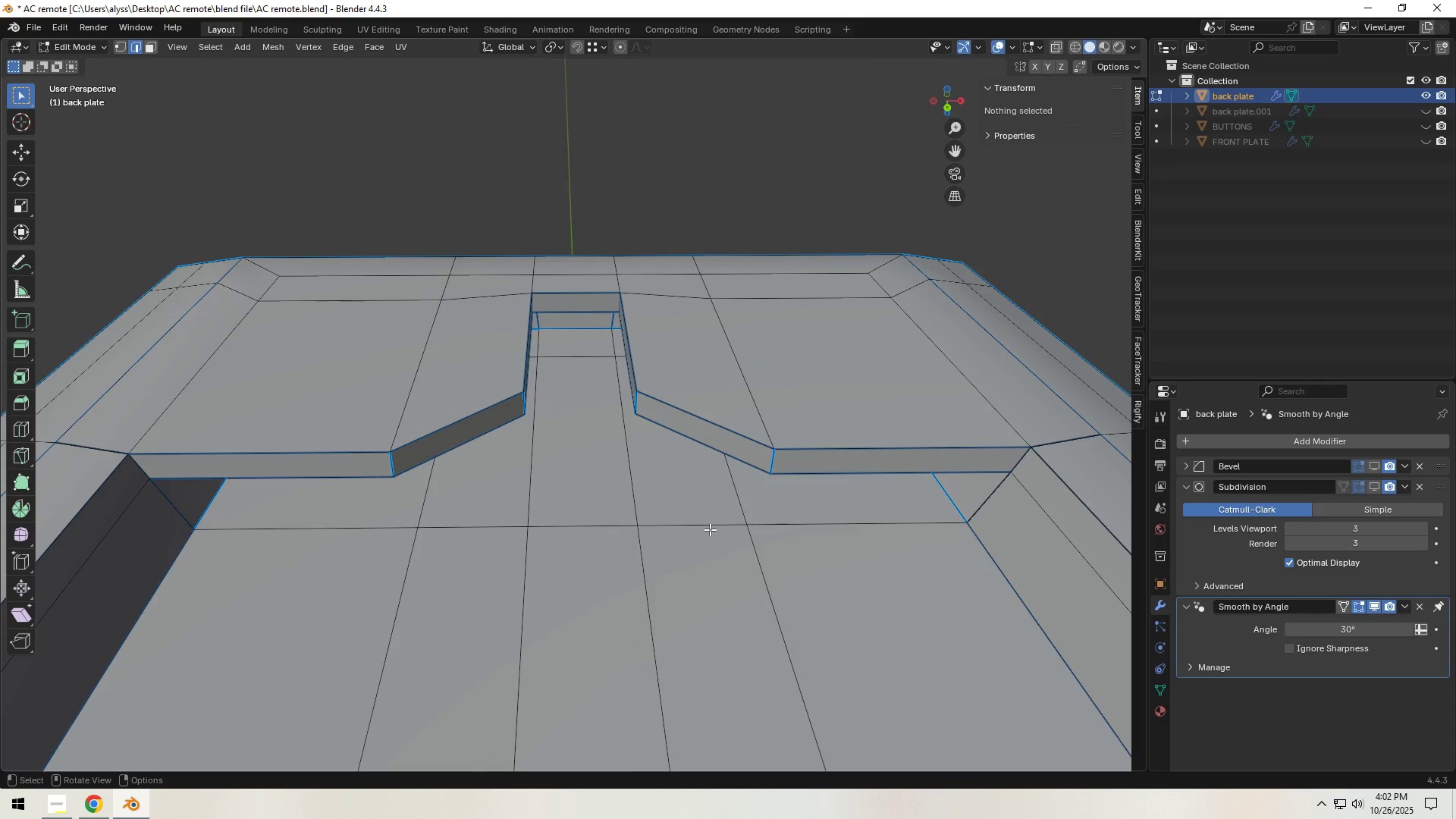 
hold_key(key=ShiftLeft, duration=0.59)
 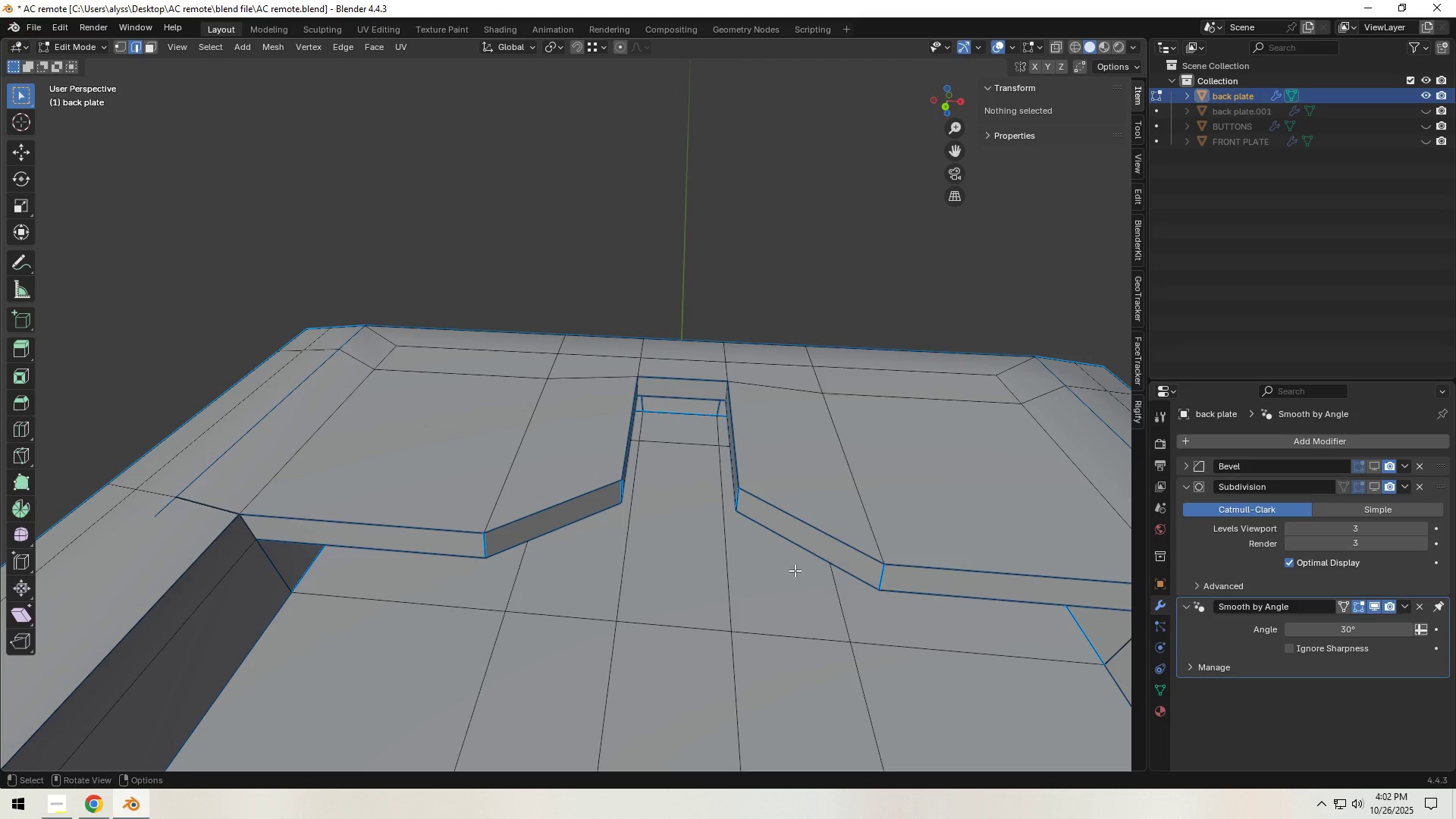 
scroll: coordinate [792, 575], scroll_direction: up, amount: 4.0
 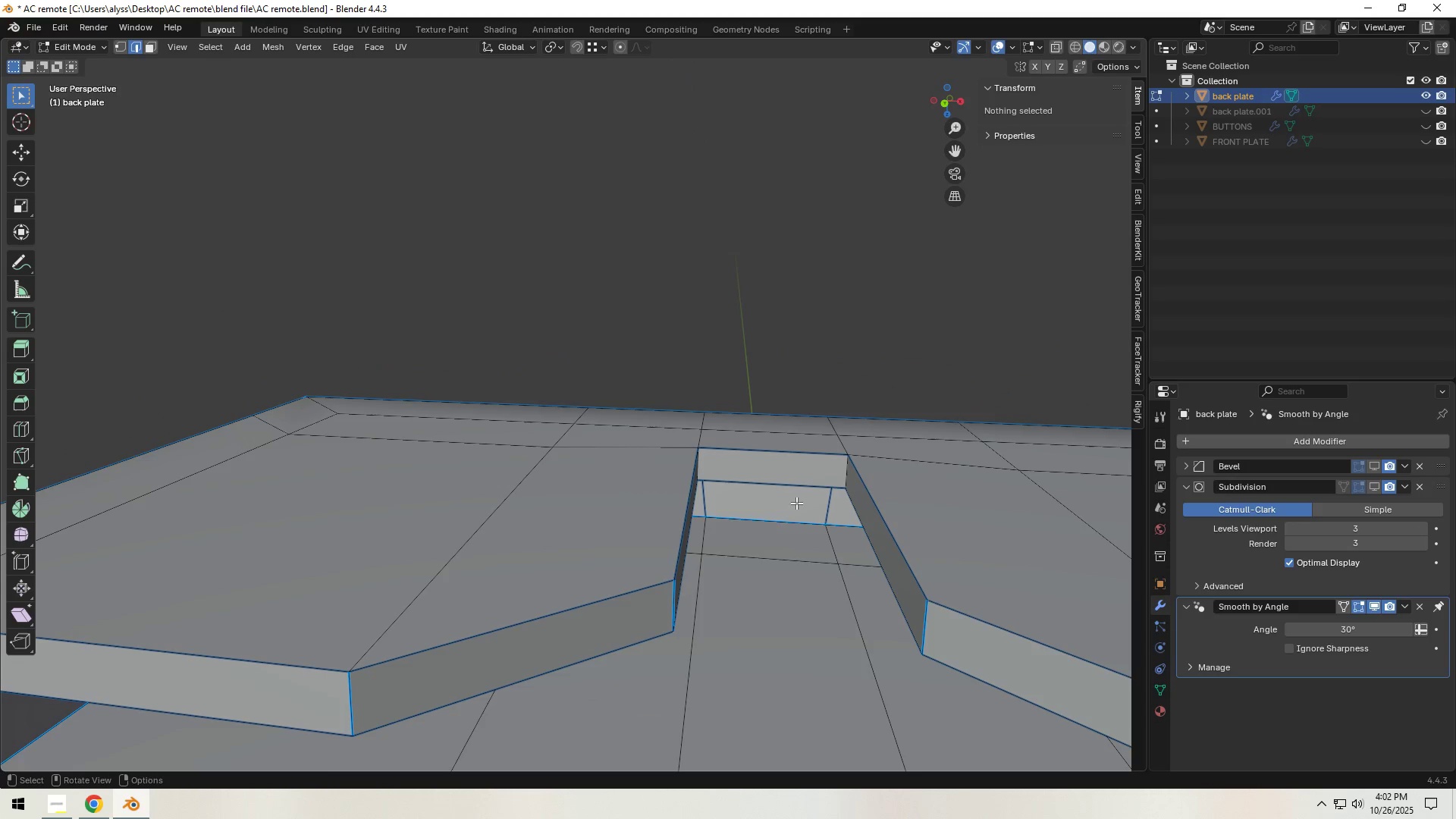 
key(Control+S)
 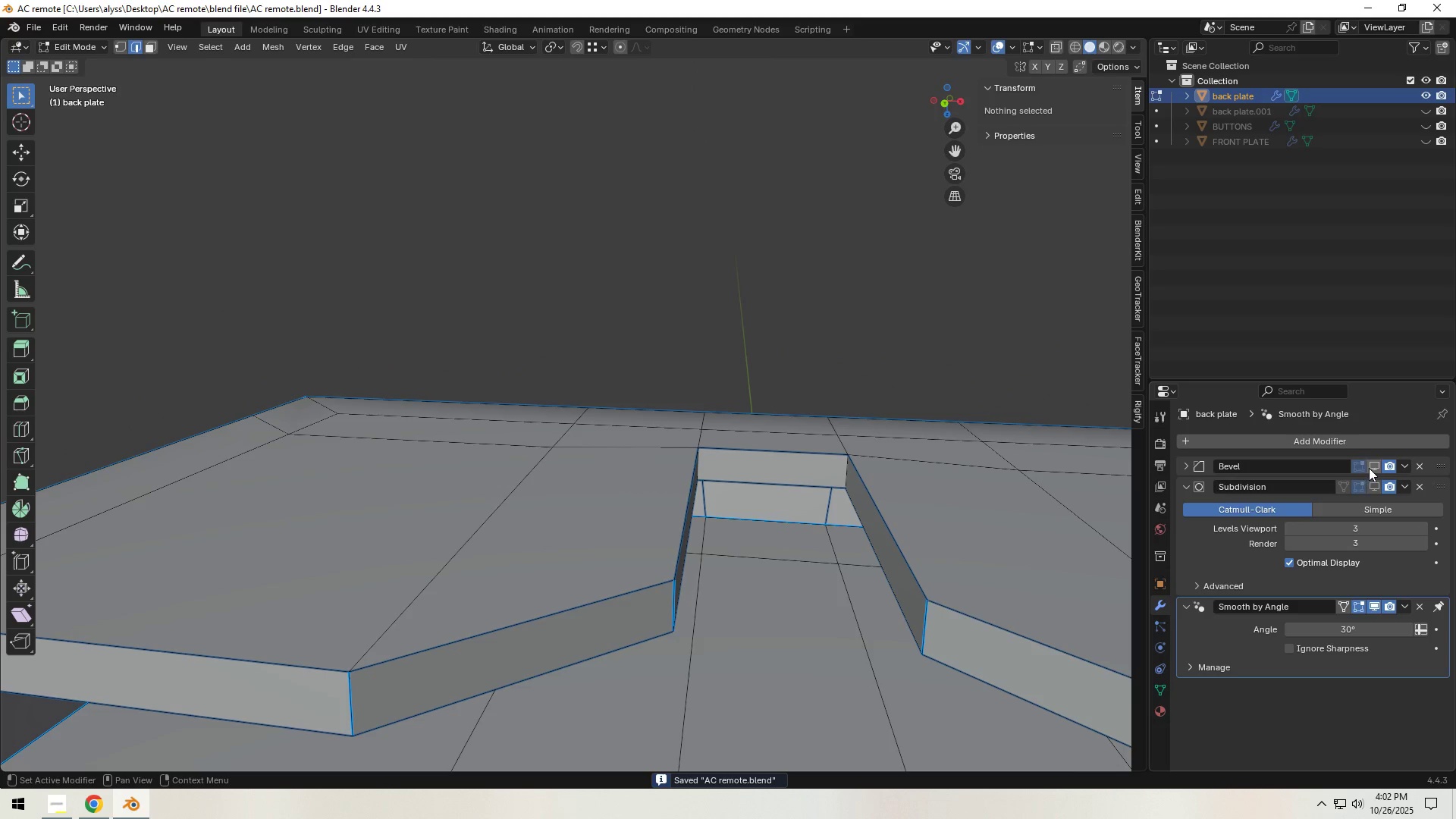 
double_click([1376, 489])
 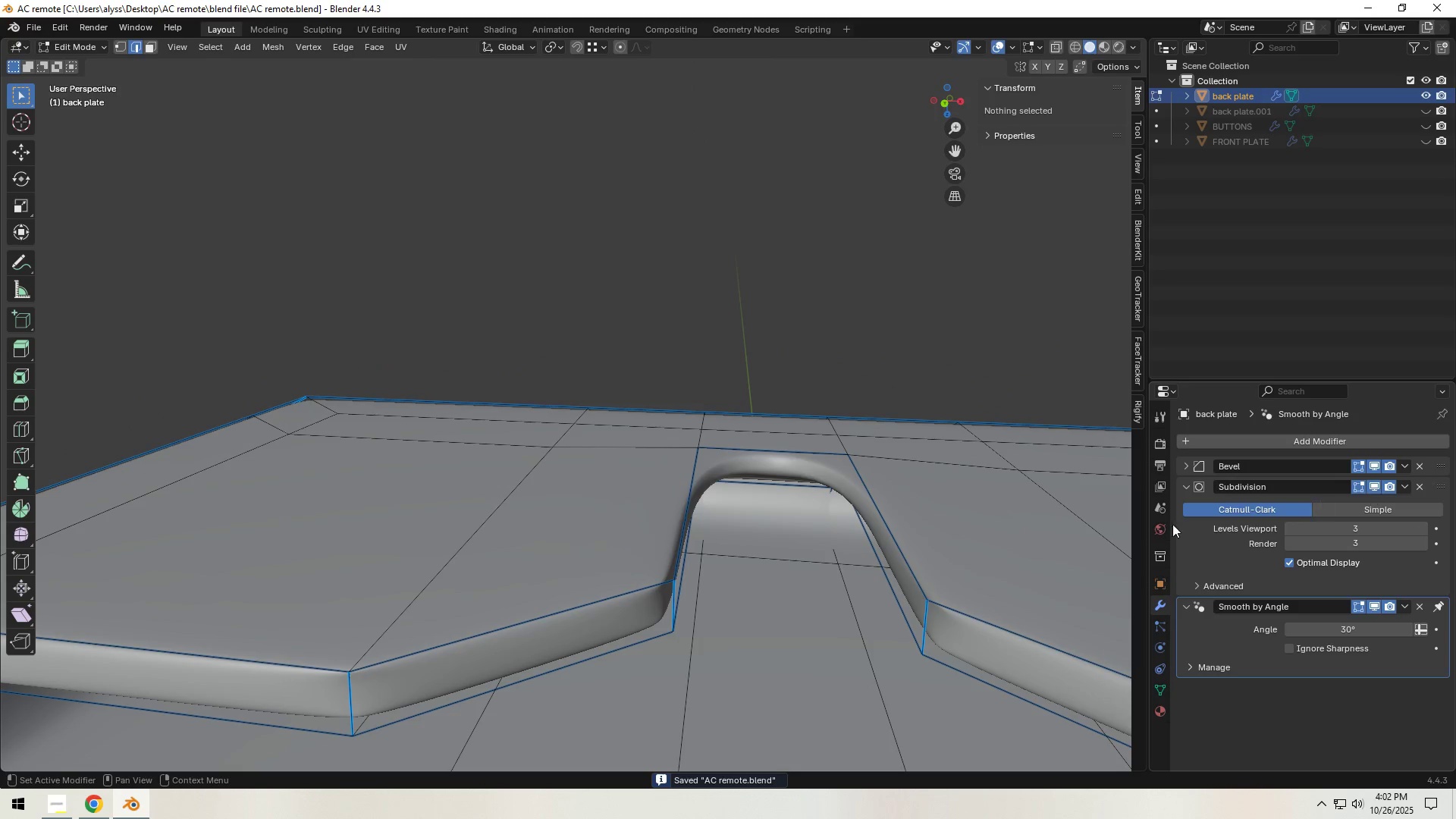 
key(Tab)
 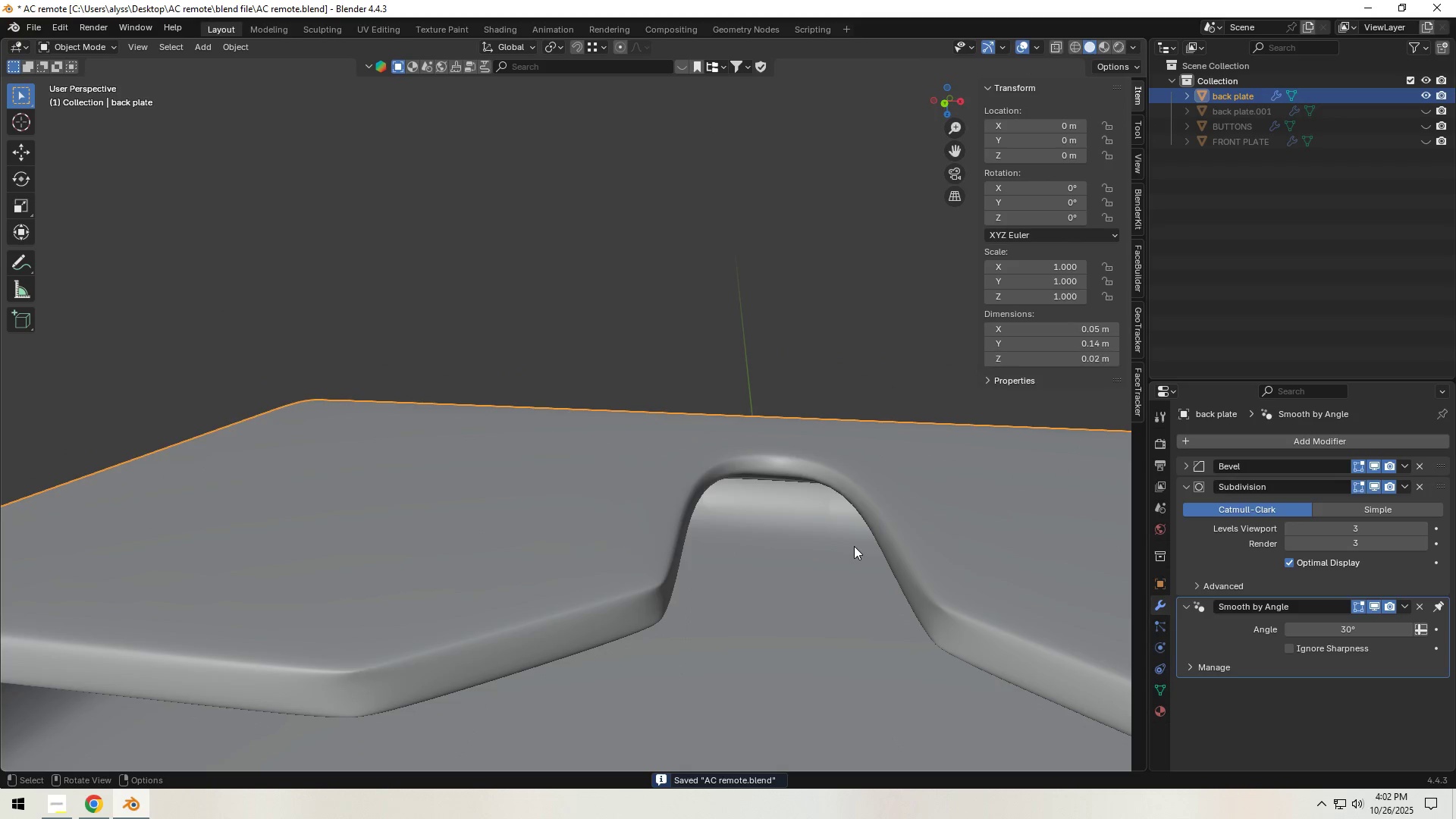 
scroll: coordinate [854, 546], scroll_direction: down, amount: 10.0
 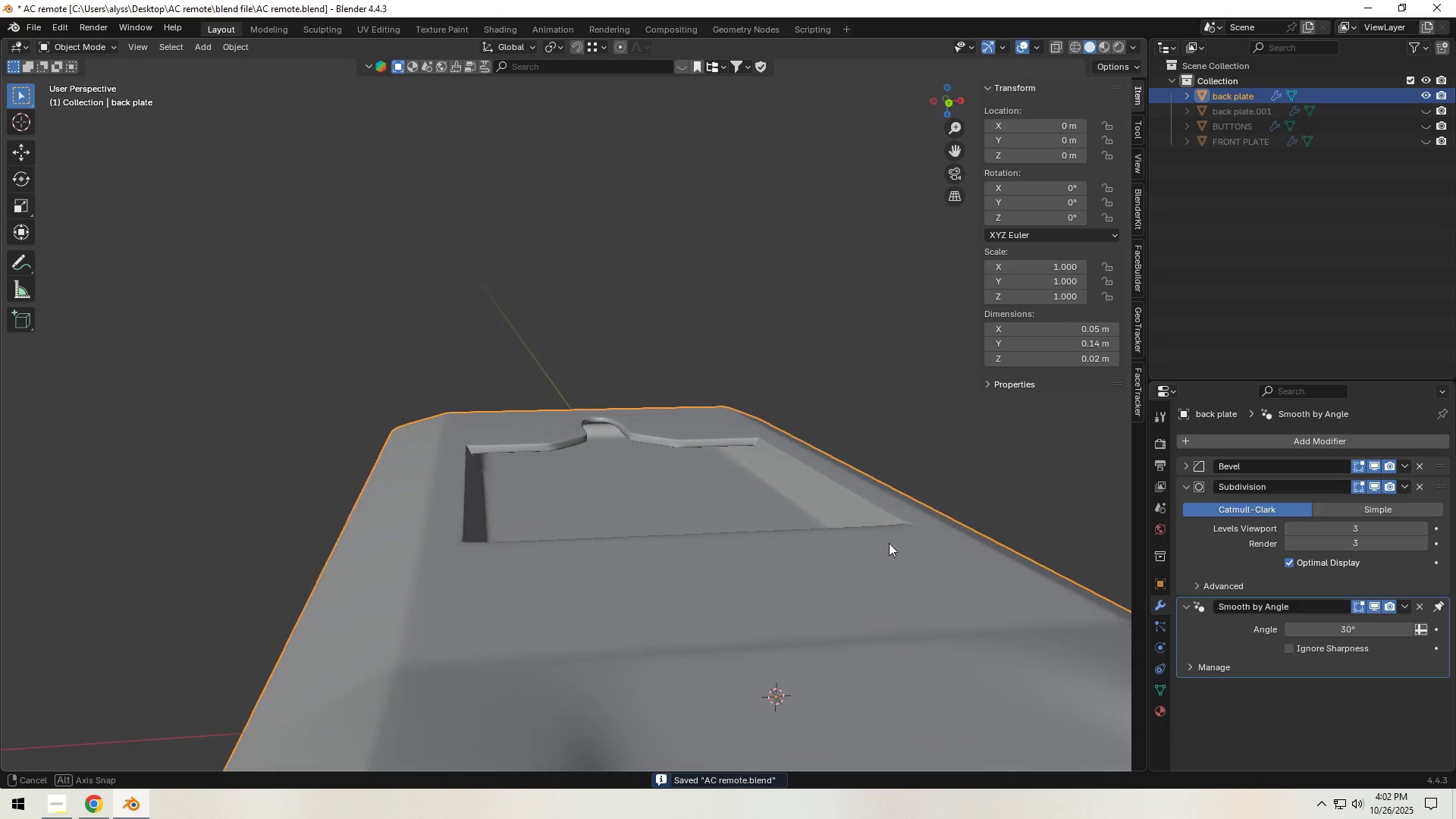 
scroll: coordinate [765, 548], scroll_direction: up, amount: 8.0
 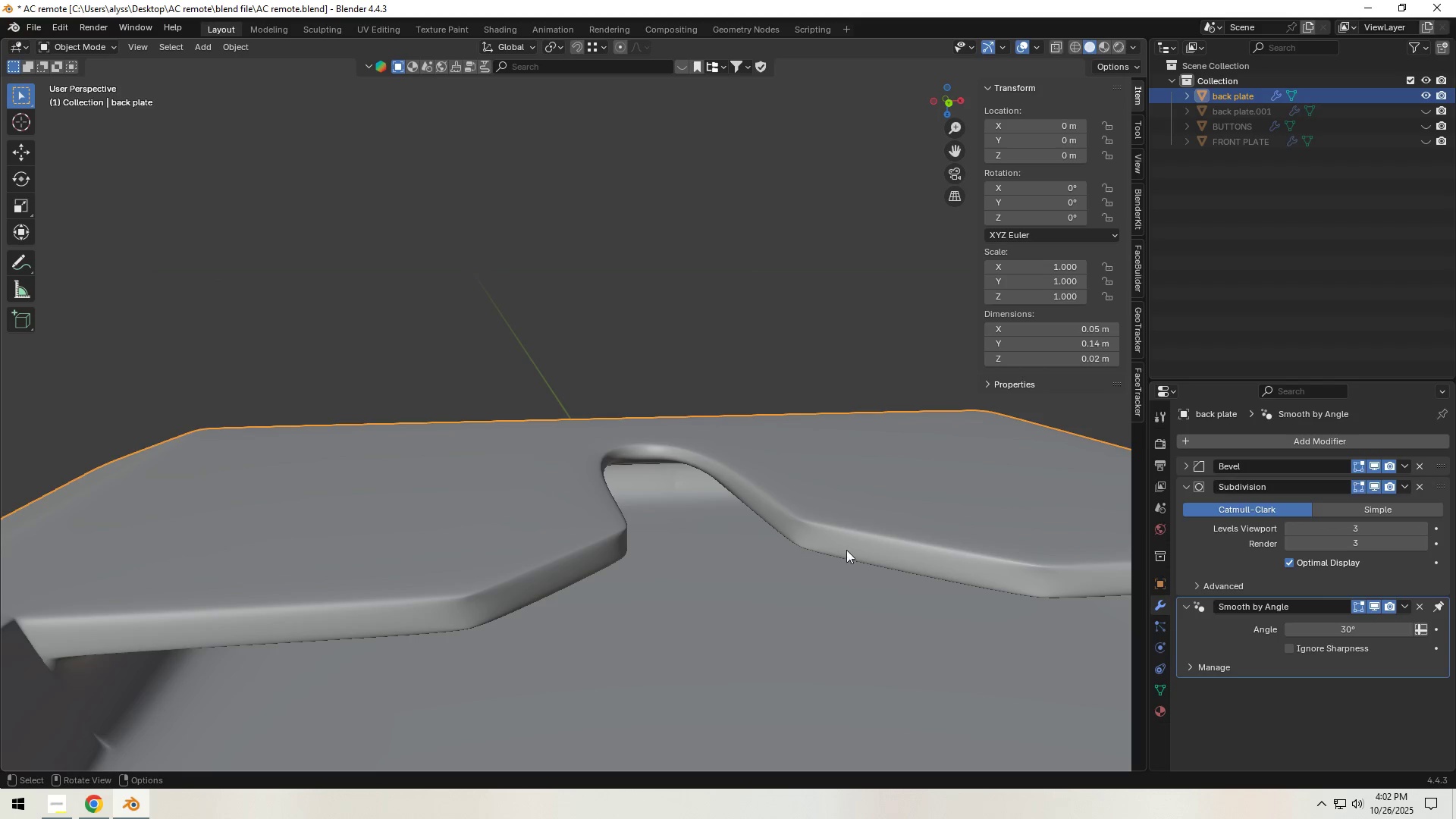 
key(Tab)
 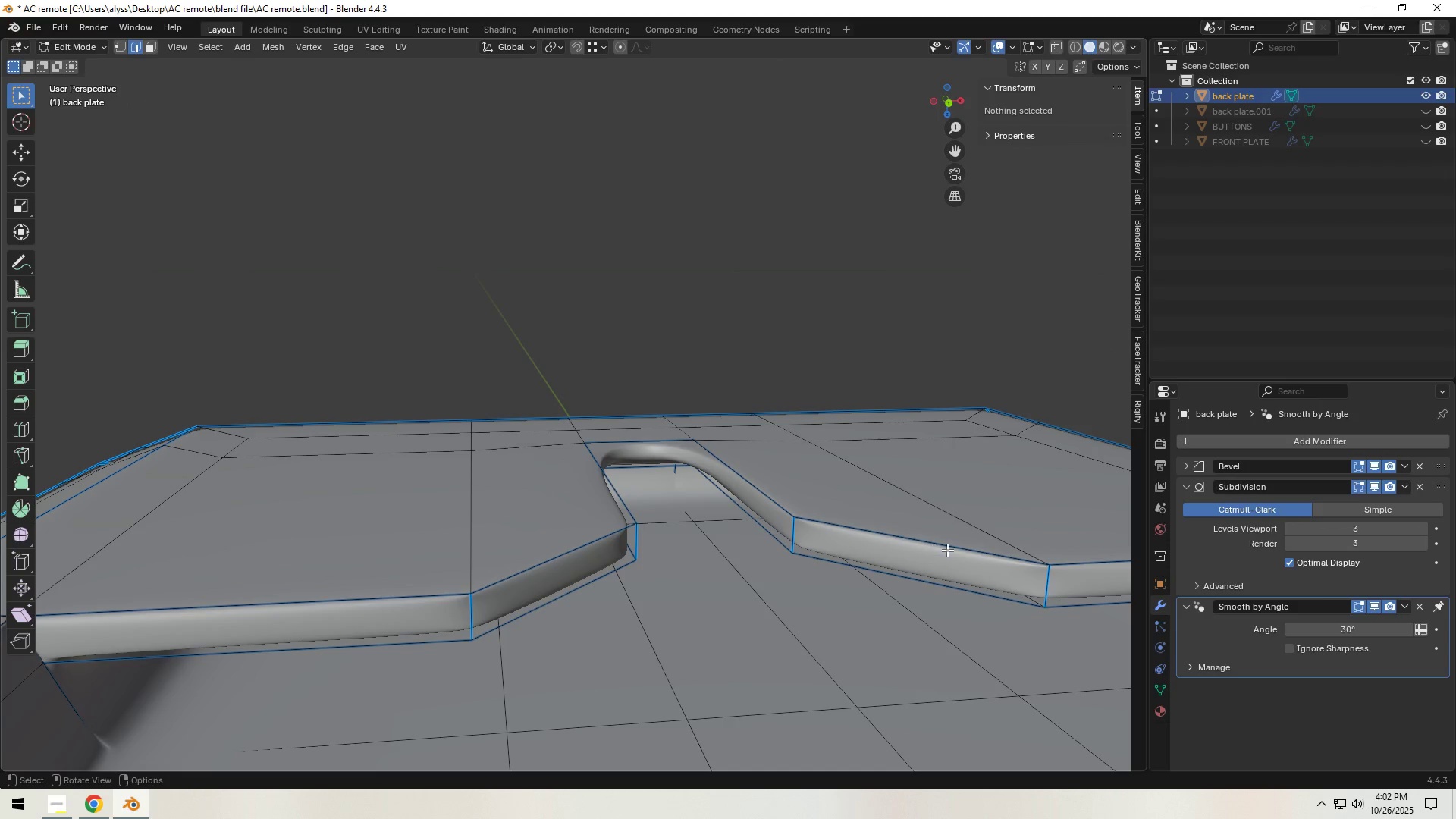 
hold_key(key=ShiftLeft, duration=0.82)
 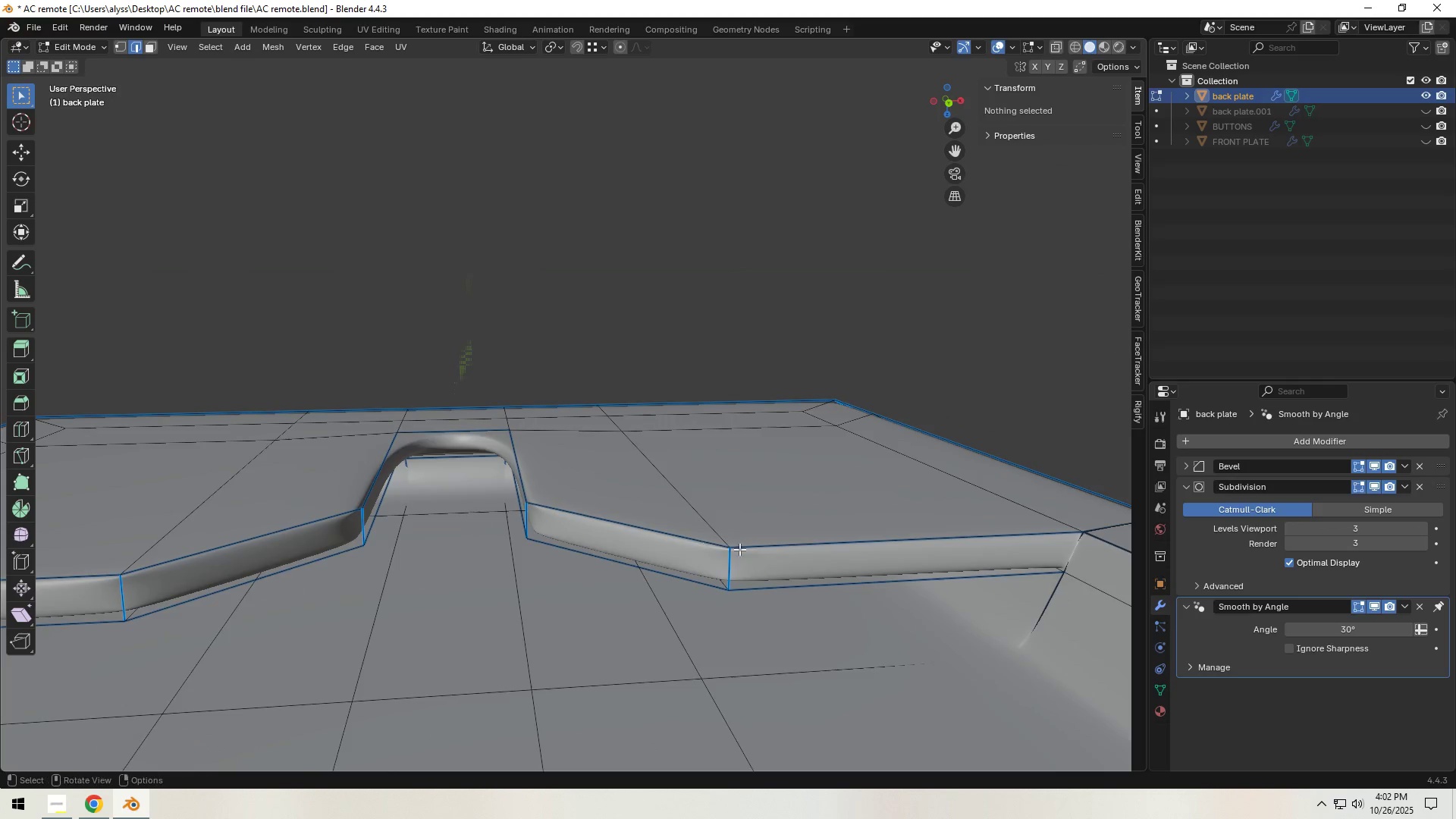 
scroll: coordinate [764, 557], scroll_direction: up, amount: 2.0
 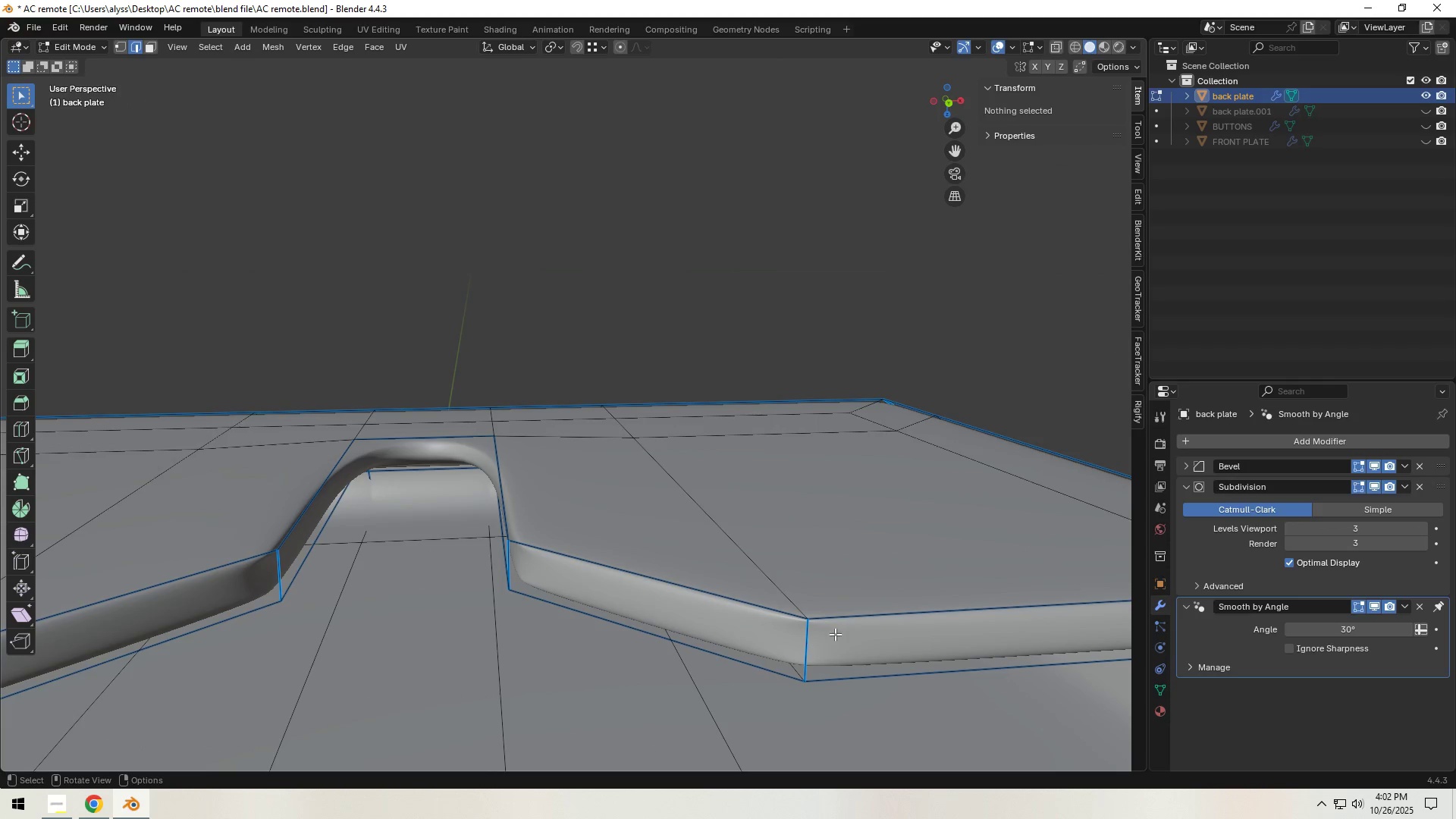 
left_click([807, 643])
 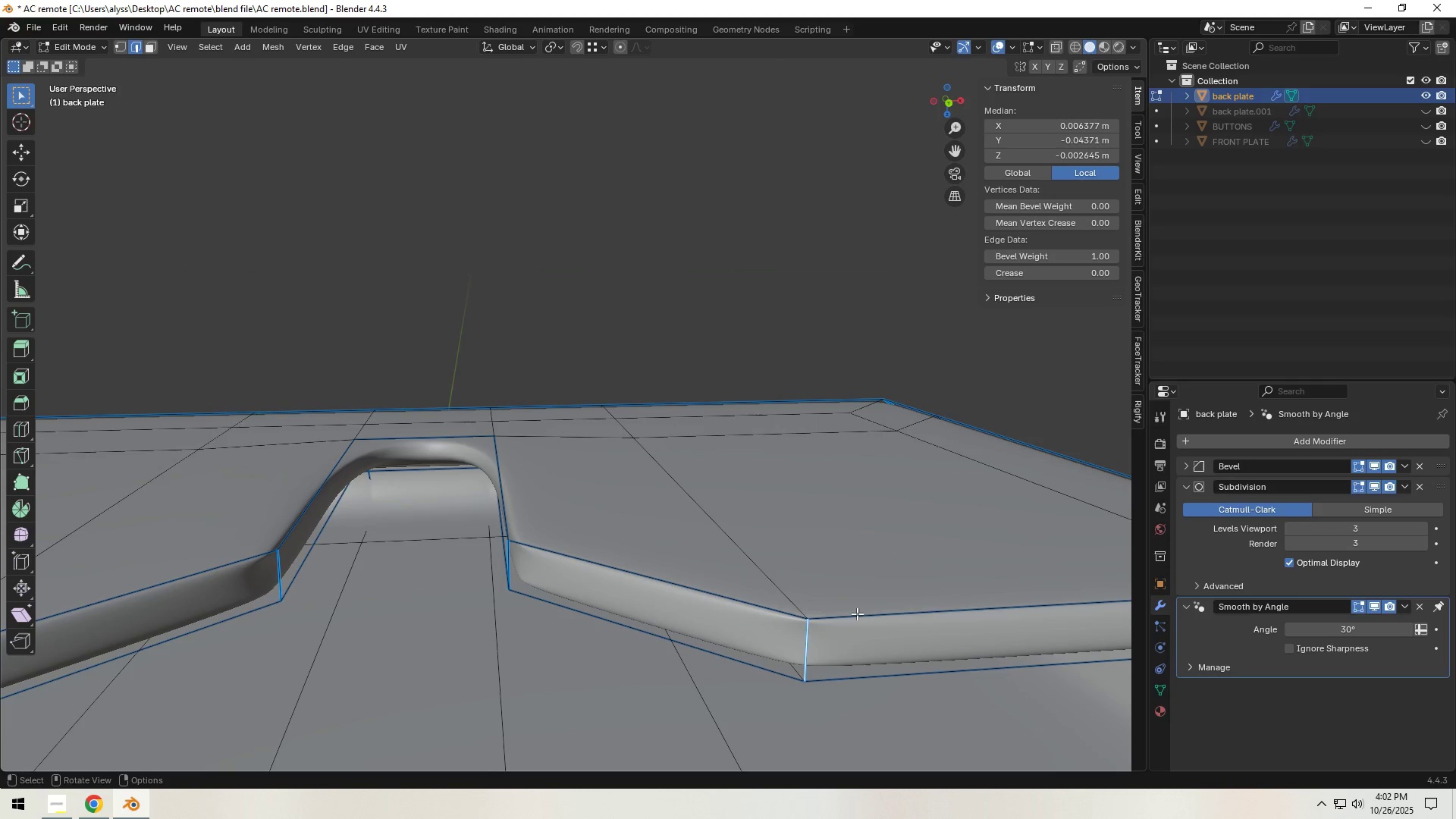 
left_click([859, 613])
 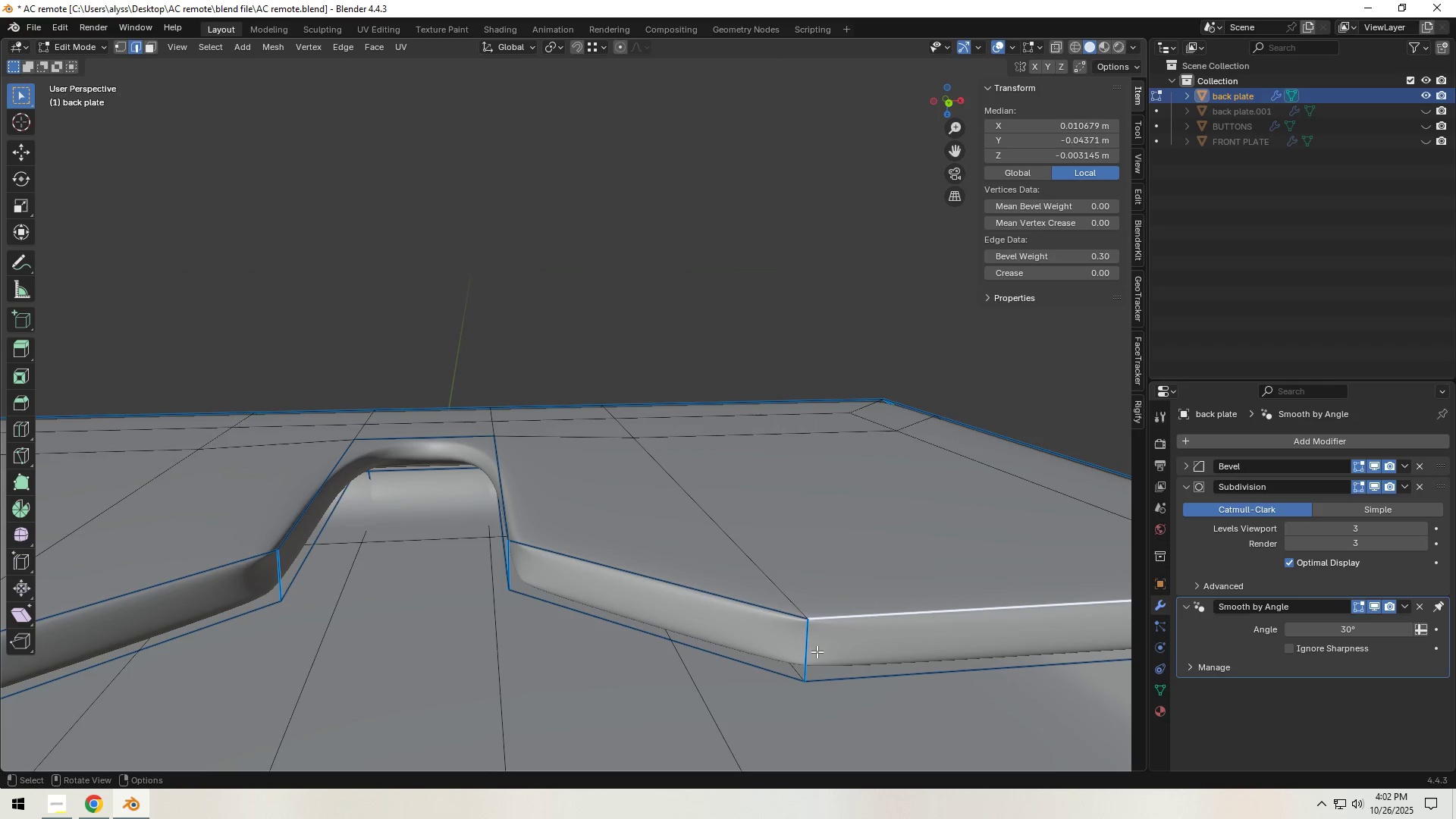 
left_click([805, 651])
 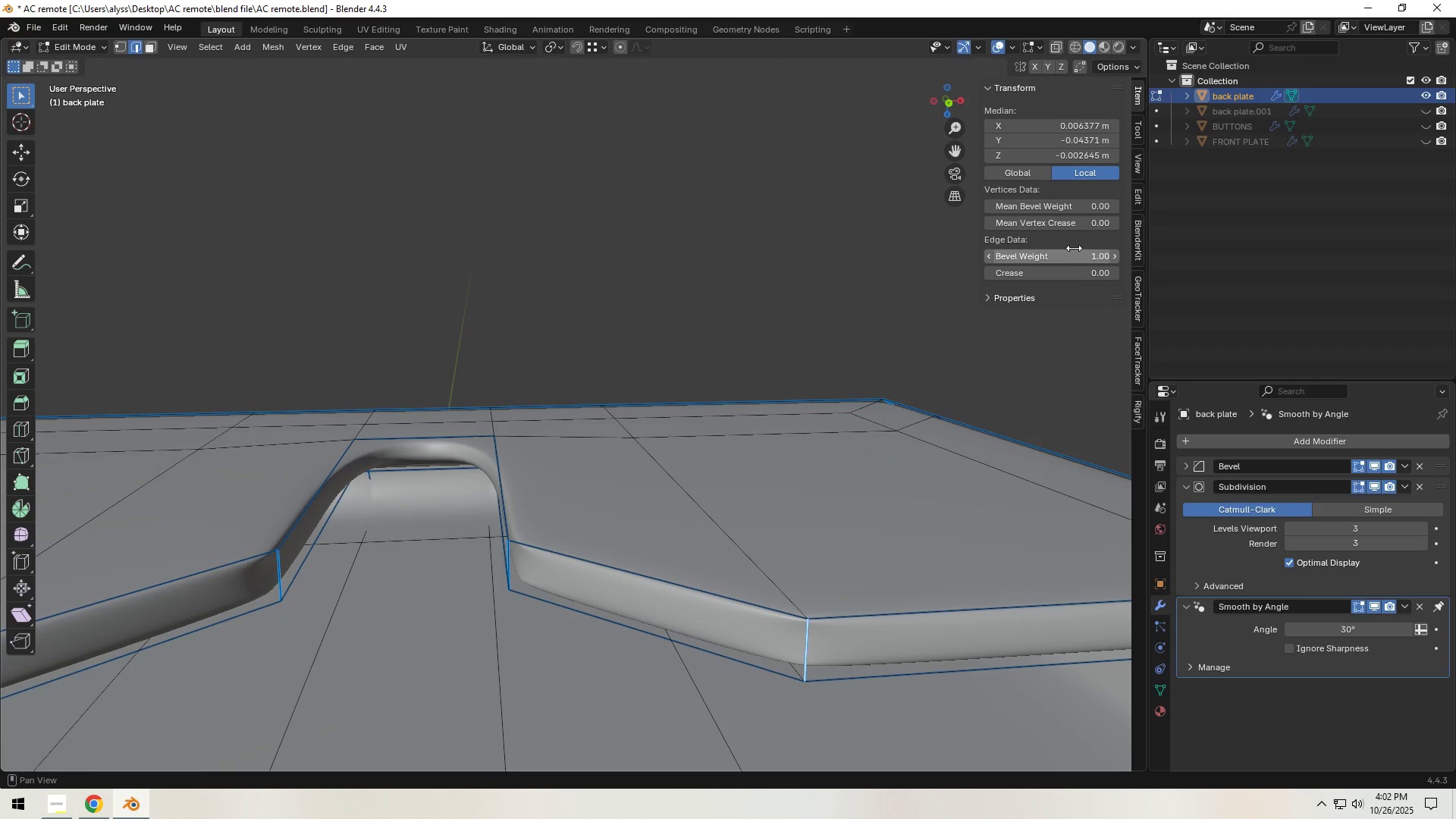 
left_click_drag(start_coordinate=[1090, 252], to_coordinate=[557, 356])
 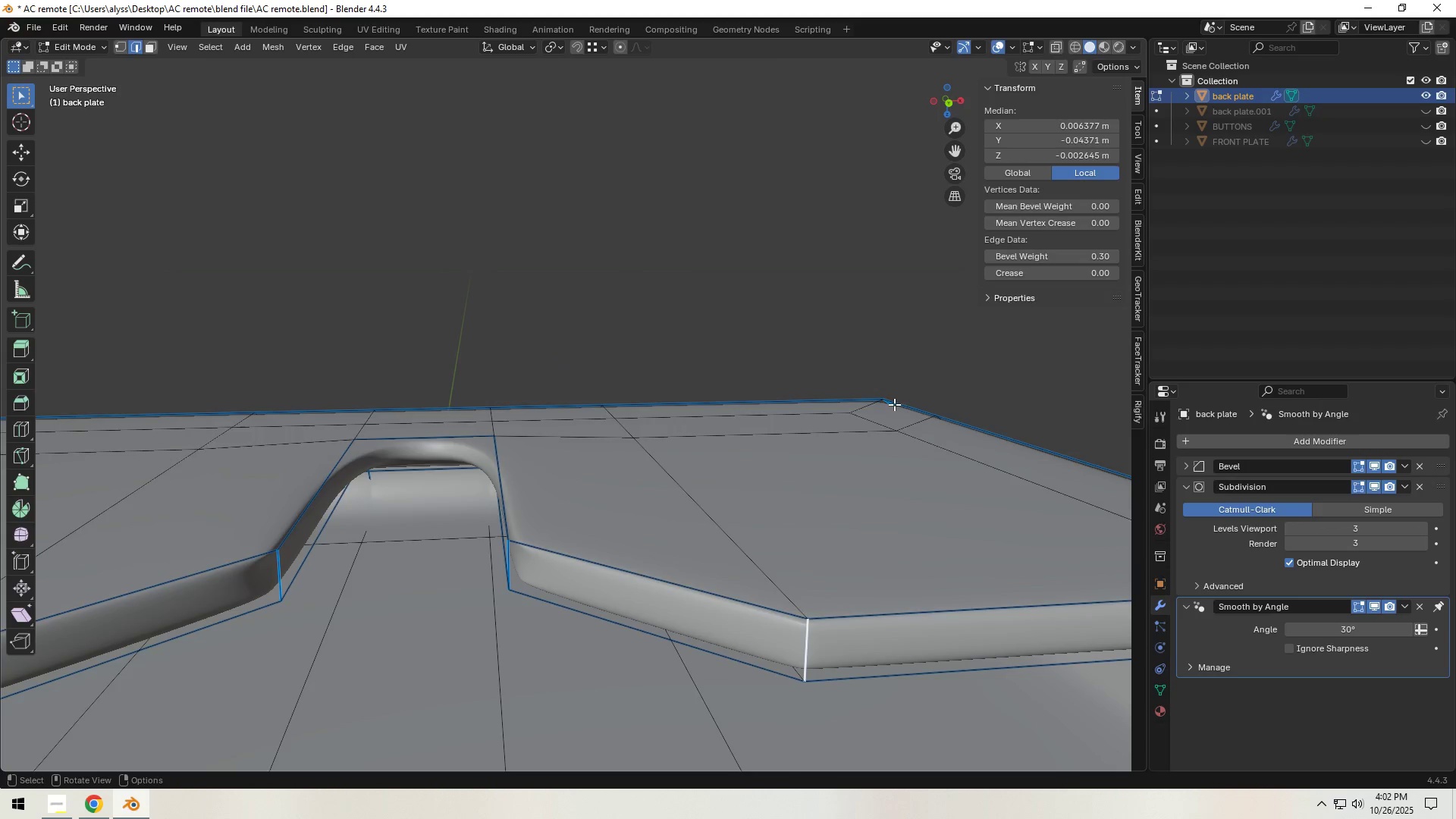 
hold_key(key=ShiftLeft, duration=1.52)
 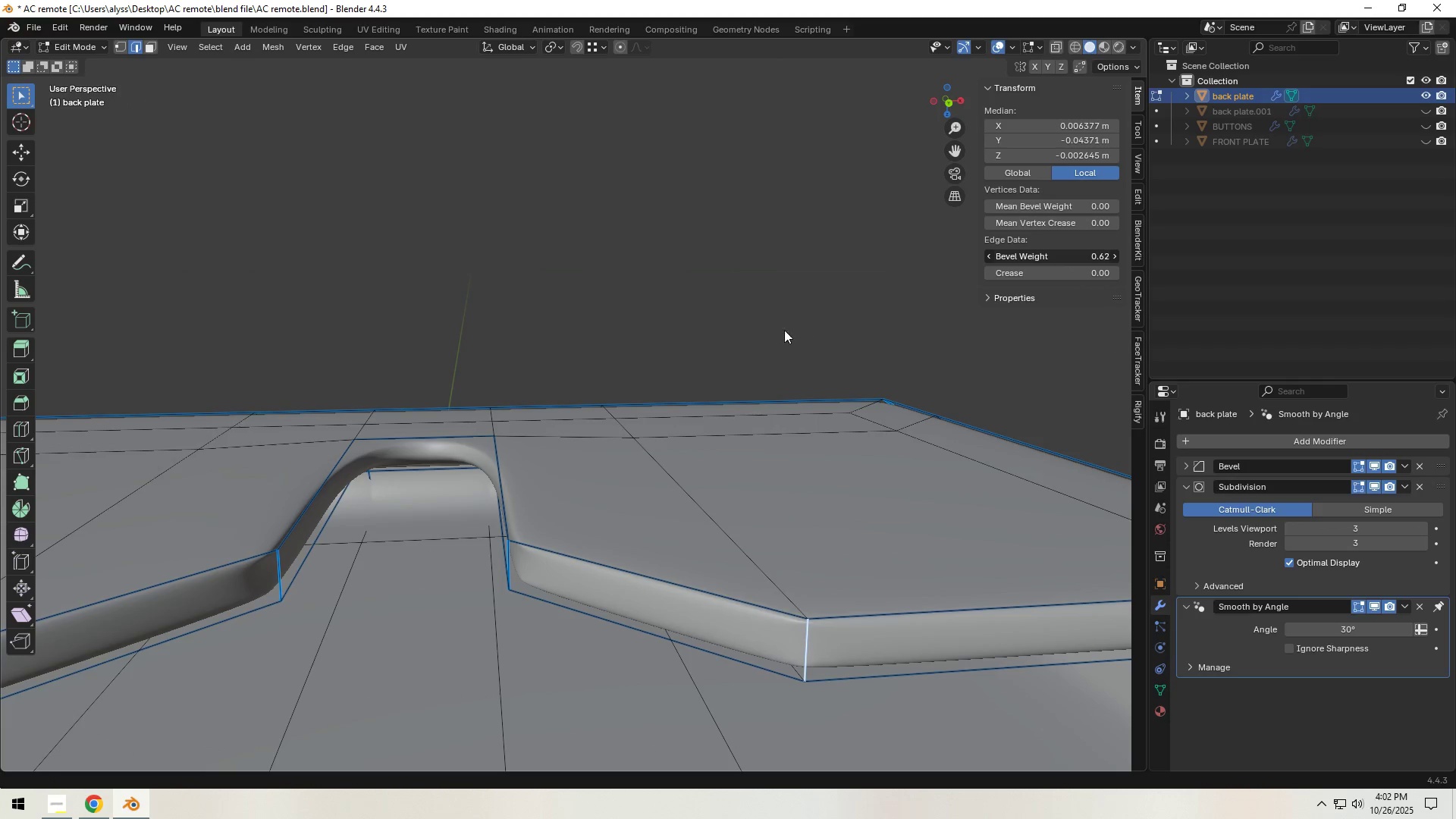 
hold_key(key=ShiftLeft, duration=1.53)
 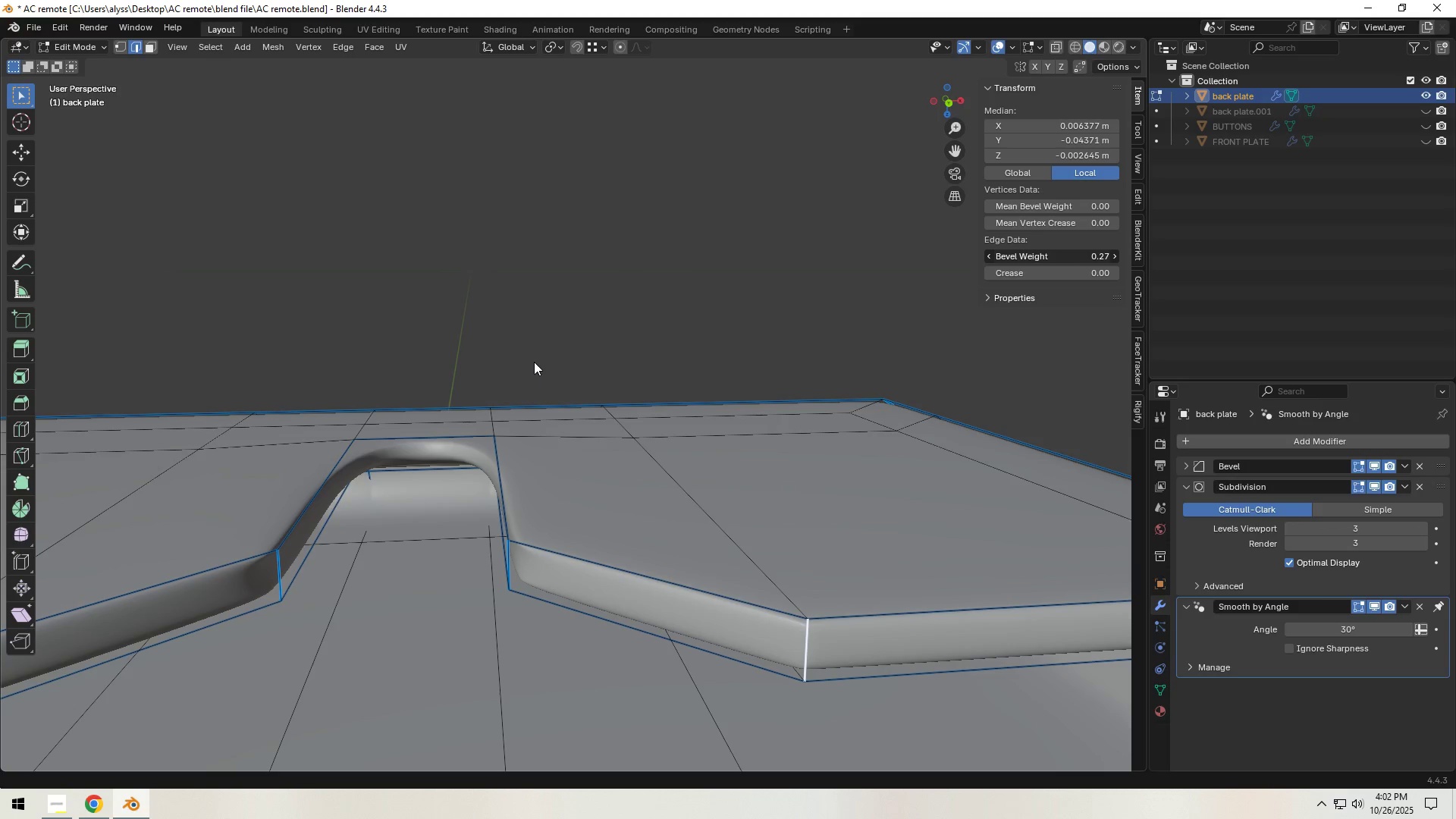 
hold_key(key=ShiftLeft, duration=1.52)
 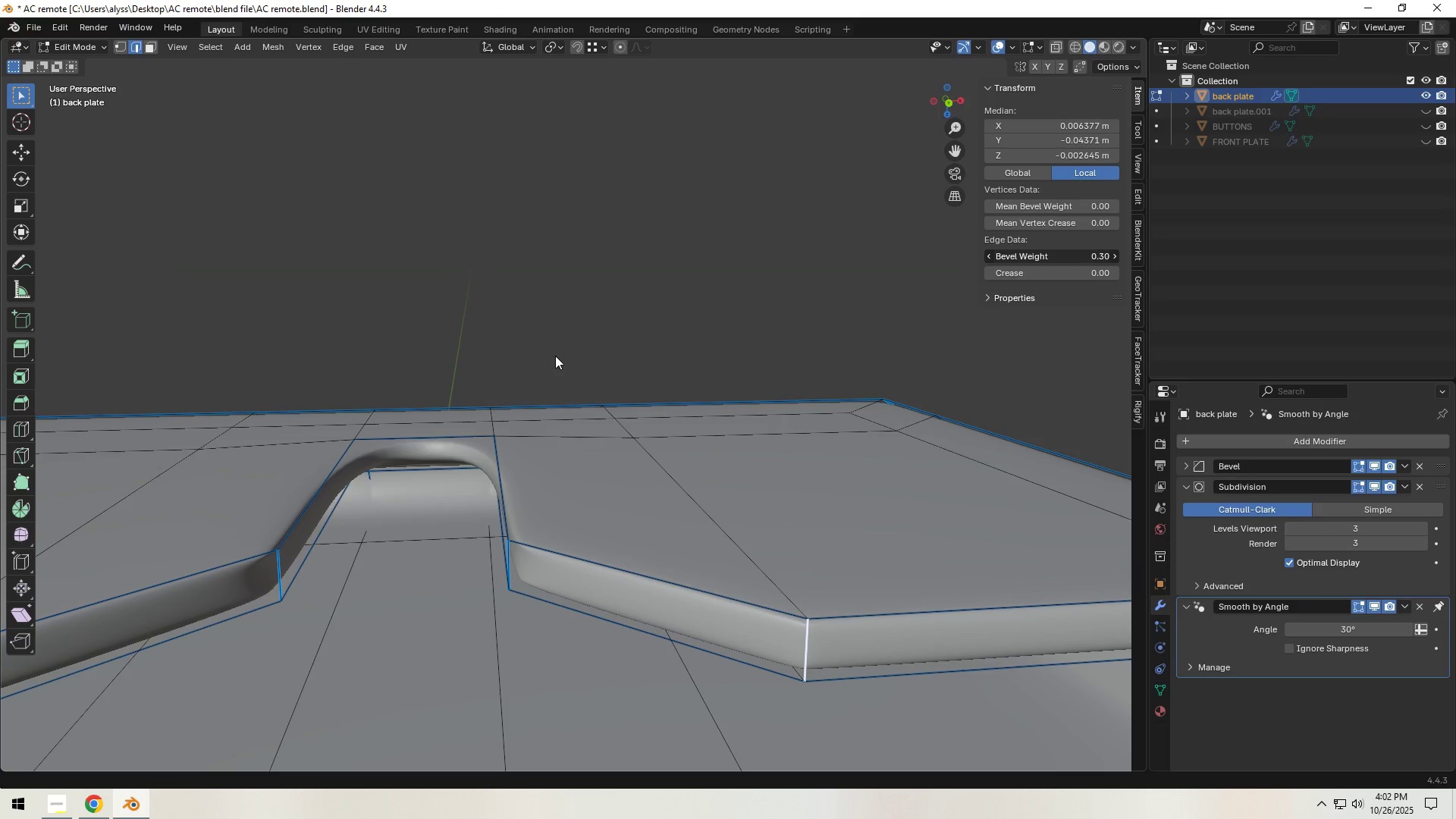 
hold_key(key=ShiftLeft, duration=0.62)
 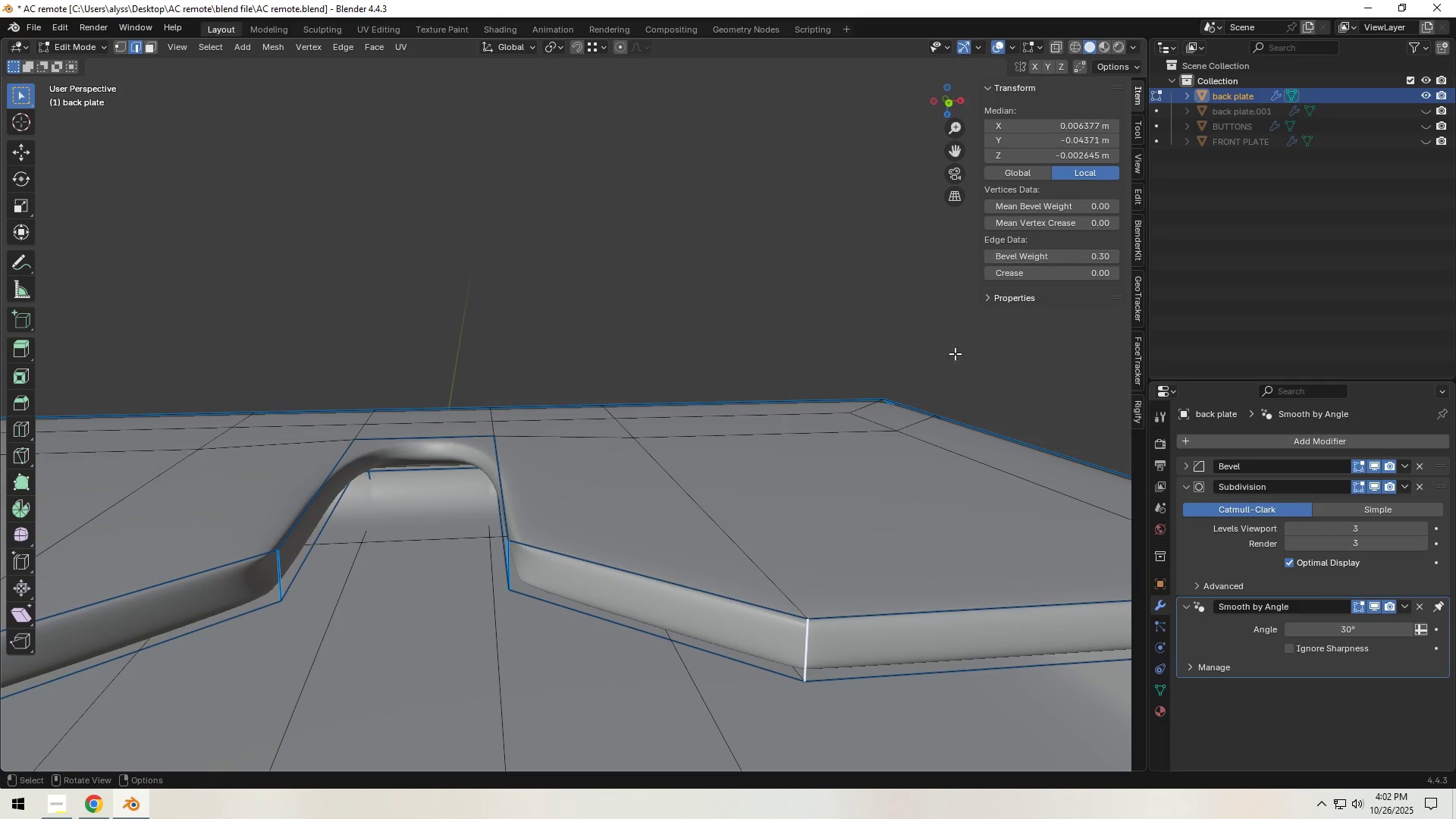 
key(Tab)
 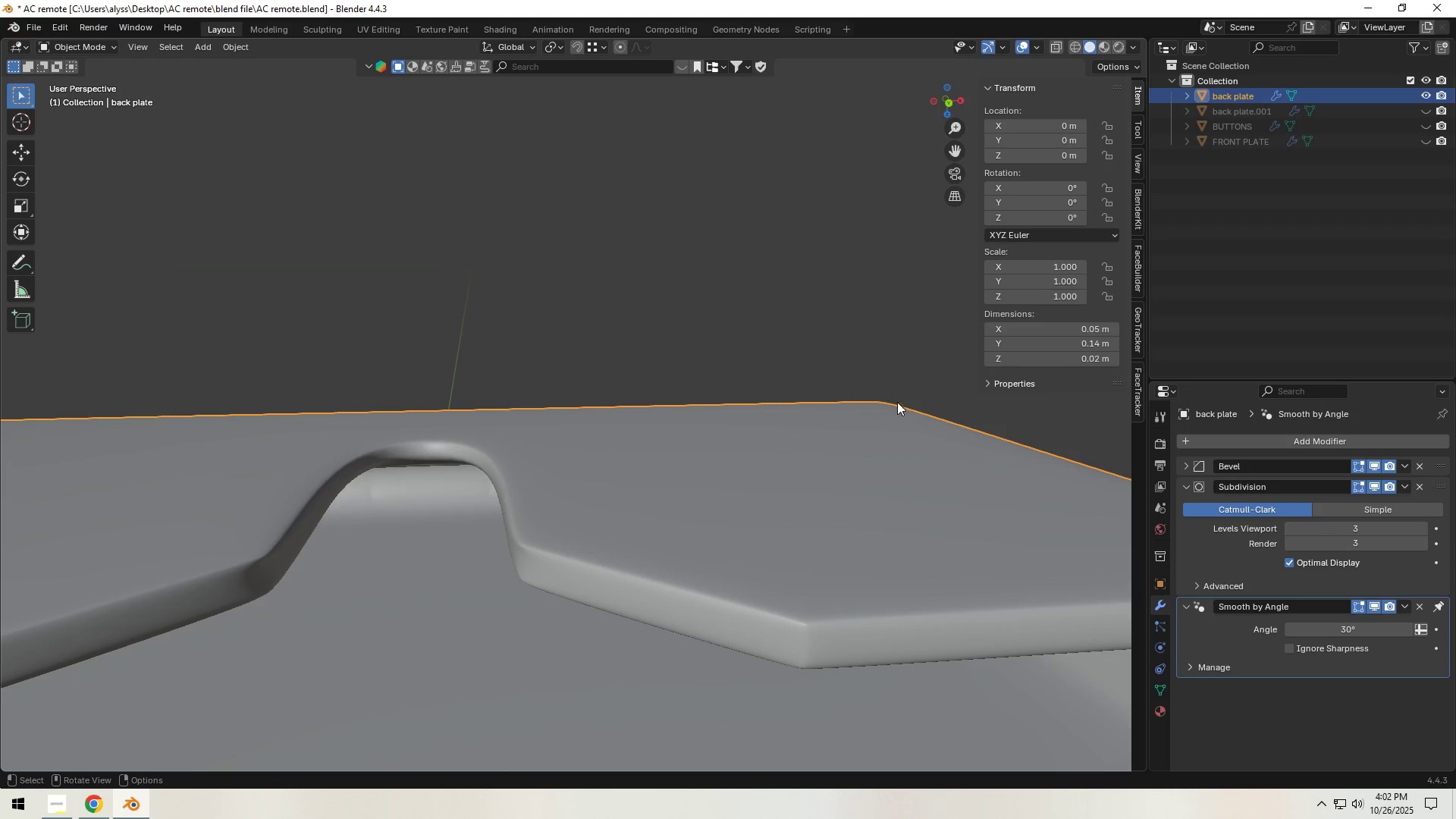 
scroll: coordinate [887, 410], scroll_direction: down, amount: 2.0
 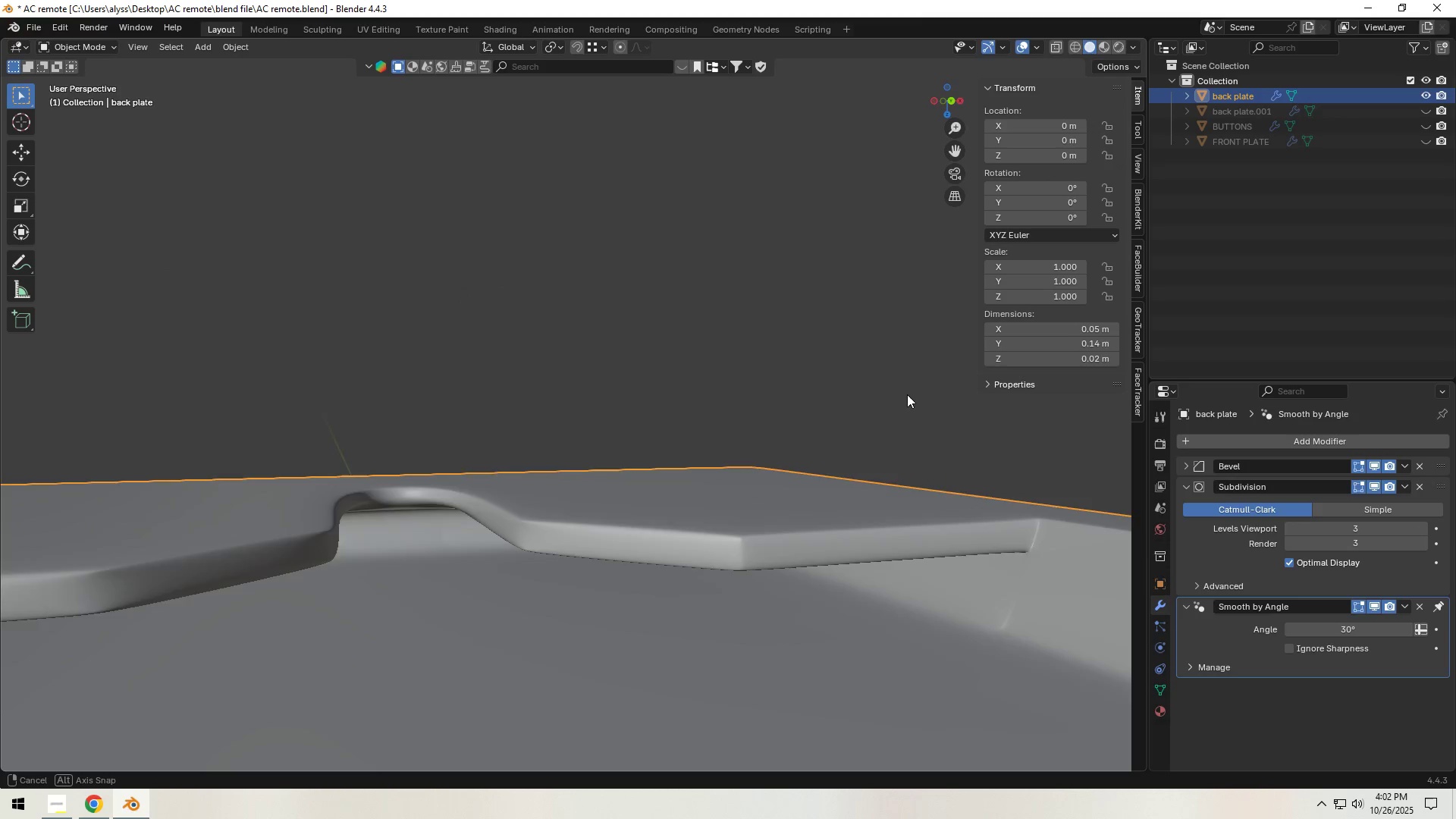 
key(Tab)
 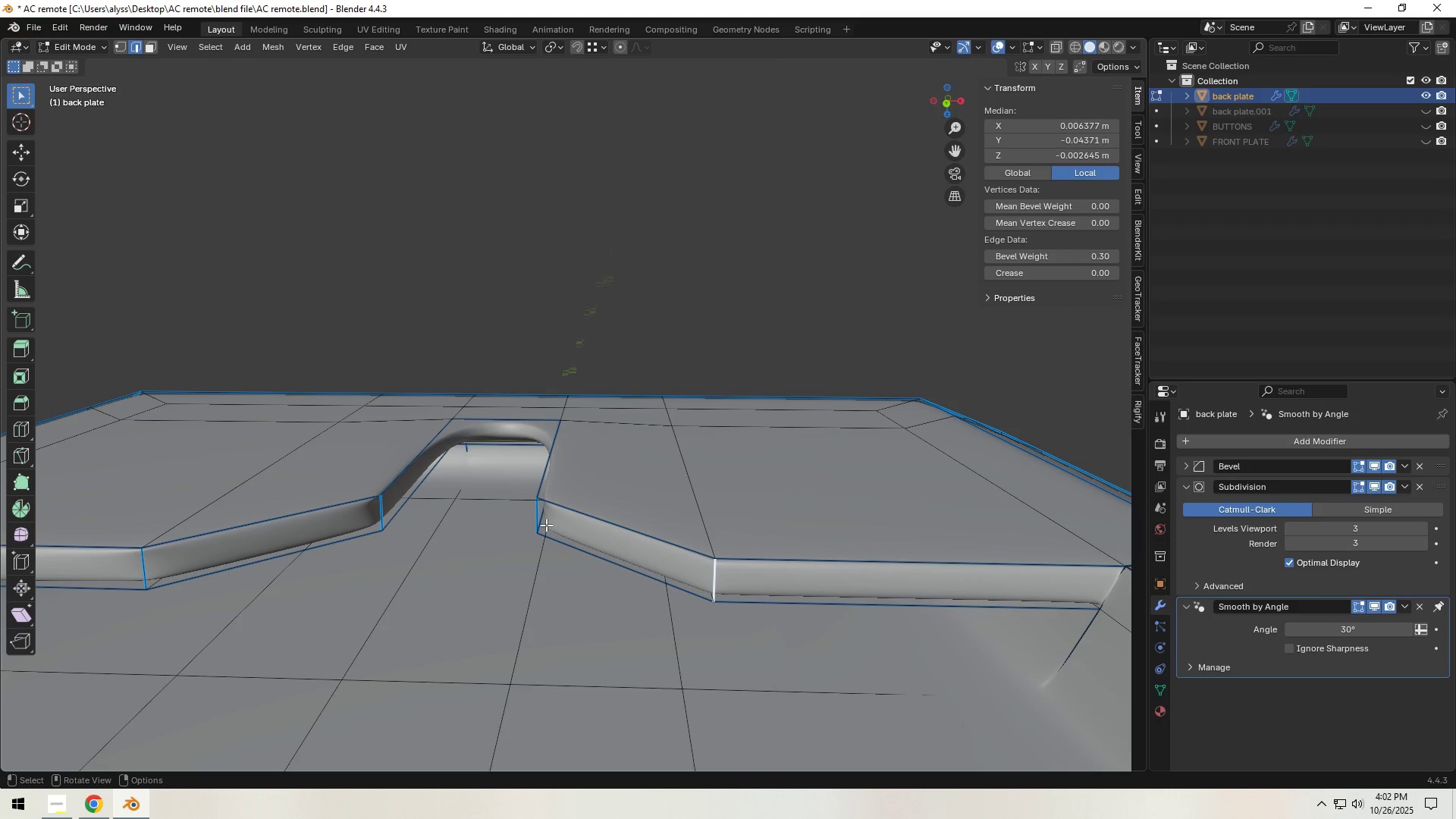 
left_click([541, 519])
 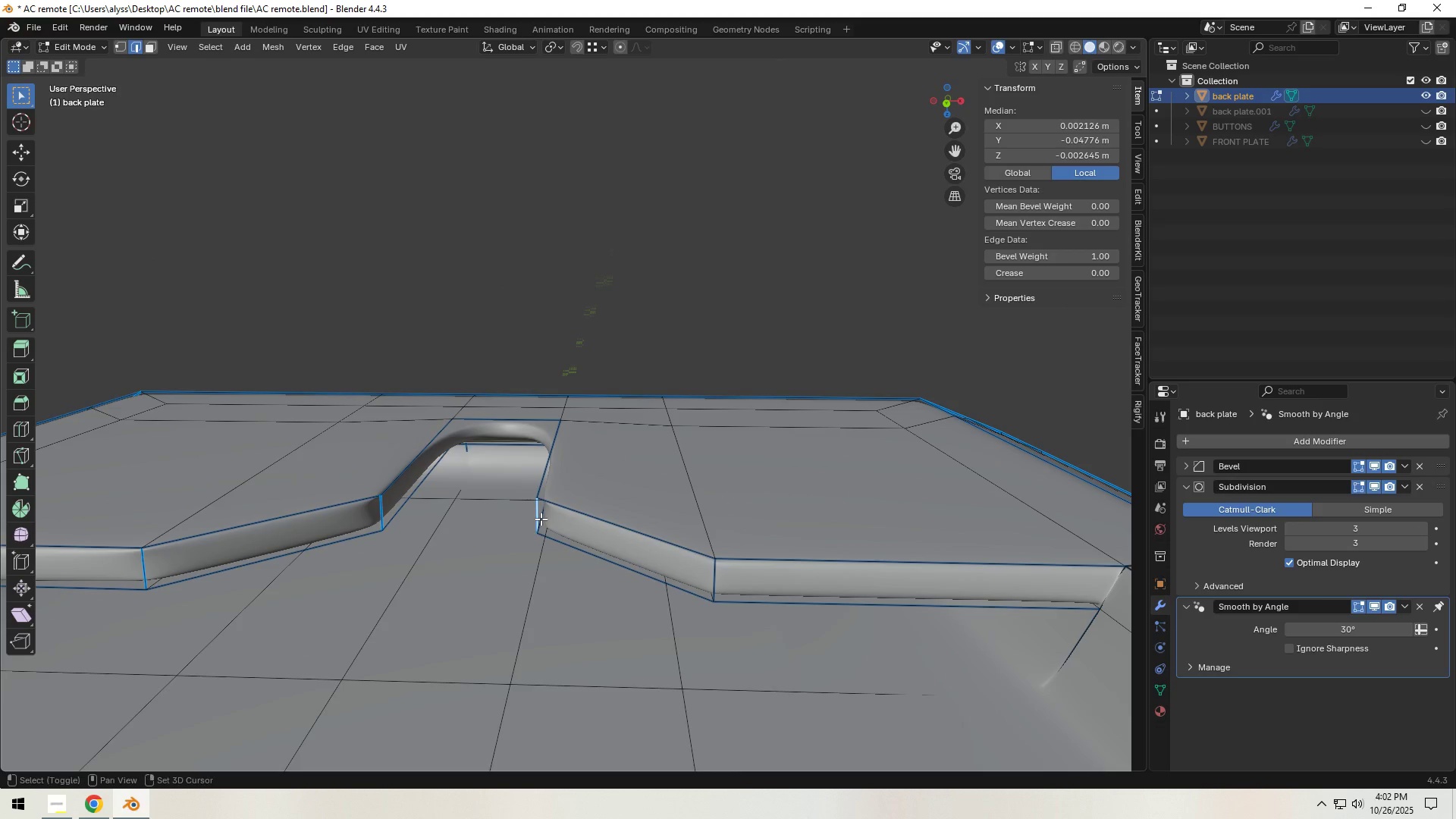 
hold_key(key=ShiftLeft, duration=0.88)
 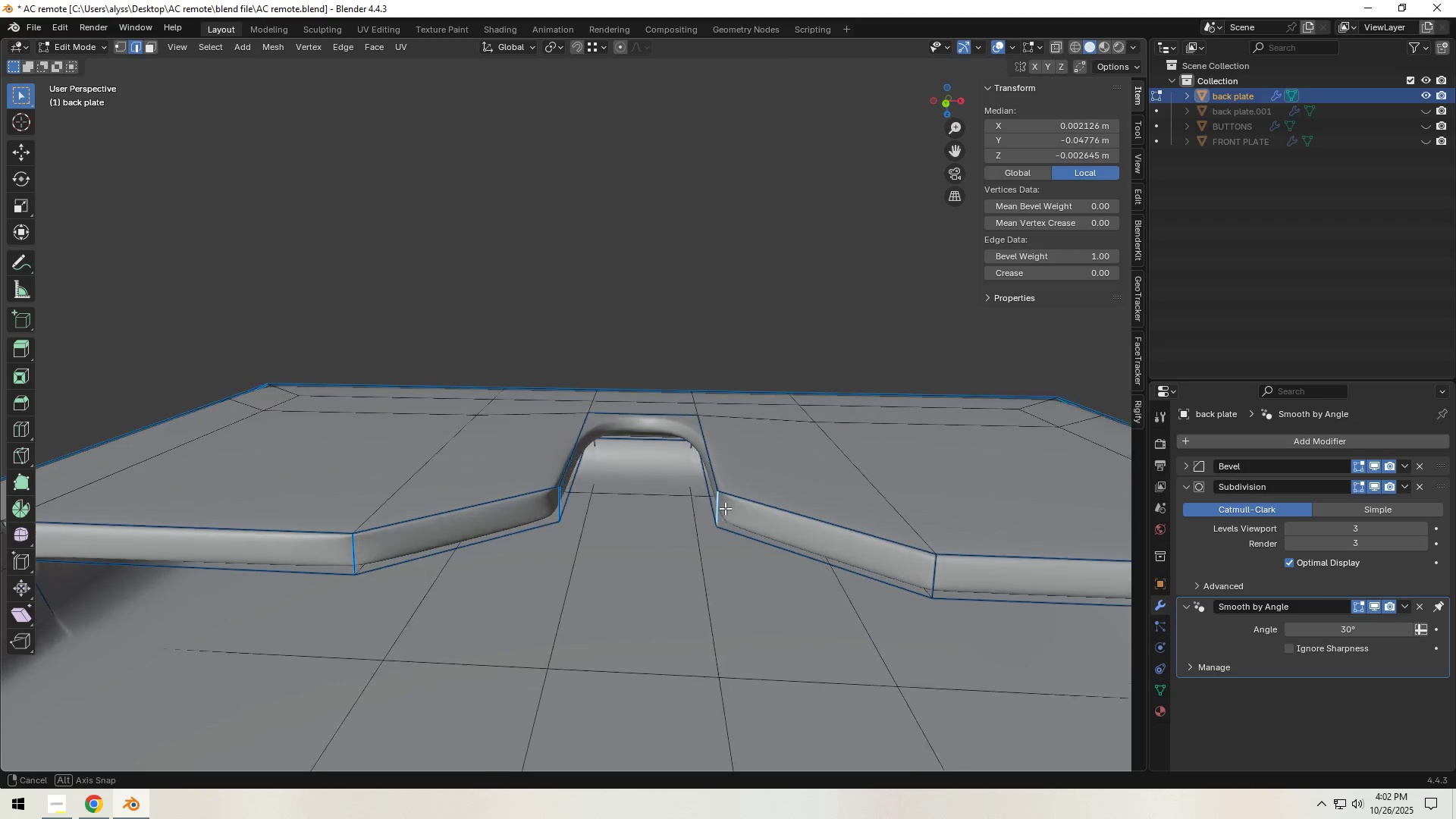 
scroll: coordinate [710, 509], scroll_direction: down, amount: 1.0
 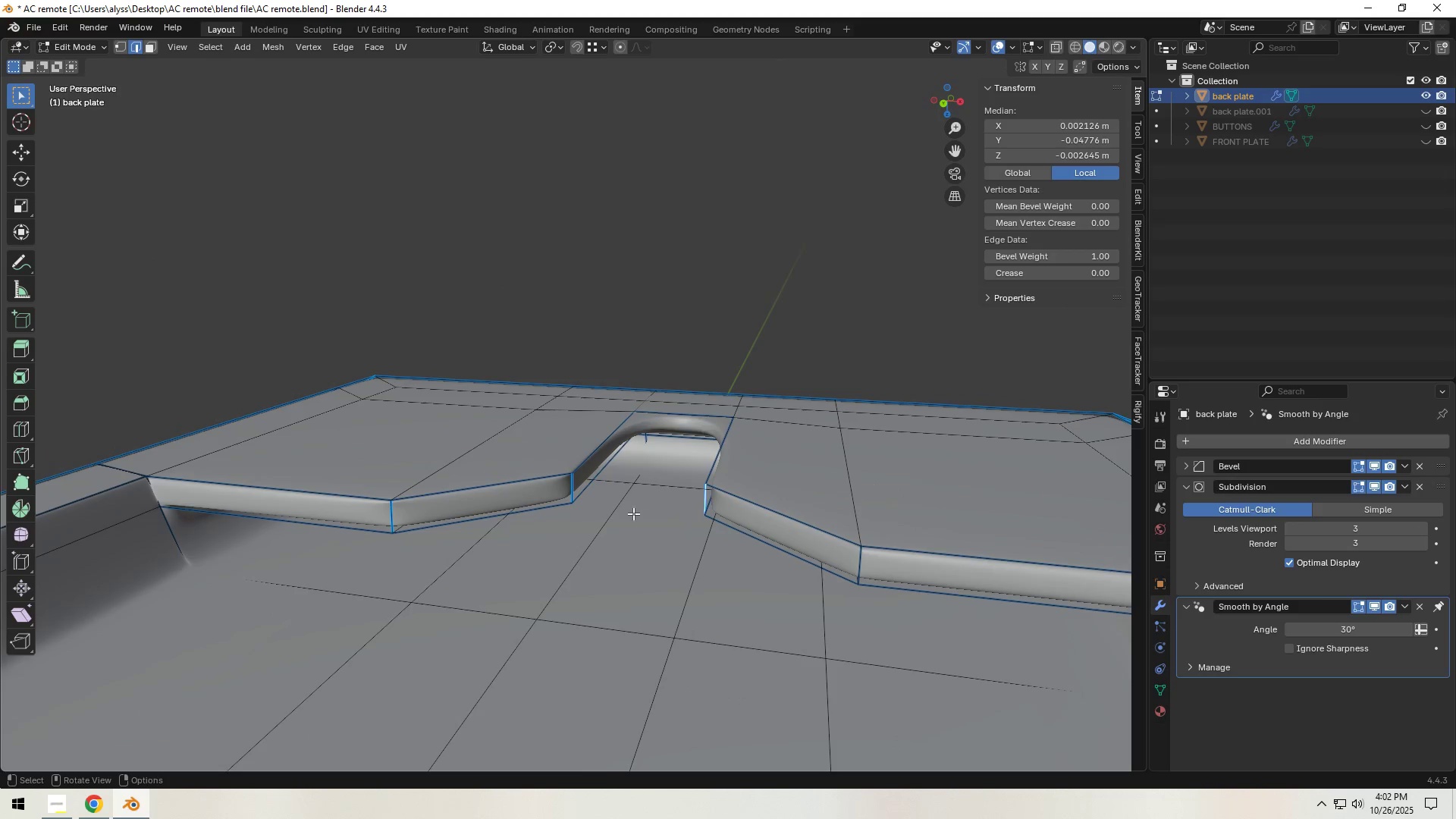 
hold_key(key=ShiftLeft, duration=1.52)
left_click([573, 487])
 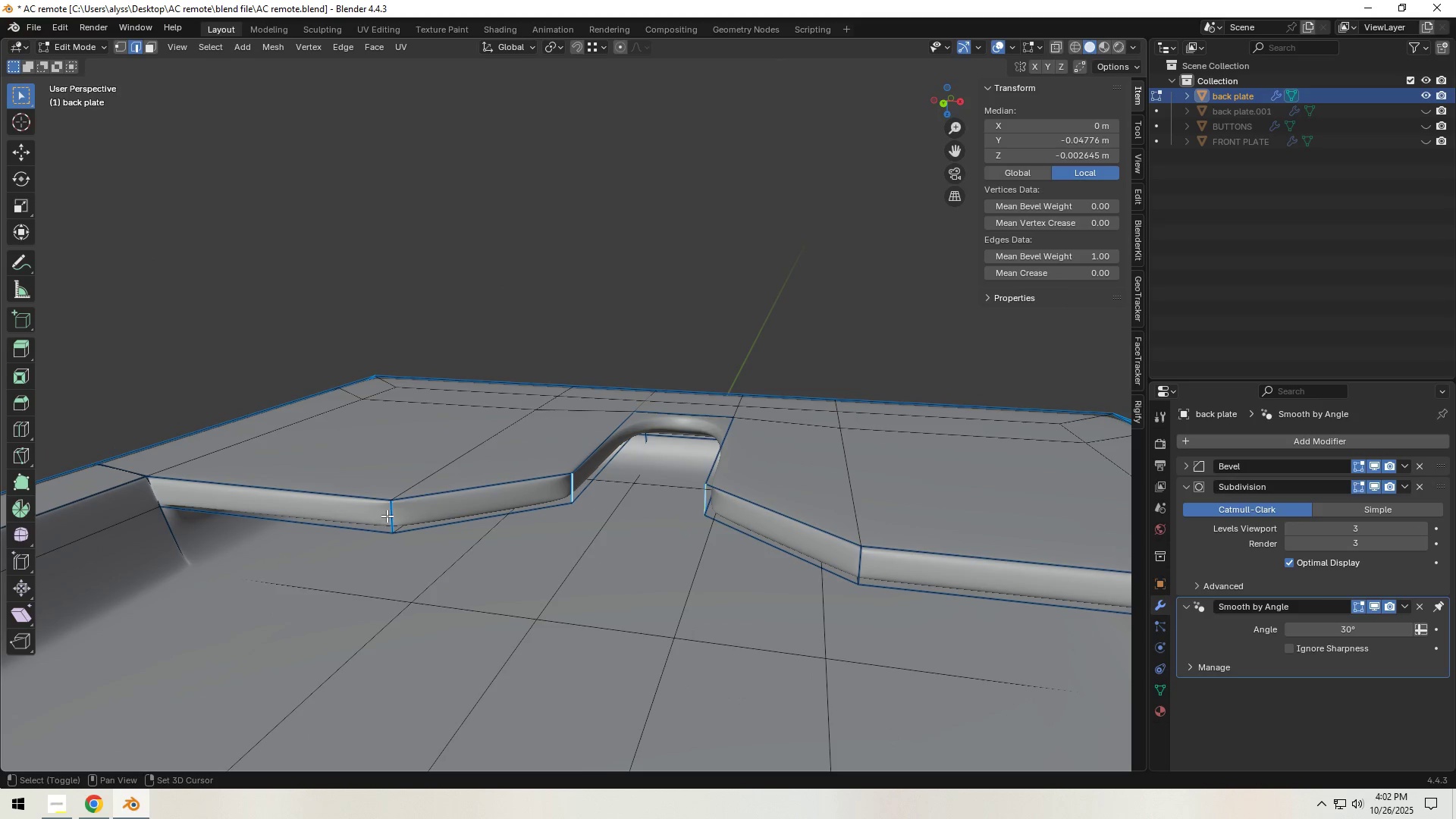 
left_click([387, 516])
 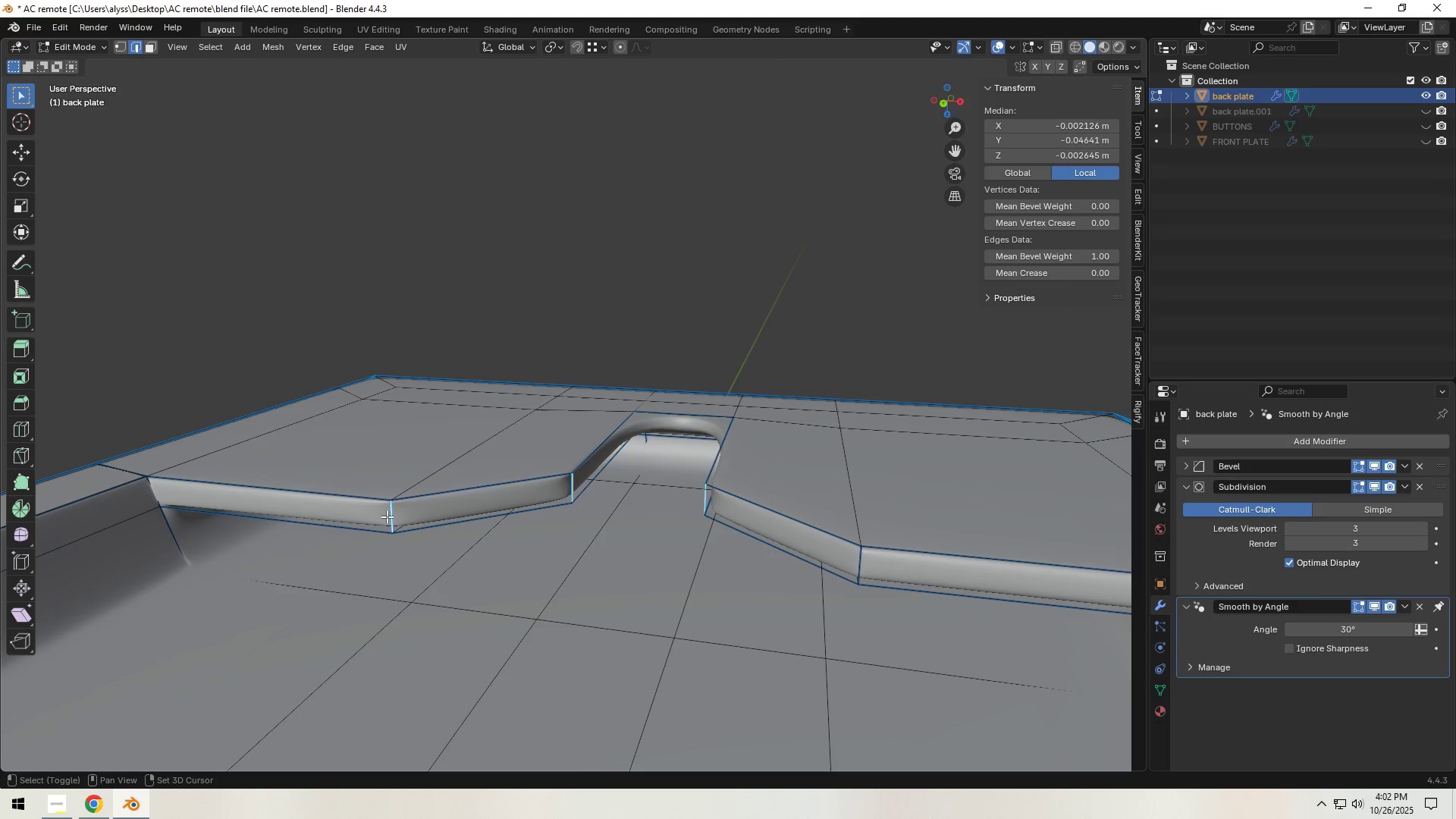 
hold_key(key=ShiftLeft, duration=0.31)
 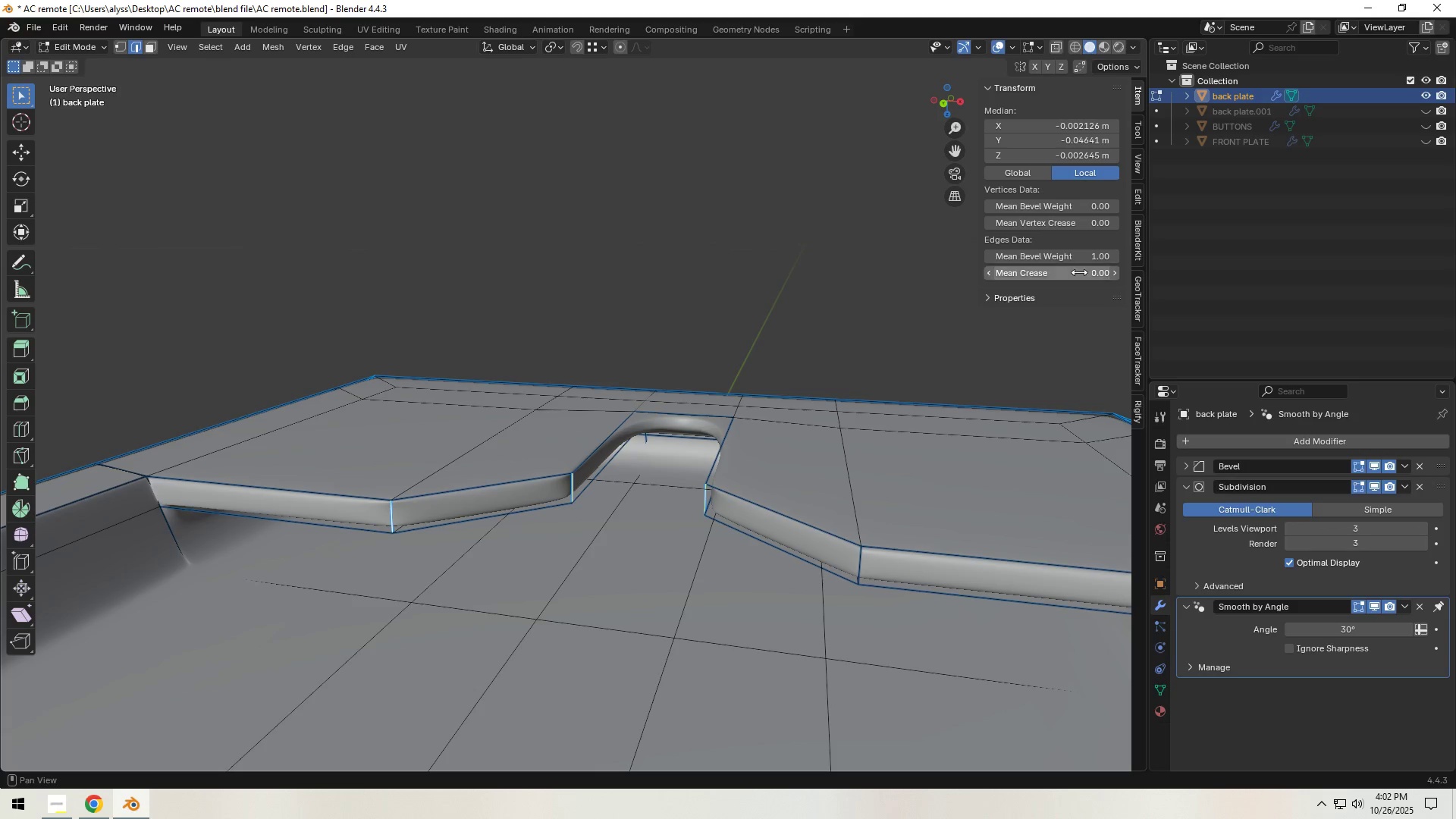 
hold_key(key=ShiftLeft, duration=1.5)
left_click_drag(start_coordinate=[1095, 255], to_coordinate=[551, 340])
 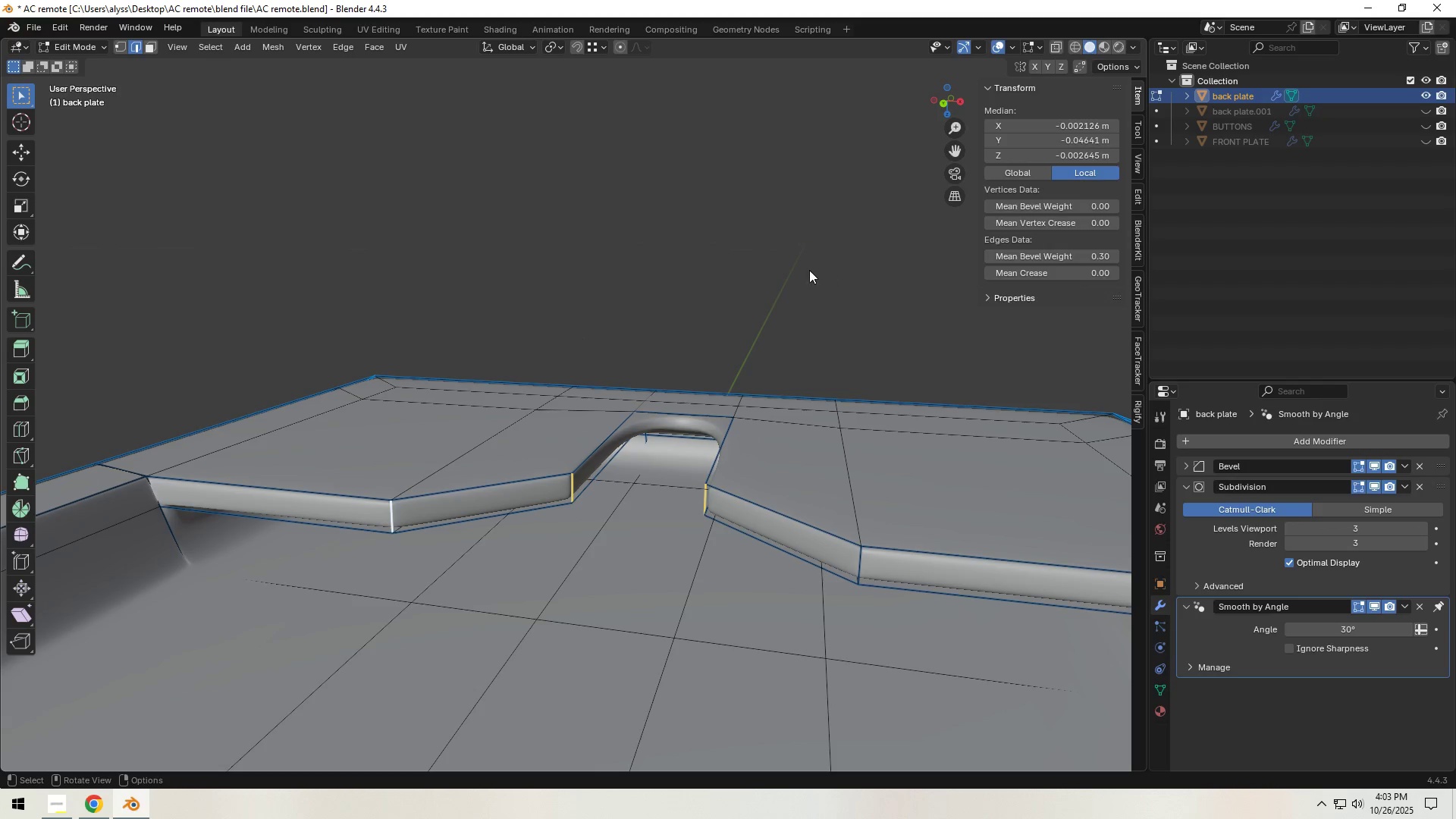 
hold_key(key=ShiftLeft, duration=1.51)
 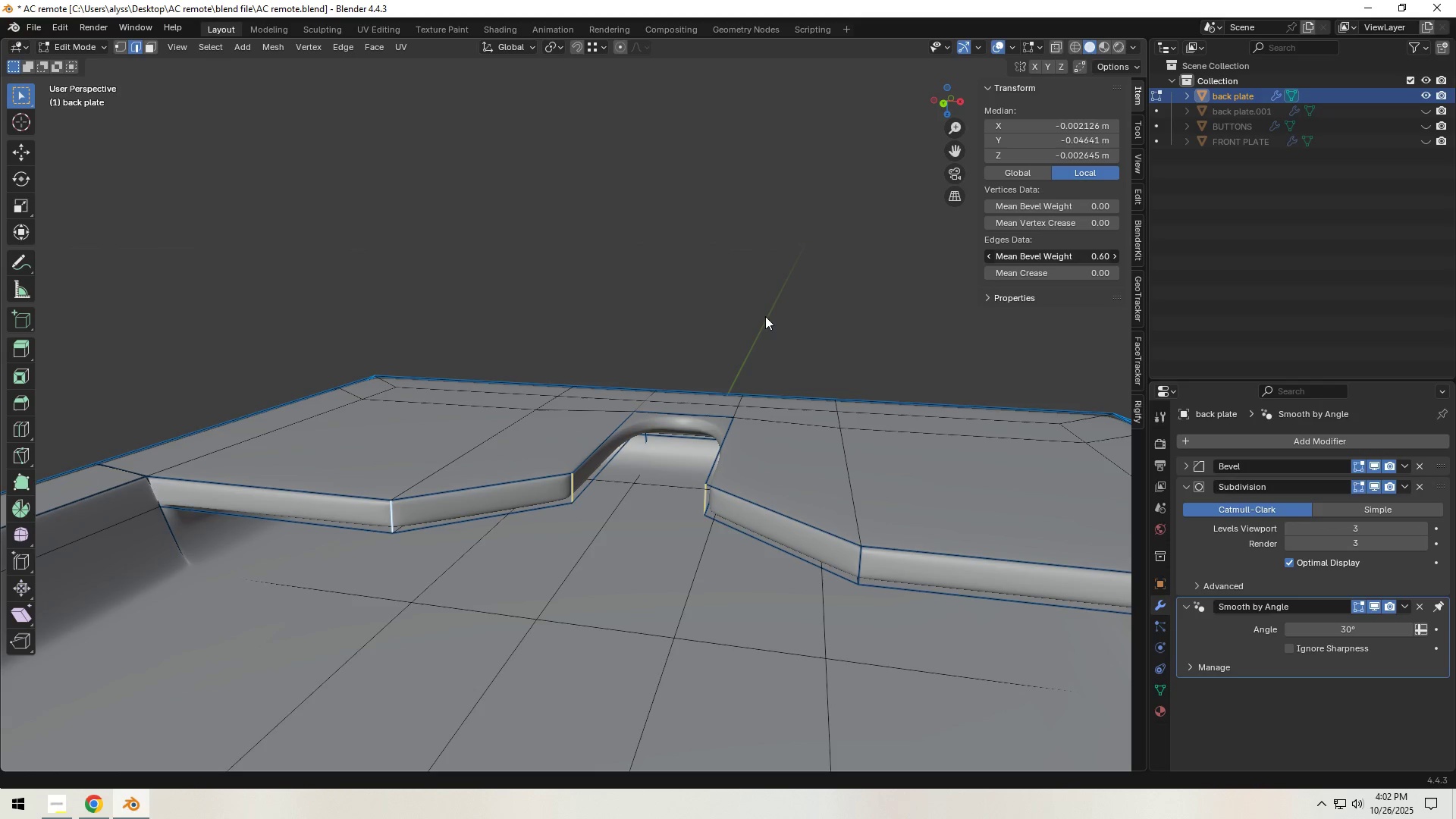 
hold_key(key=ShiftLeft, duration=1.52)
 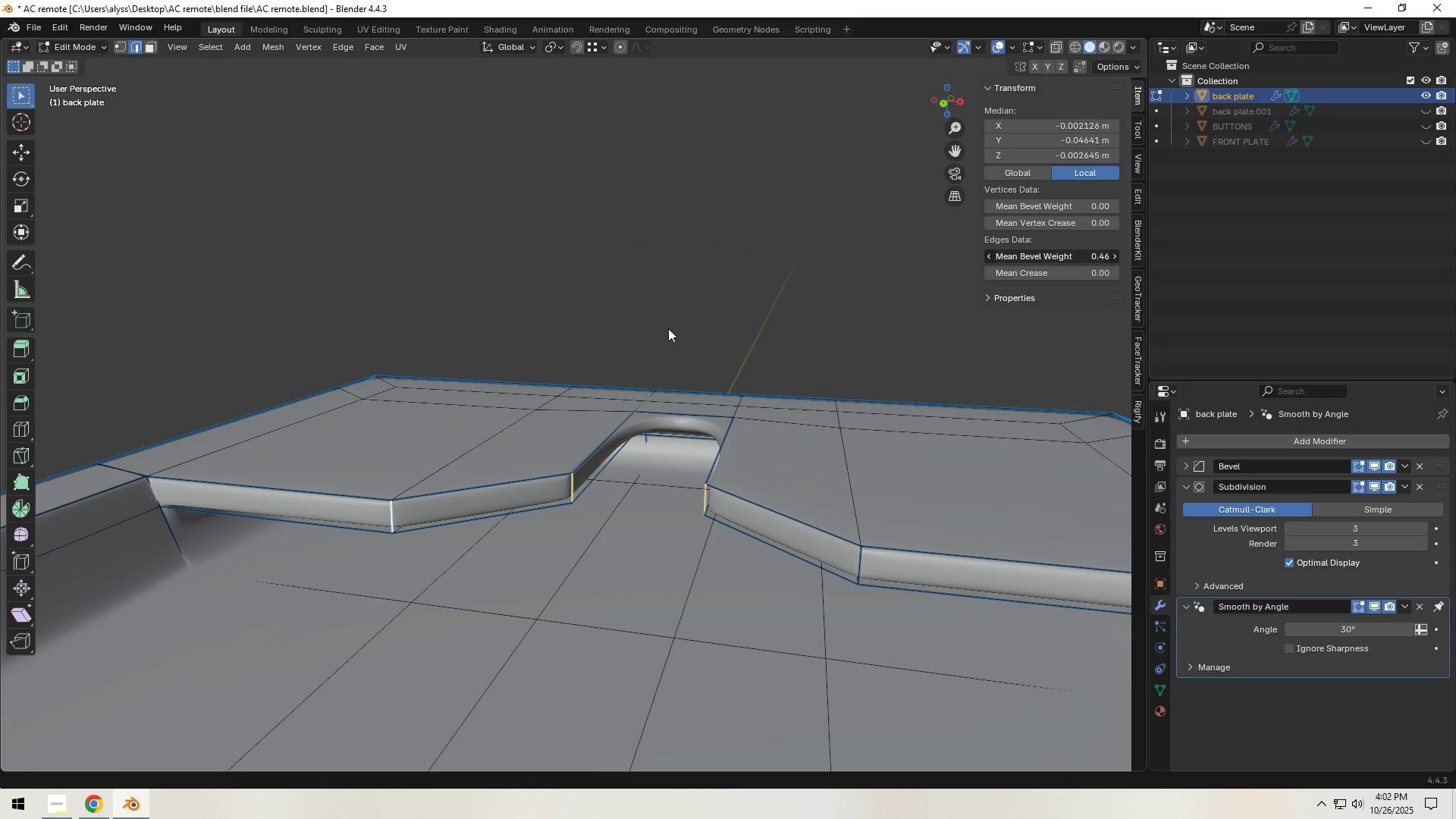 
hold_key(key=ShiftLeft, duration=1.52)
 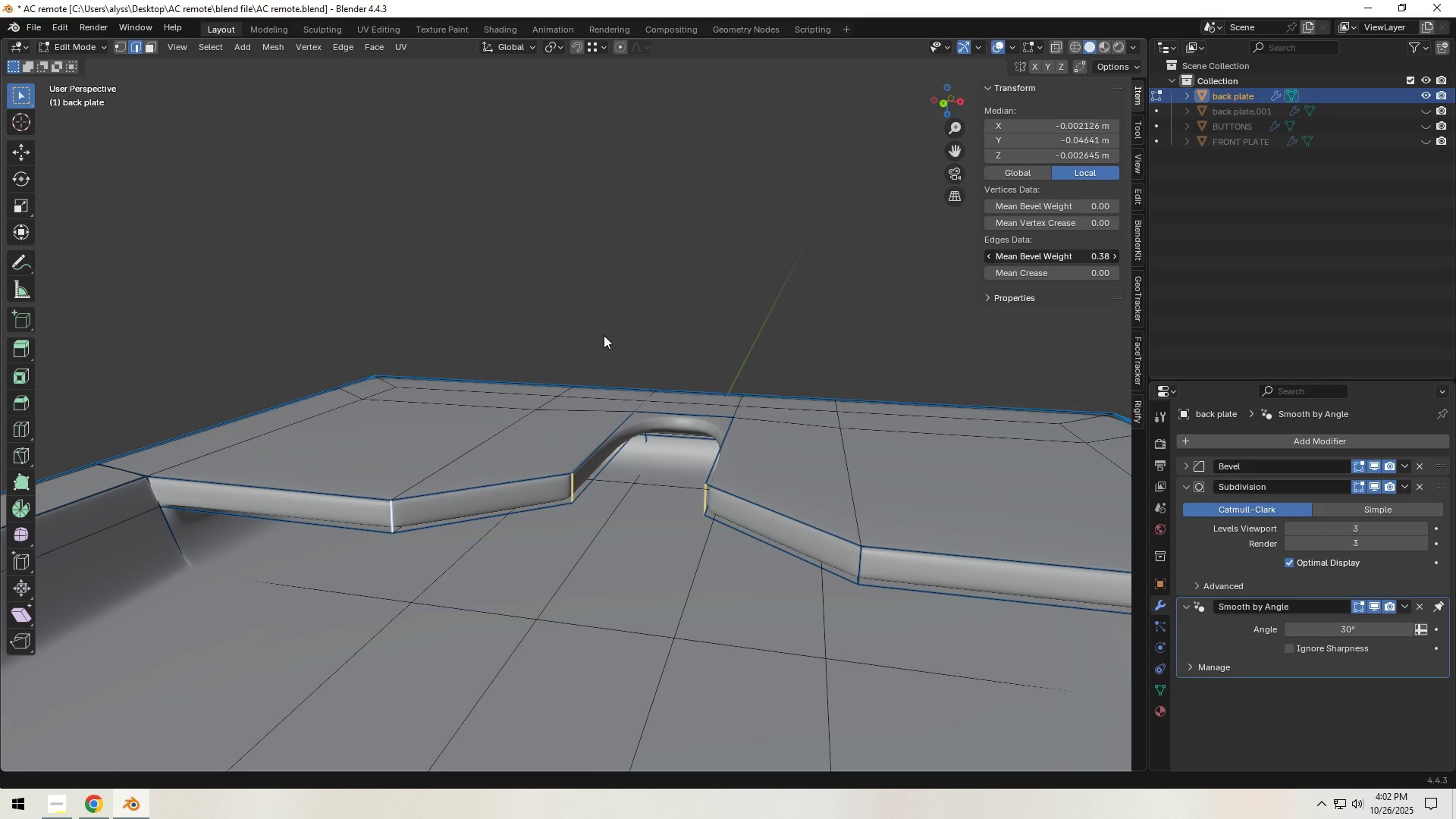 
hold_key(key=ShiftLeft, duration=1.51)
 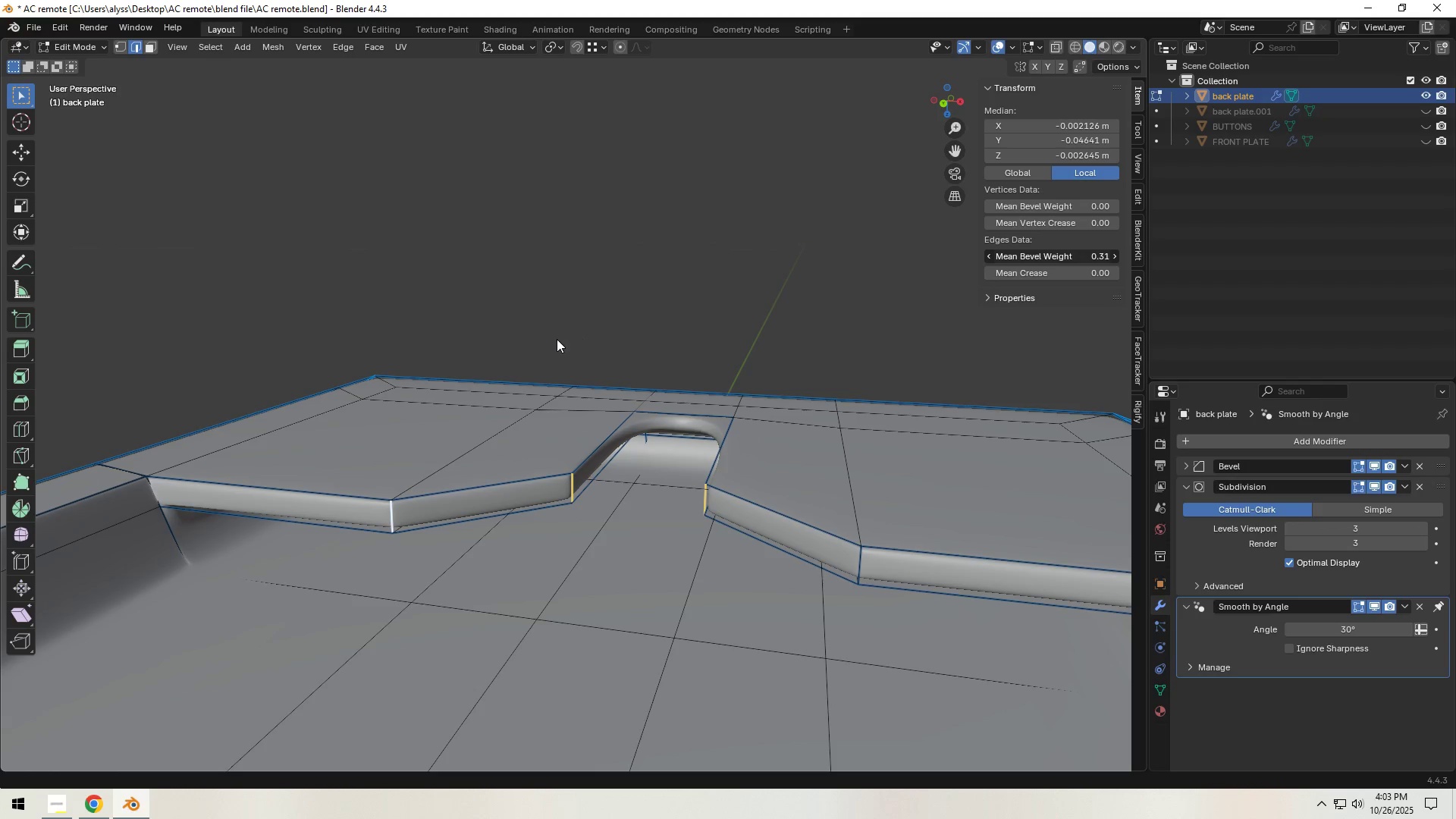 
hold_key(key=ShiftLeft, duration=1.43)
 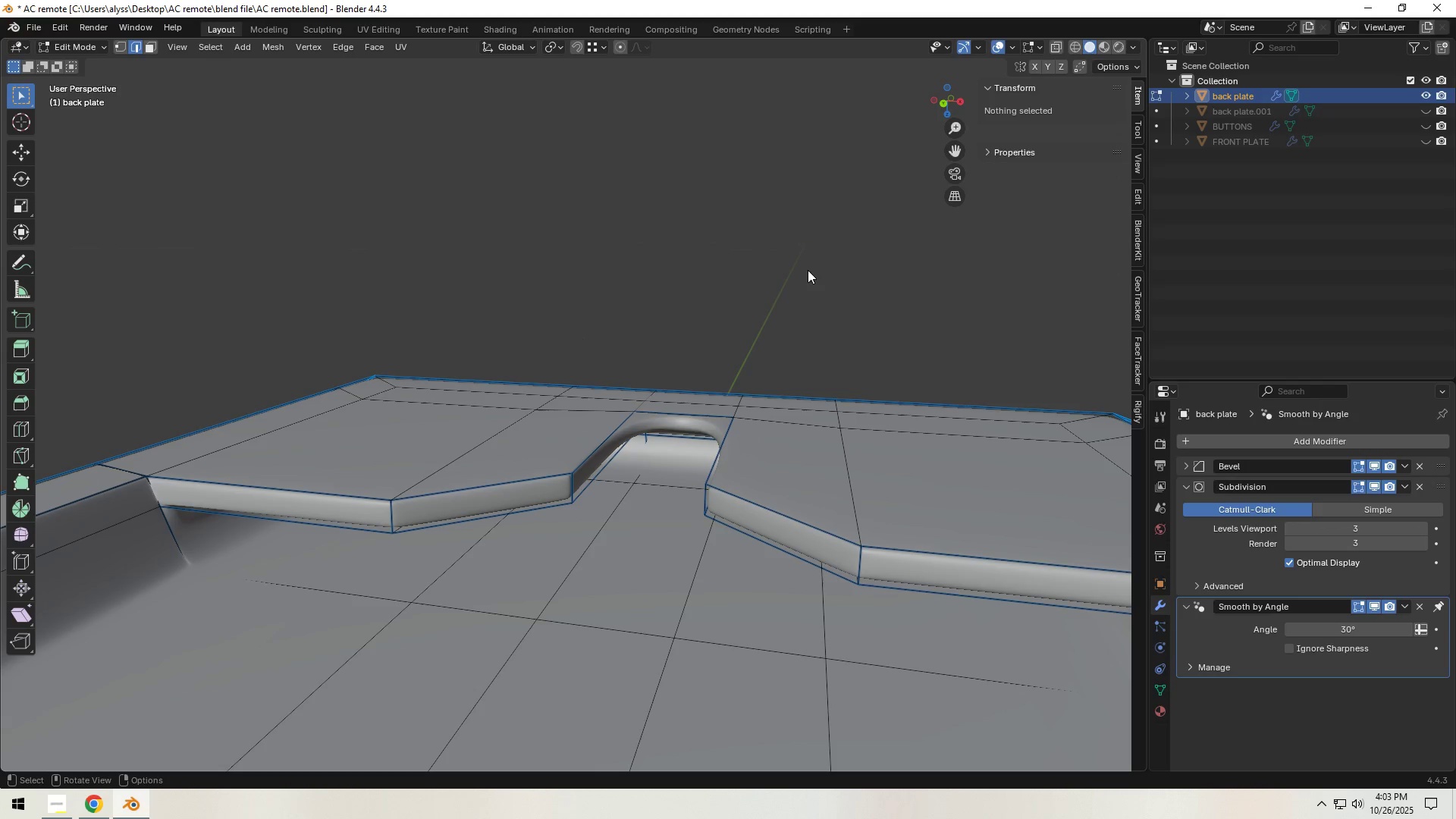 
key(Tab)
 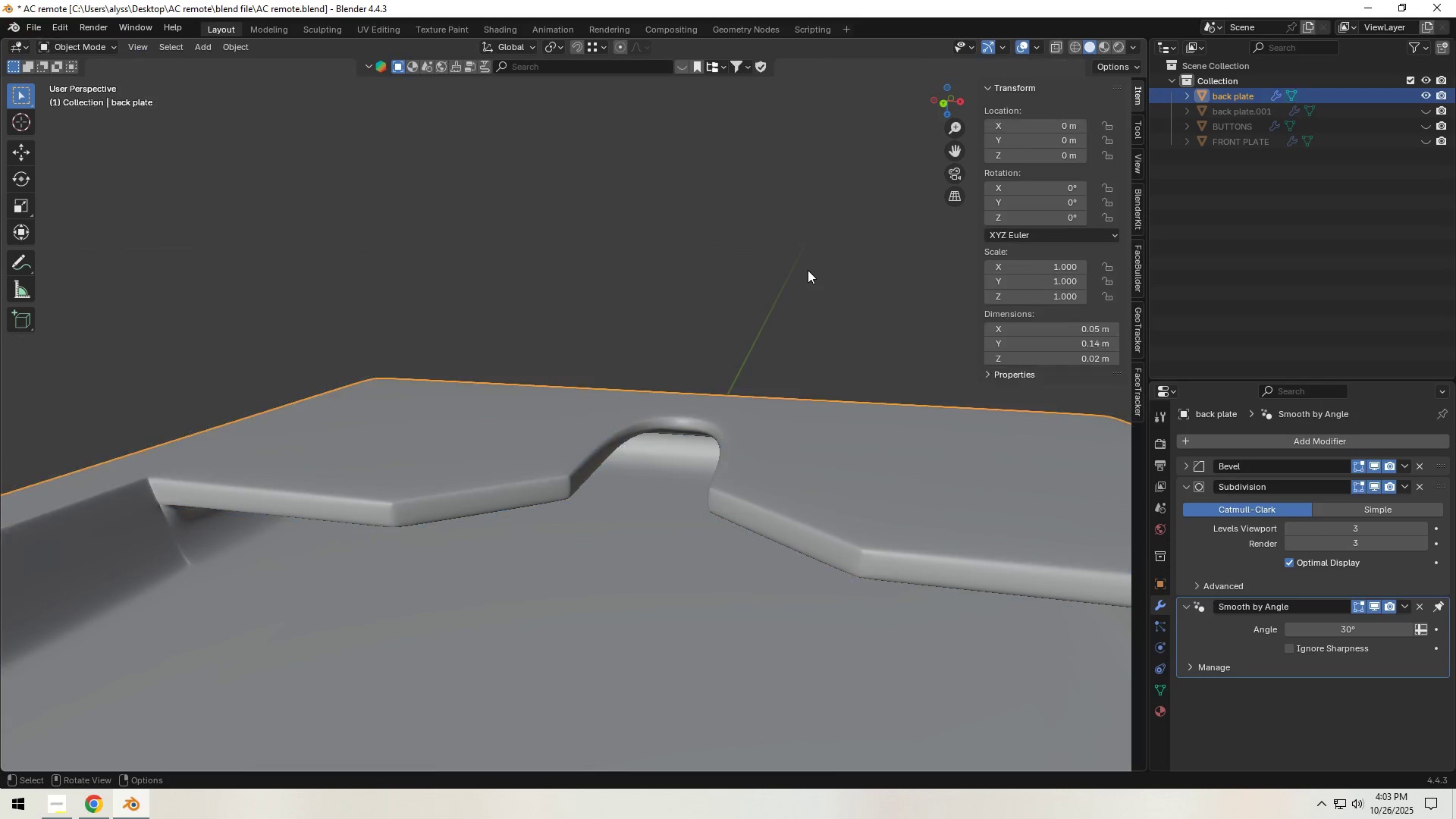 
scroll: coordinate [807, 271], scroll_direction: down, amount: 5.0
 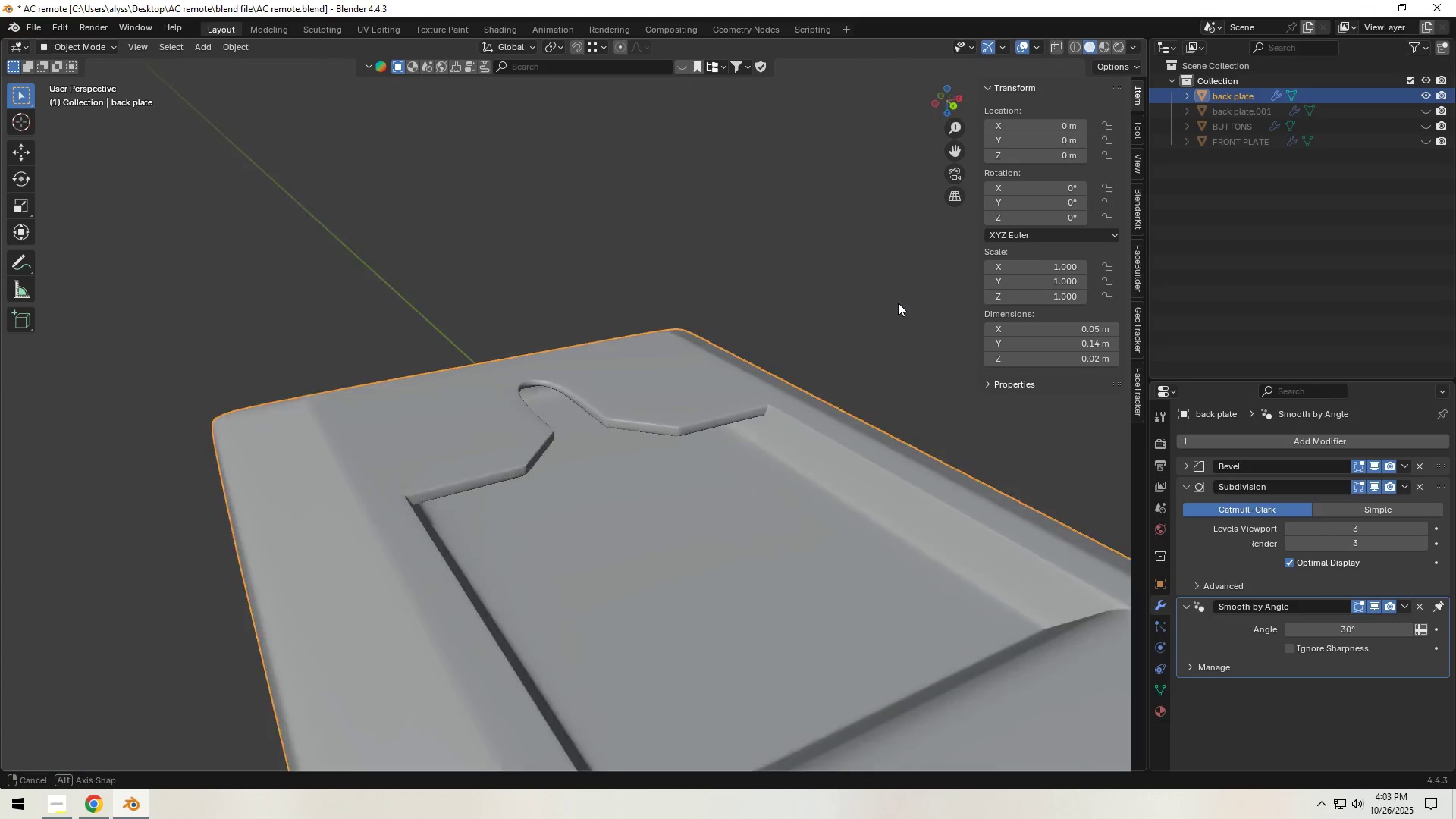 
key(Control+S)
 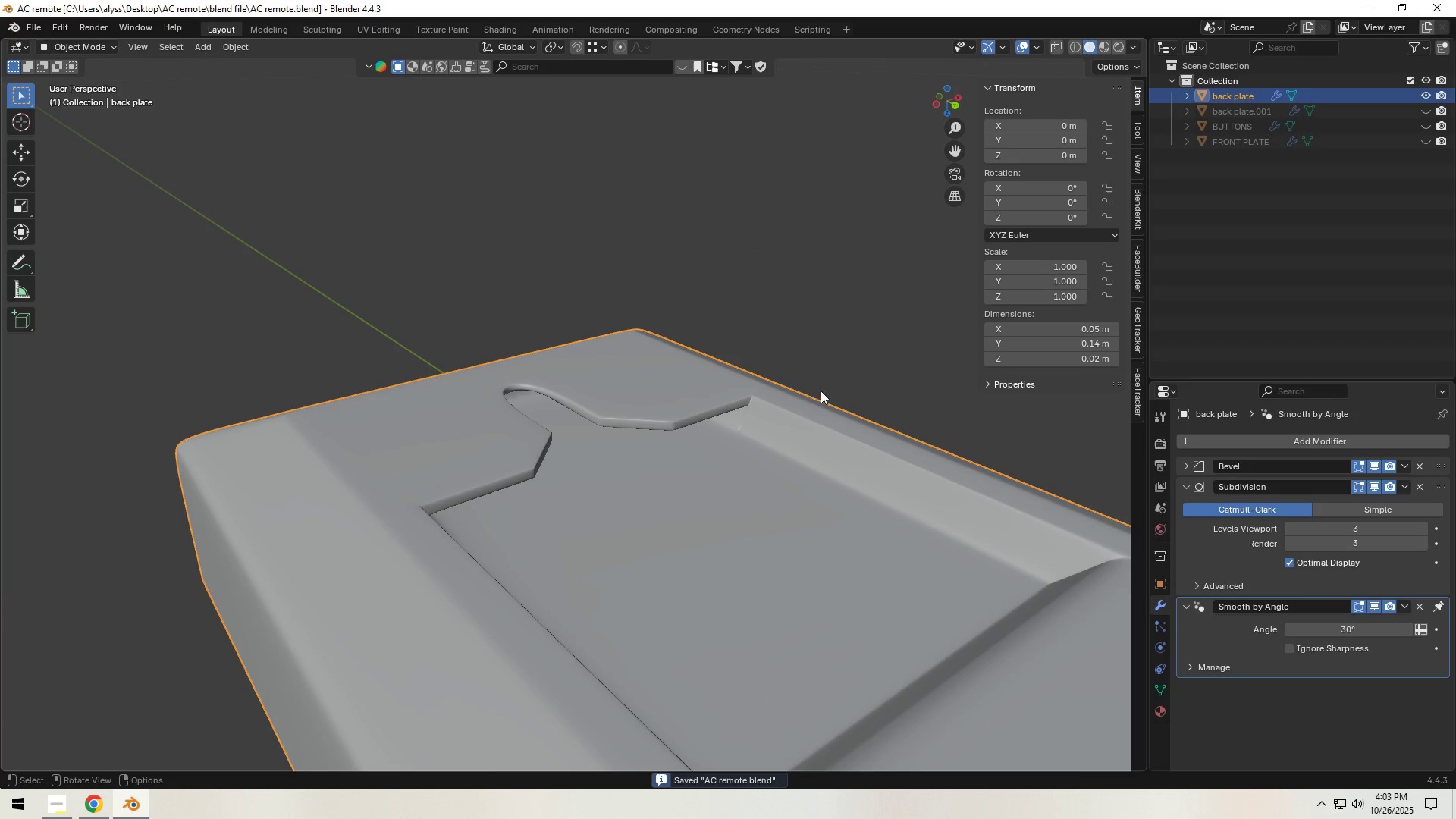 
key(Tab)
 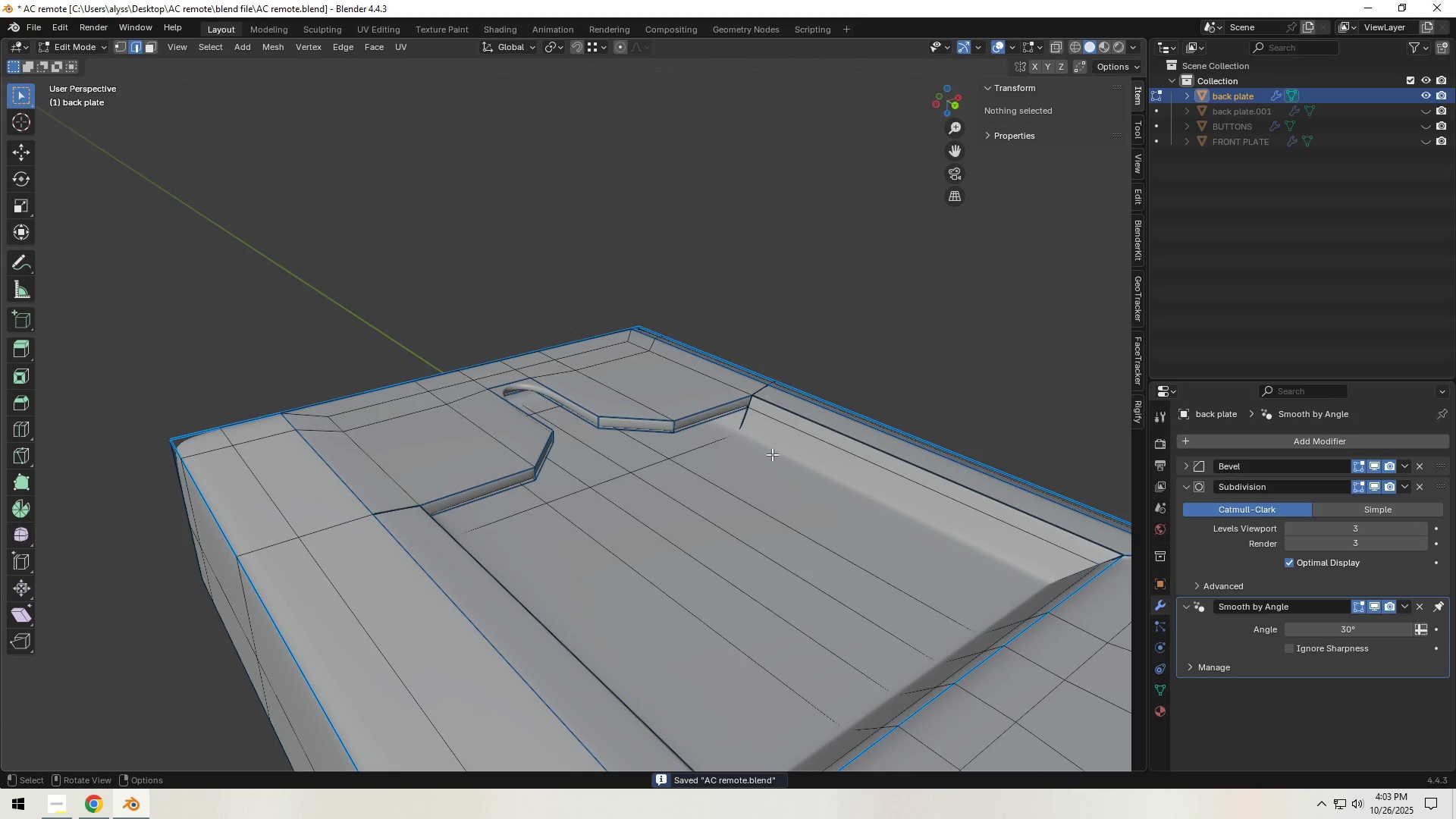 
scroll: coordinate [882, 466], scroll_direction: up, amount: 4.0
 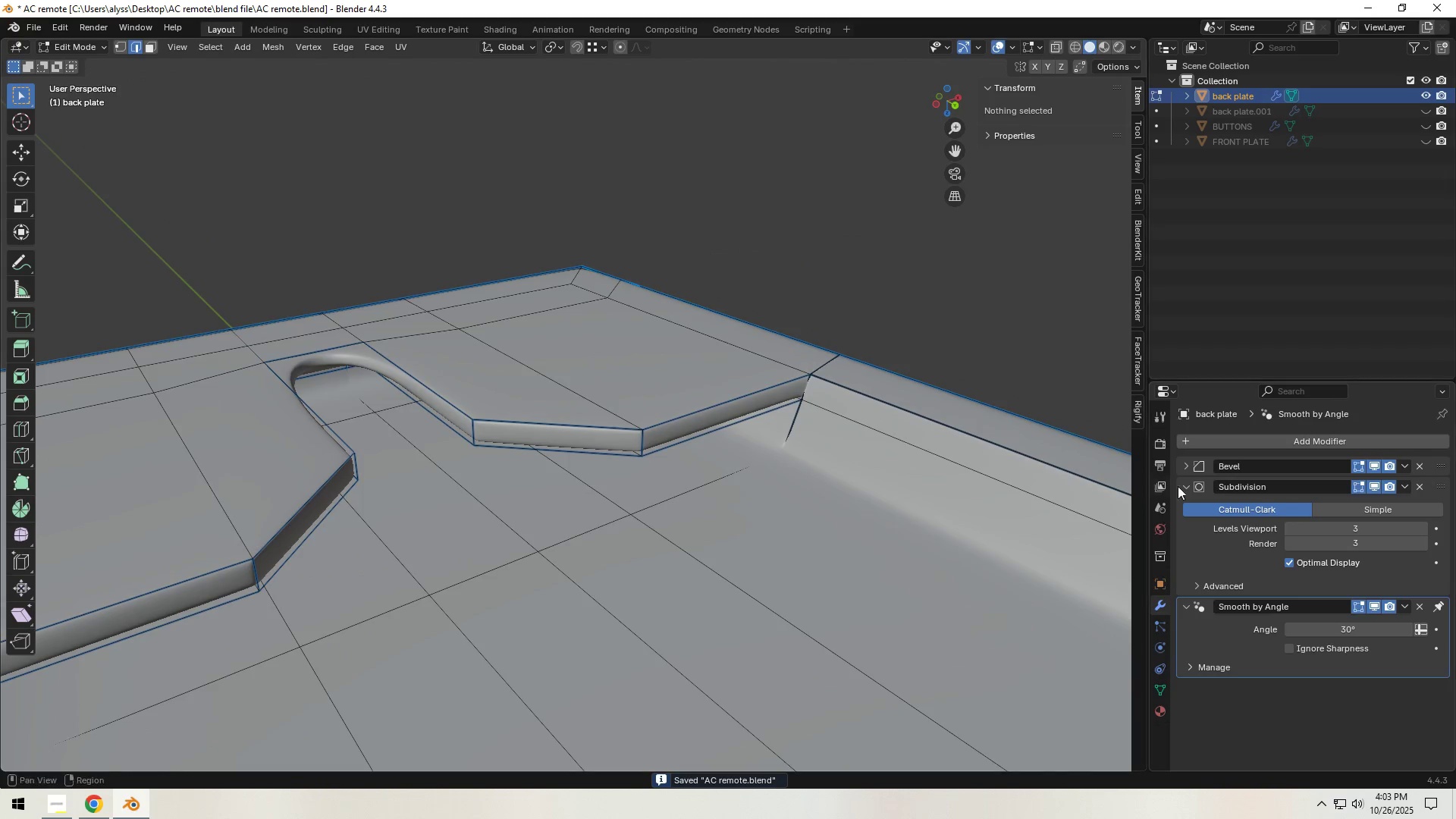 
hold_key(key=ShiftLeft, duration=0.44)
 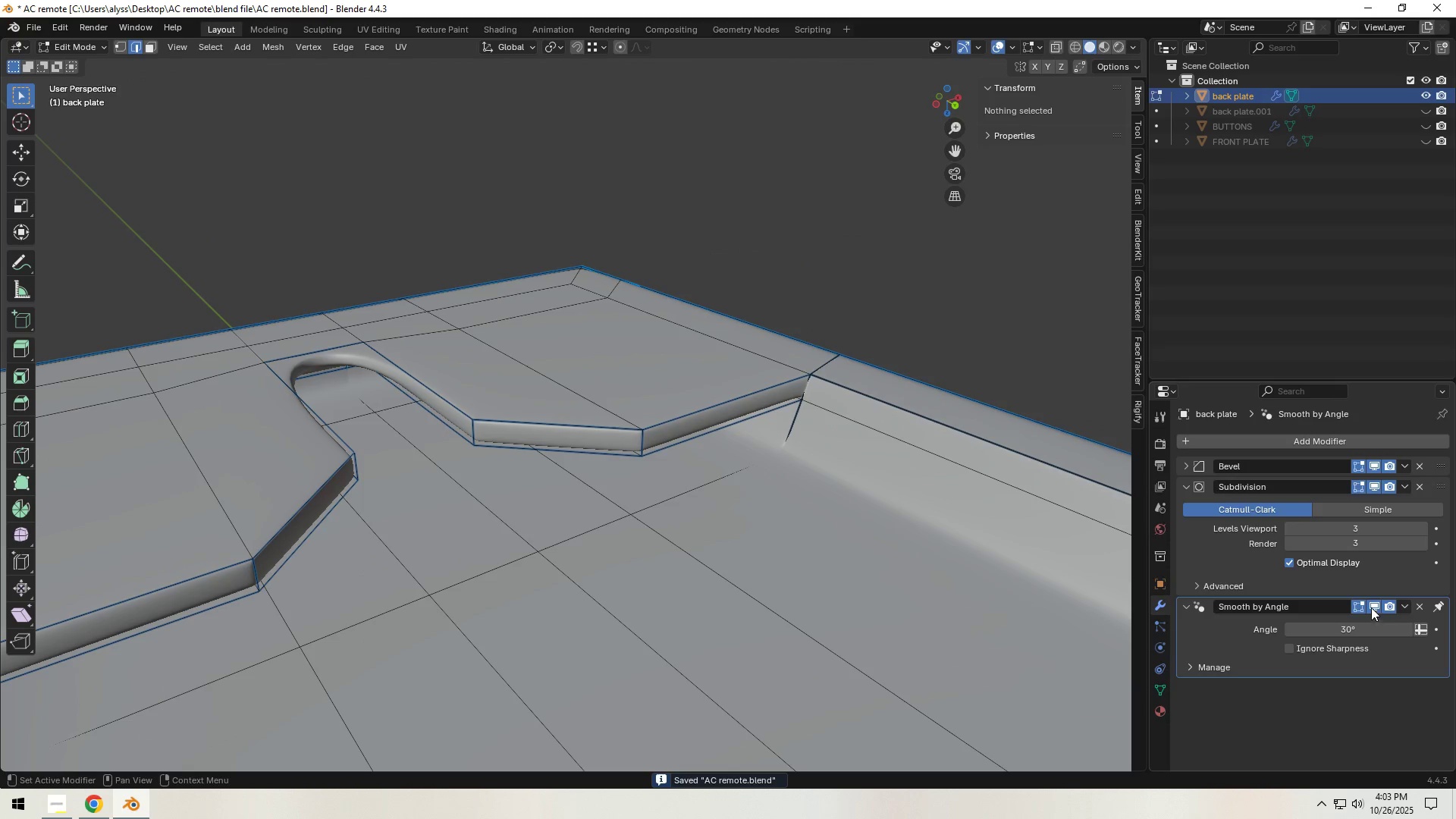 
left_click([1373, 606])
 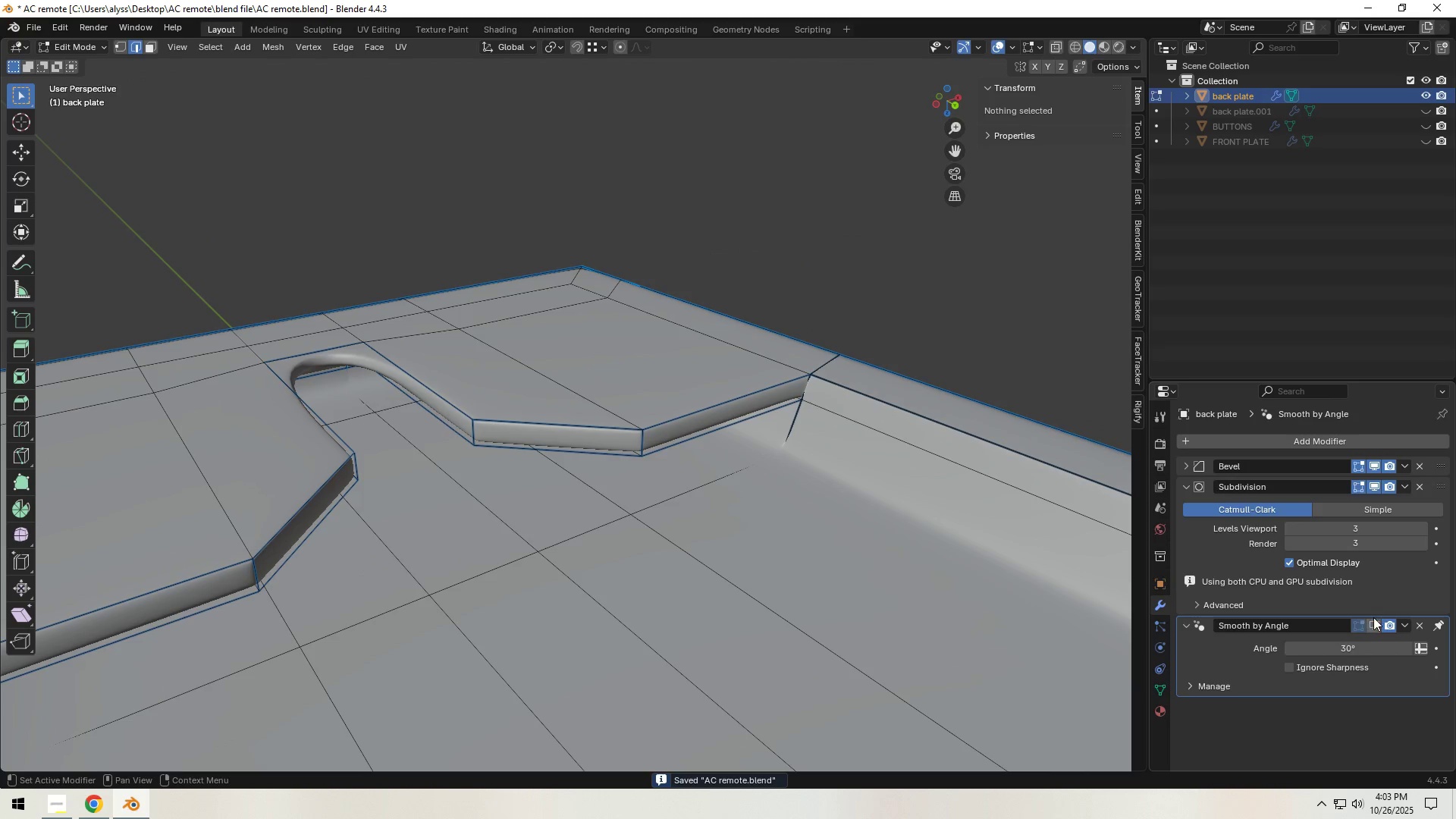 
left_click([1374, 625])
 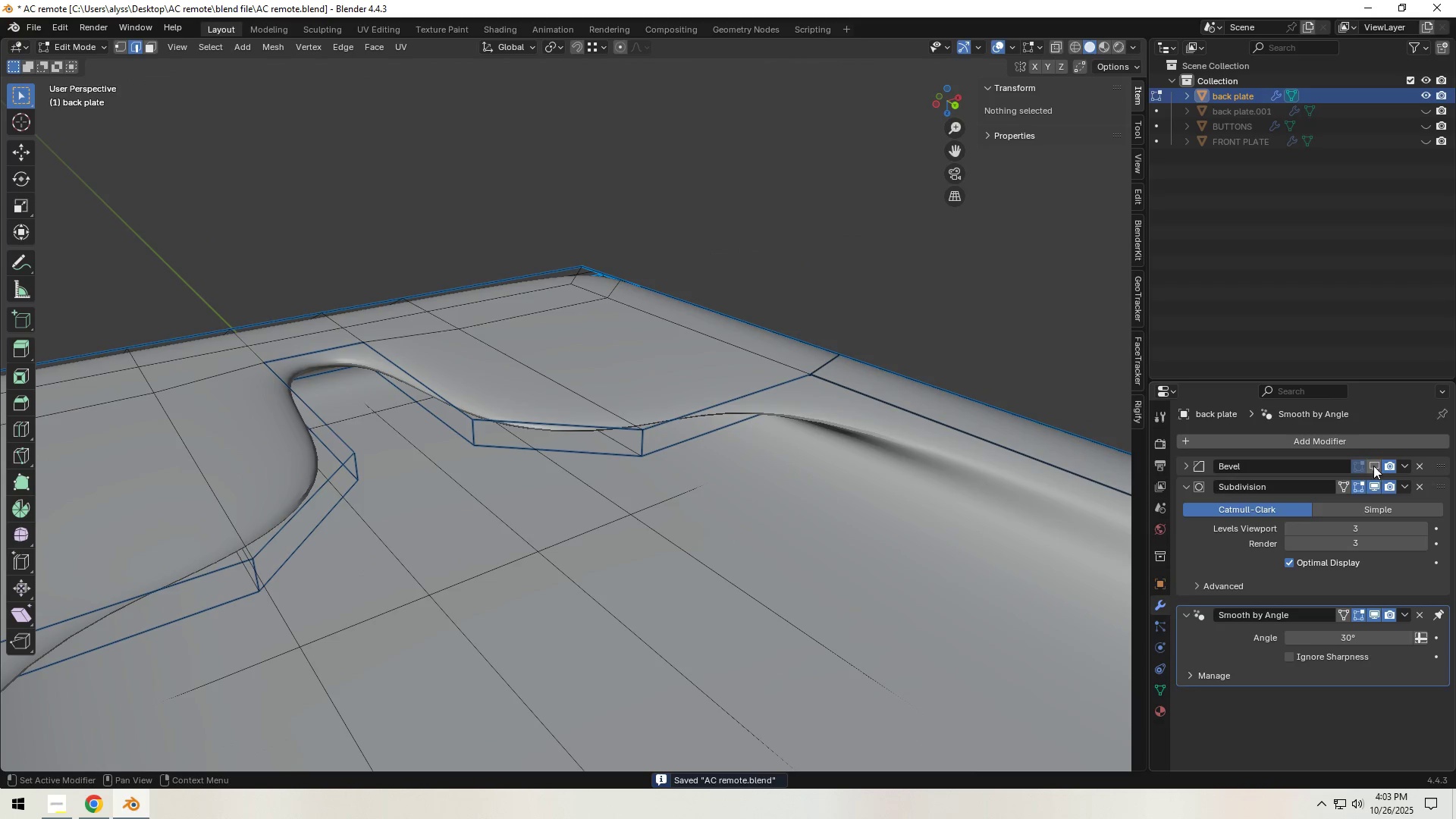 
double_click([1374, 485])
 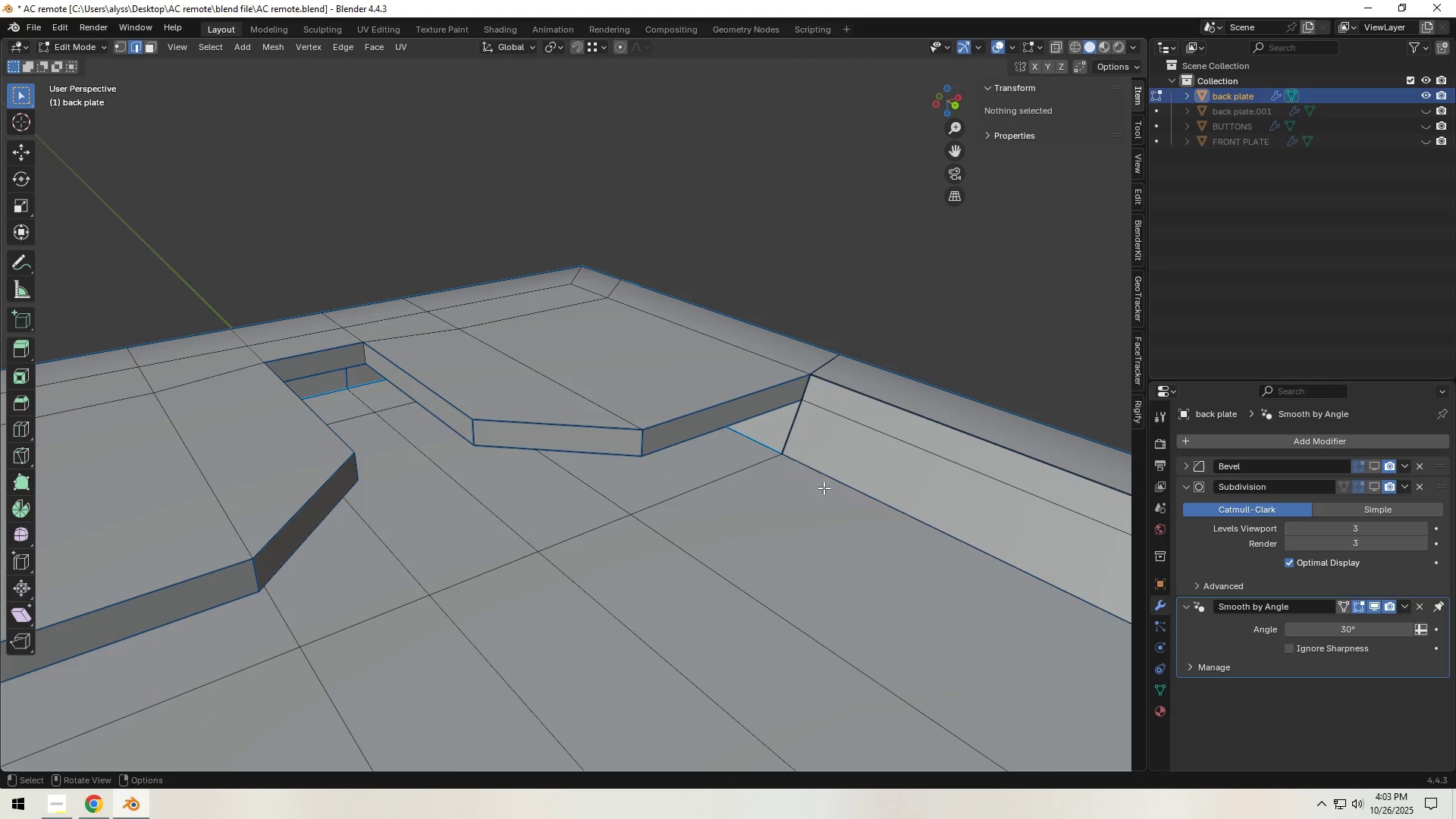 
left_click([819, 481])
 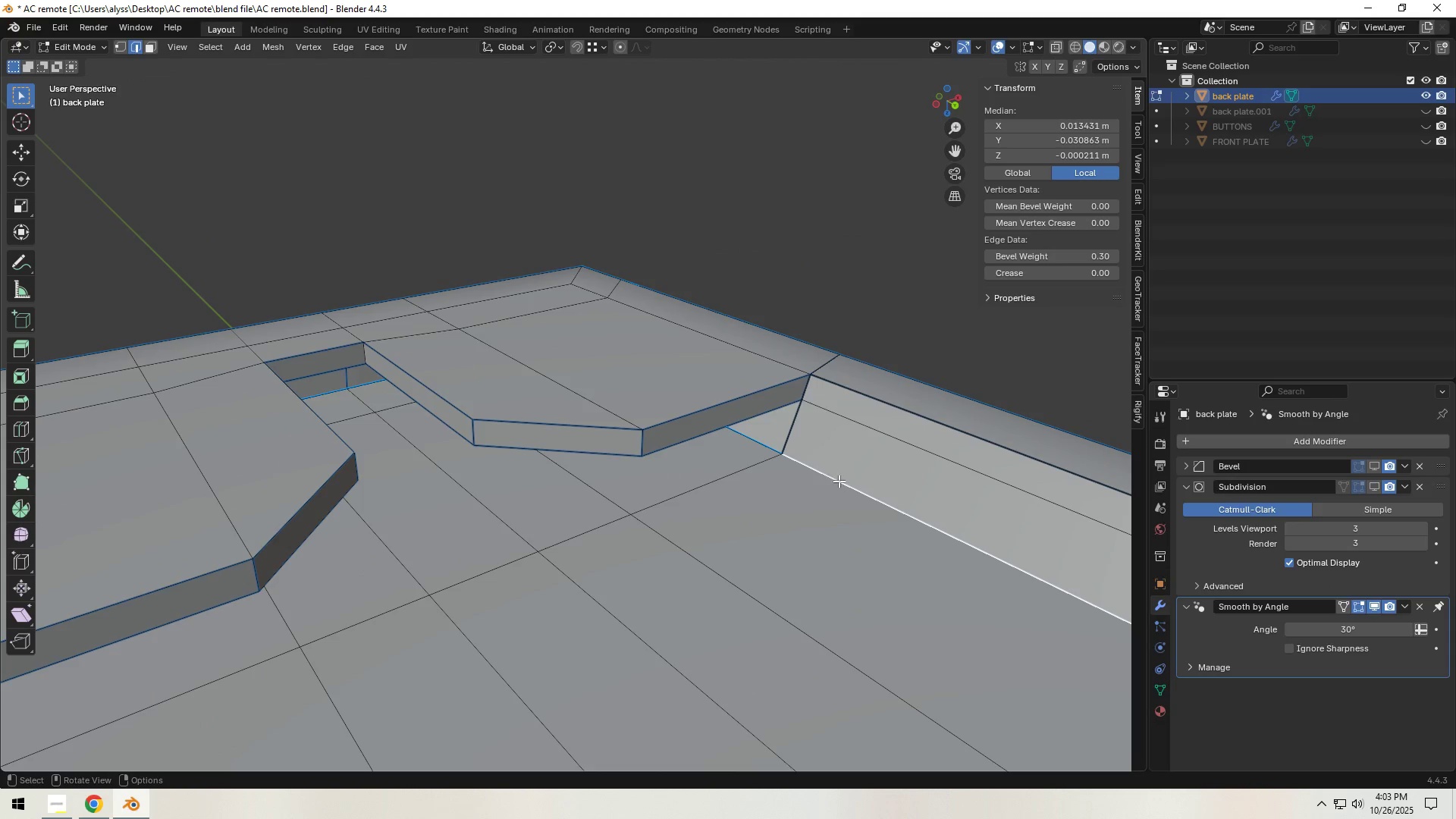 
hold_key(key=ShiftLeft, duration=0.58)
 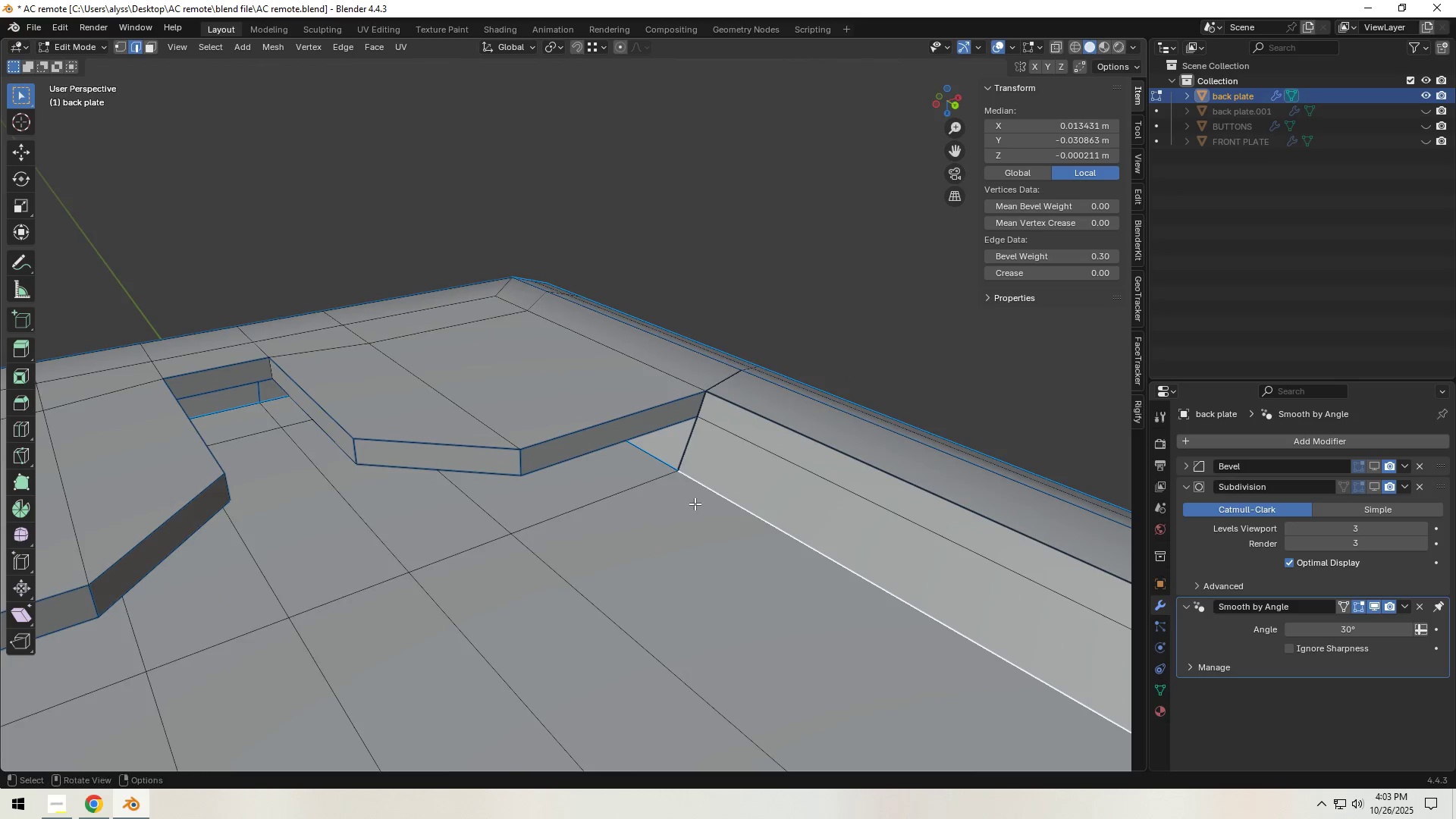 
scroll: coordinate [695, 504], scroll_direction: up, amount: 3.0
 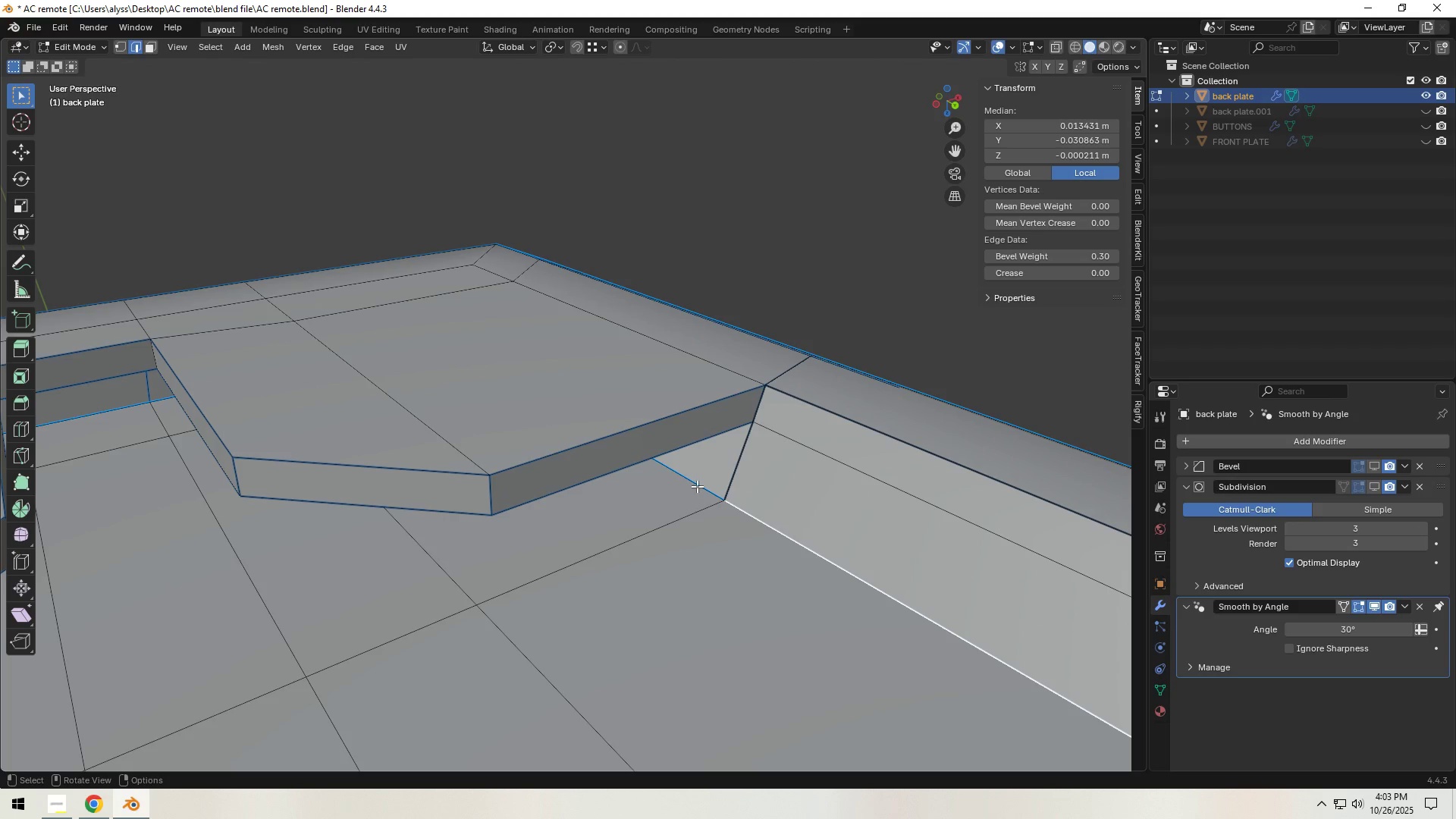 
left_click([697, 485])
 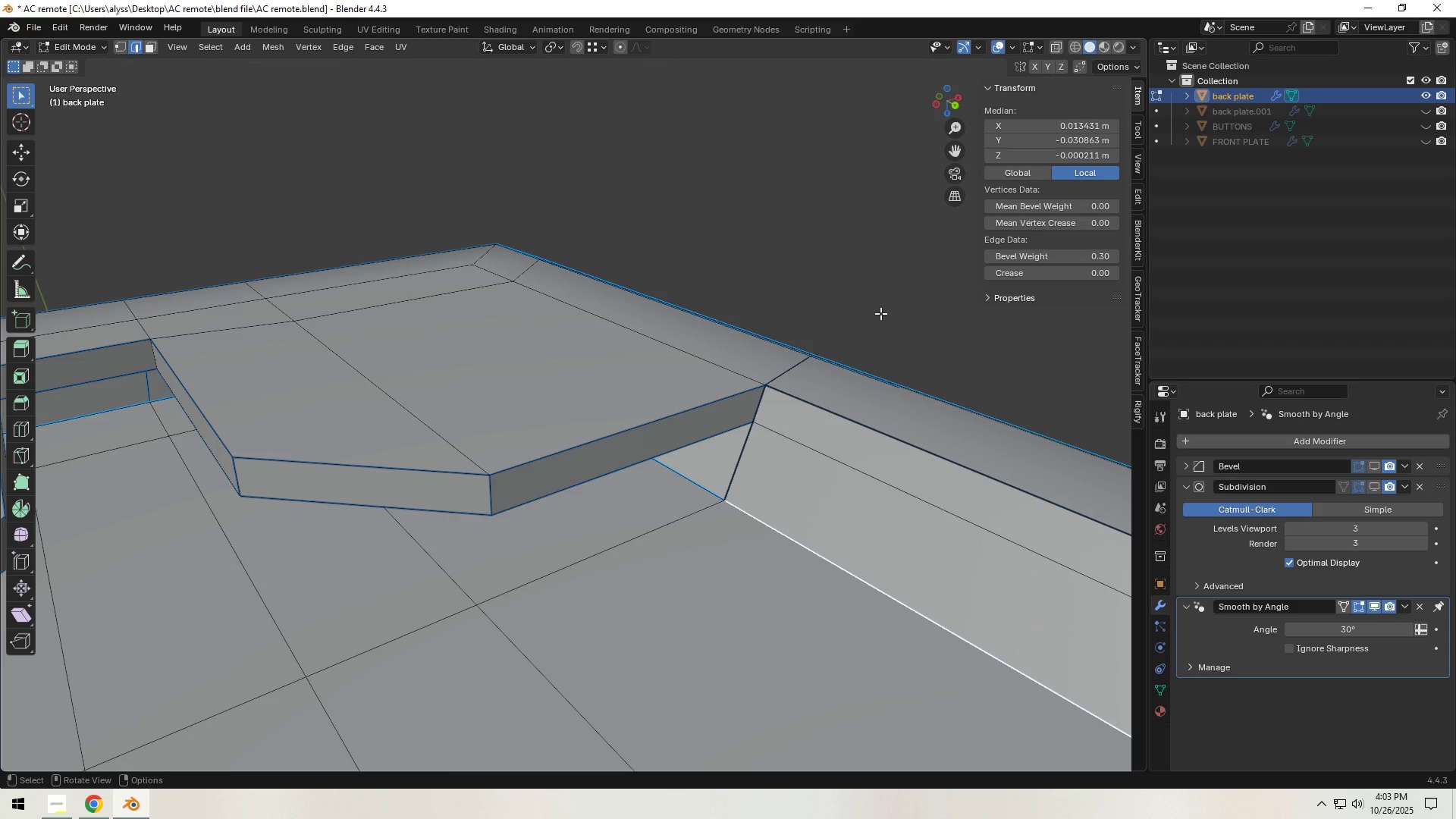 
left_click([678, 476])
 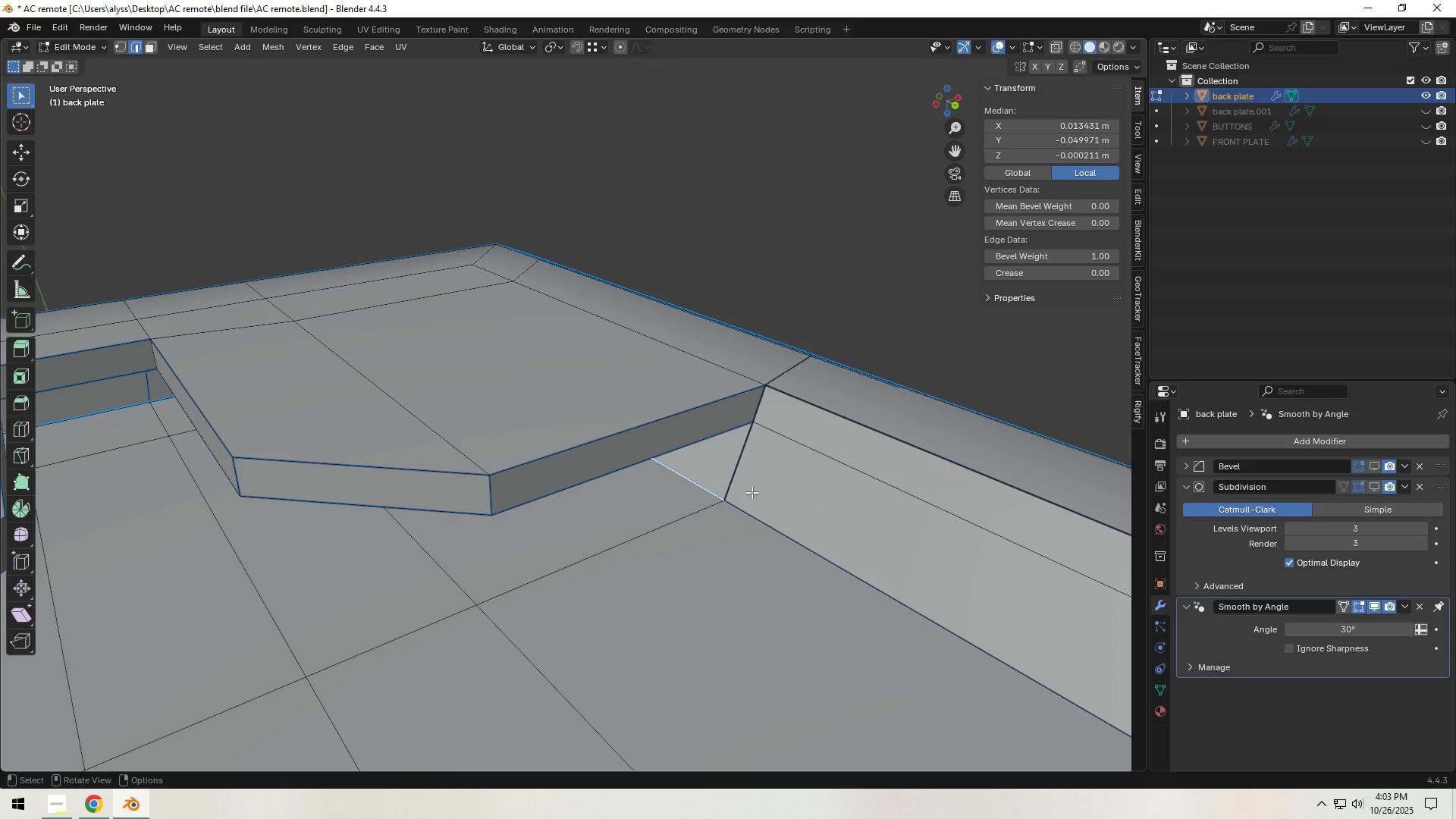 
left_click([752, 505])
 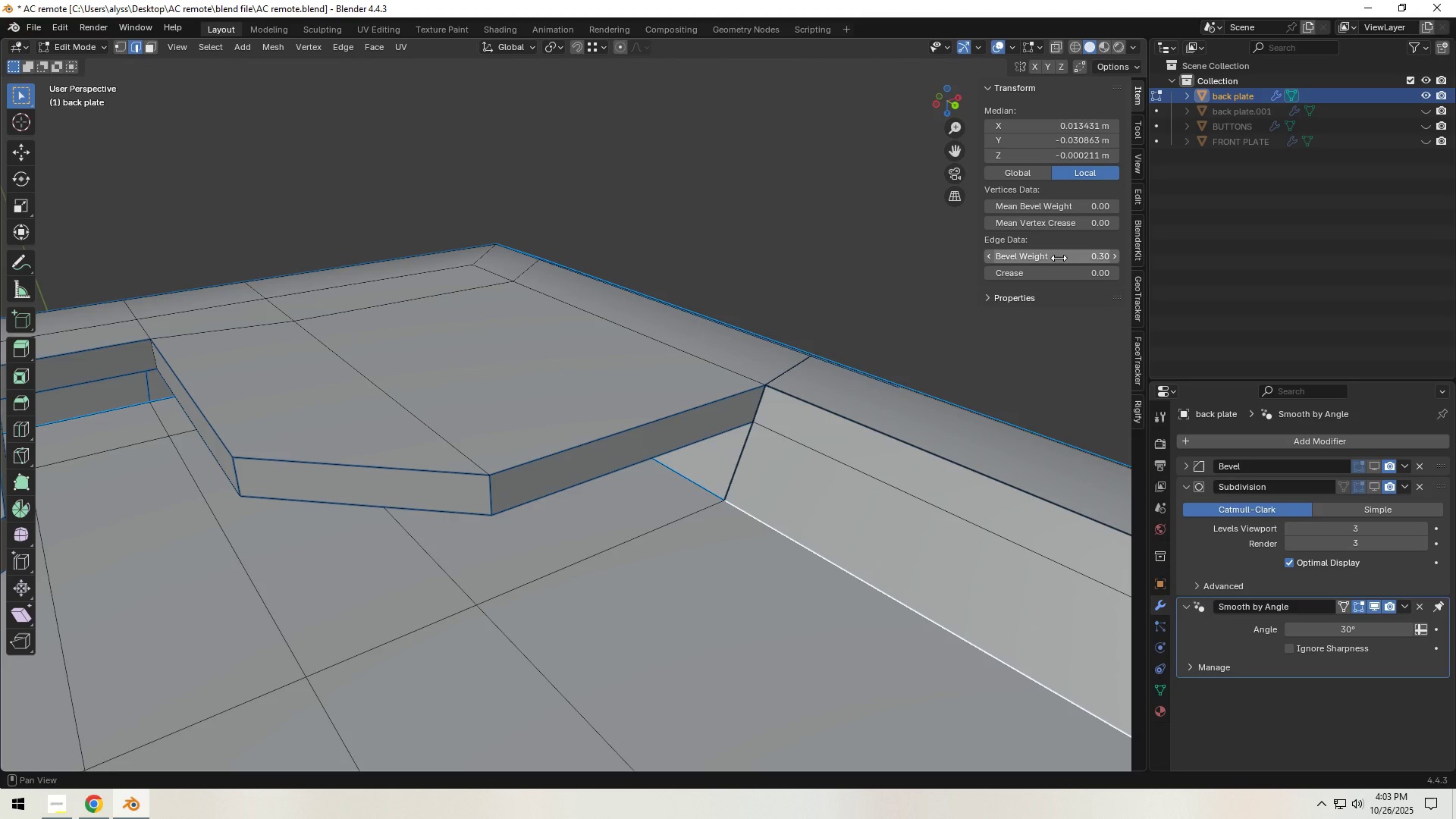 
left_click_drag(start_coordinate=[1062, 257], to_coordinate=[229, 244])
 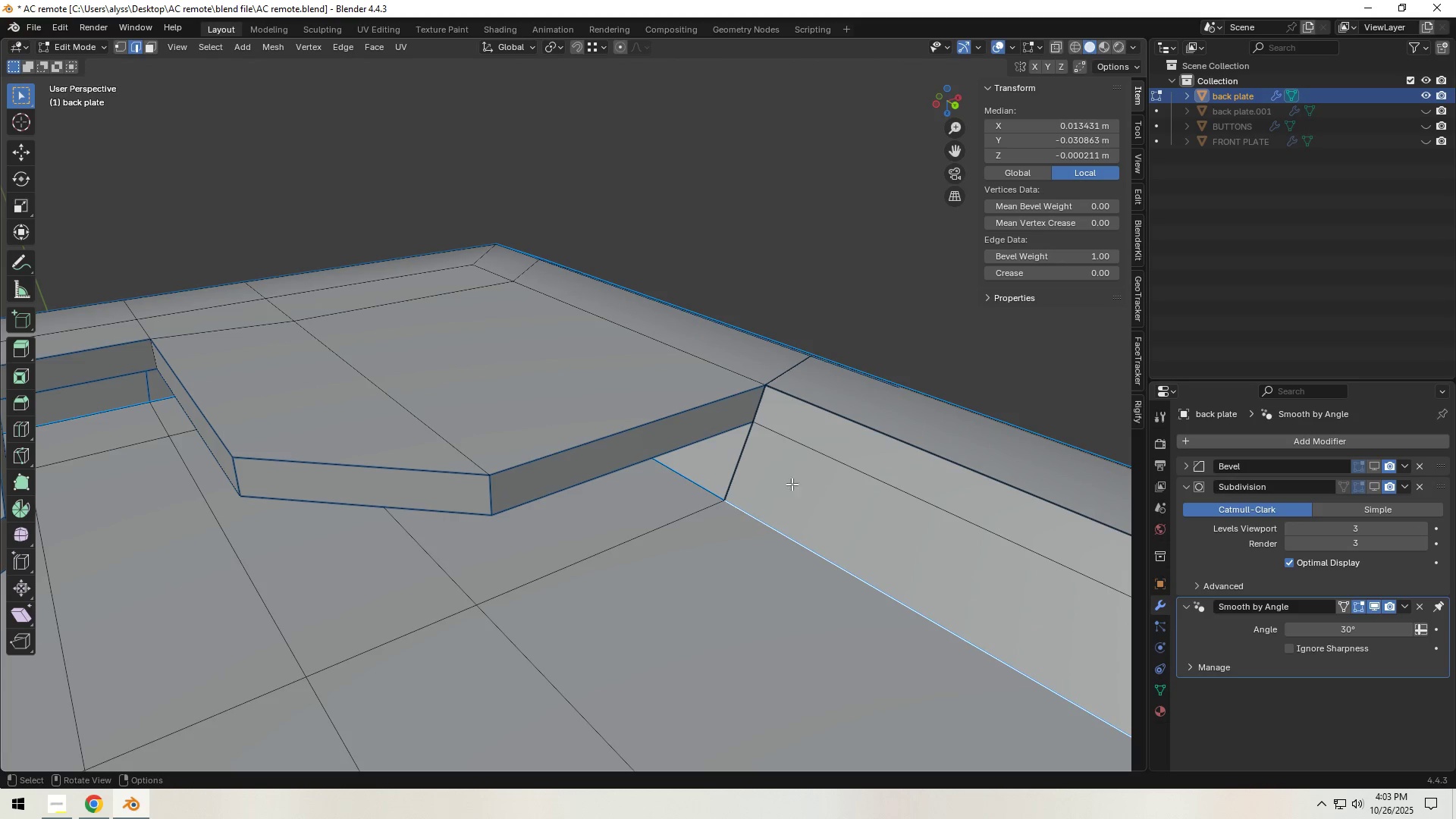 
left_click([736, 475])
 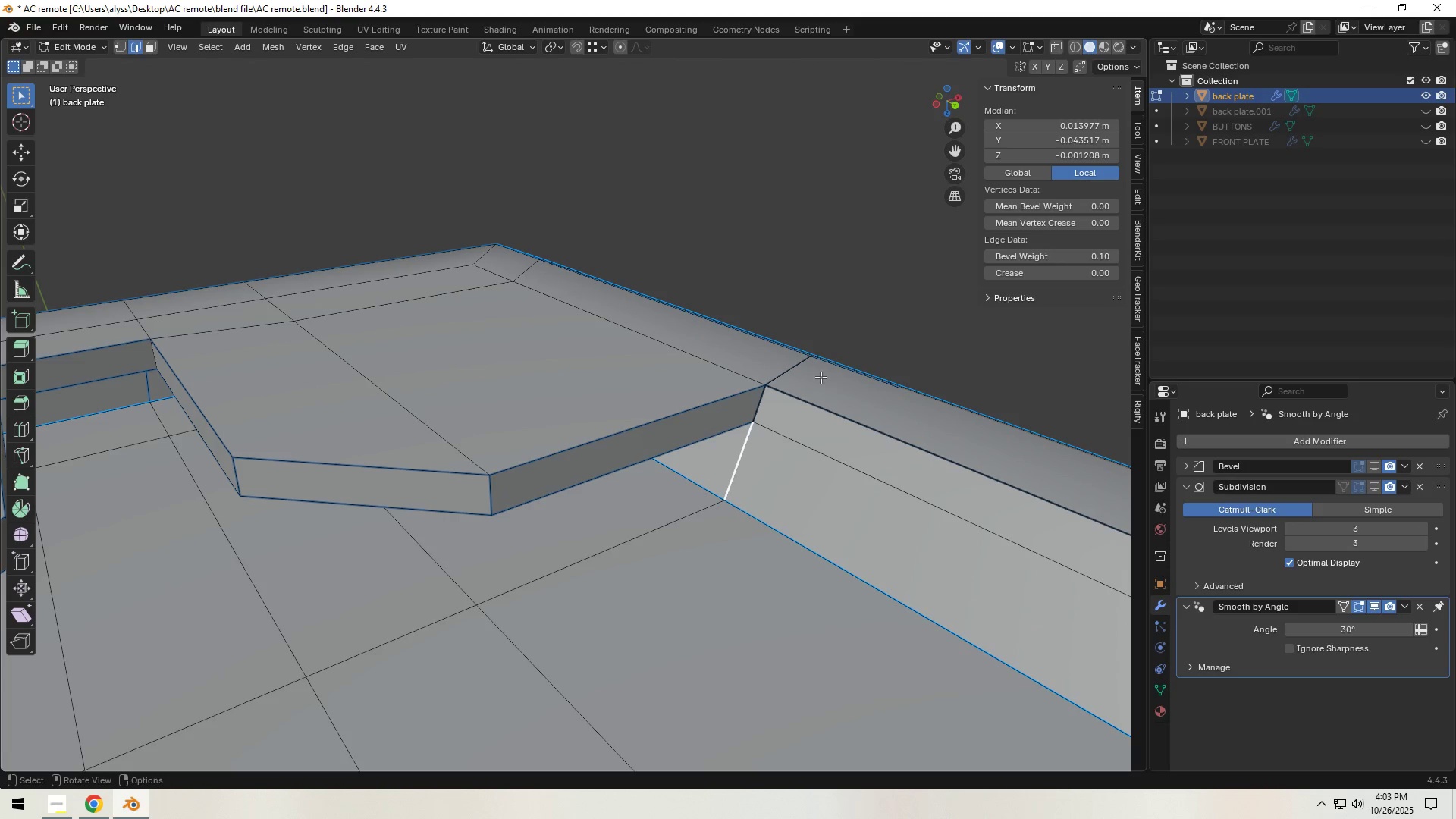 
left_click([860, 303])
 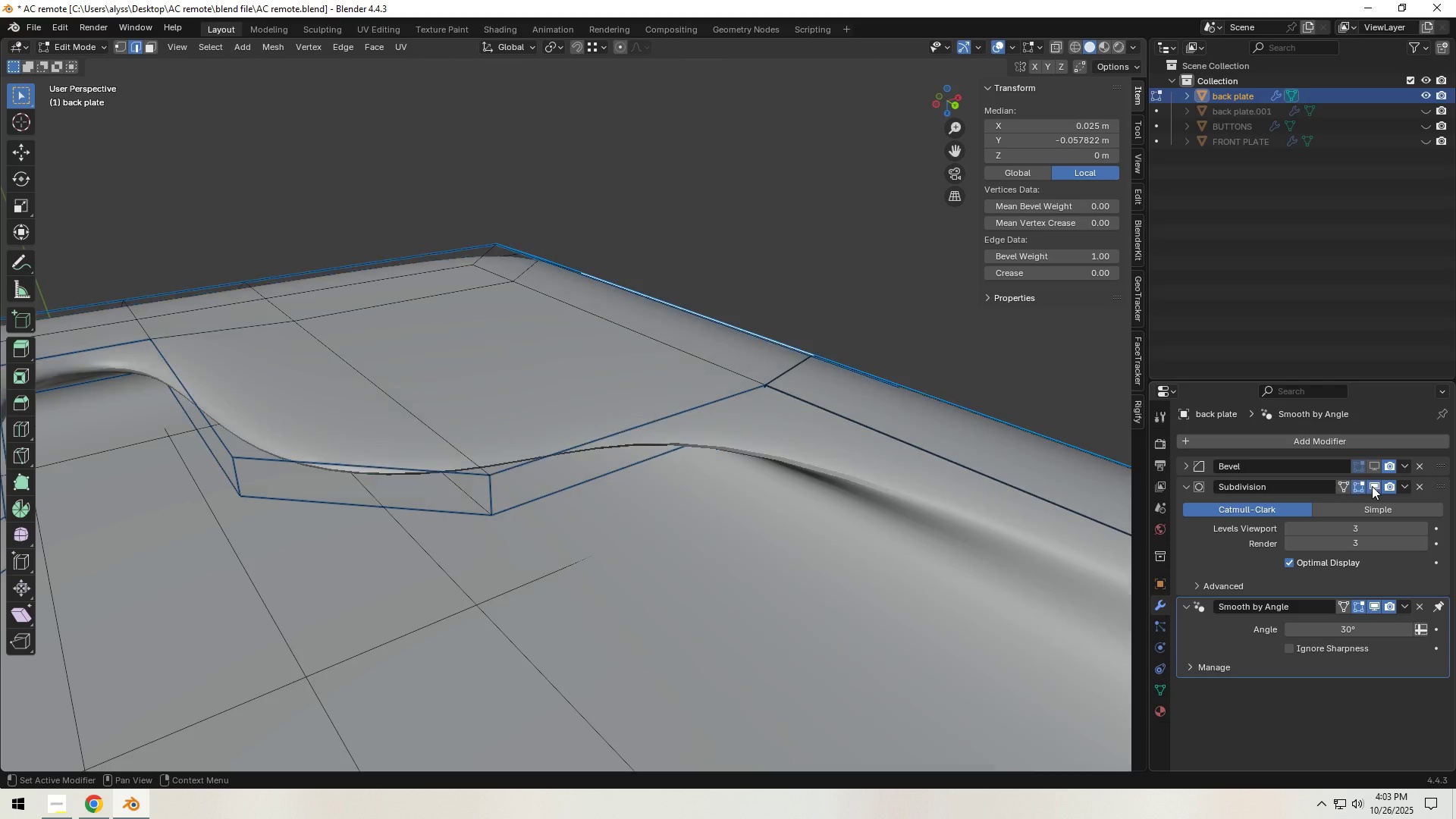 
double_click([1372, 461])
 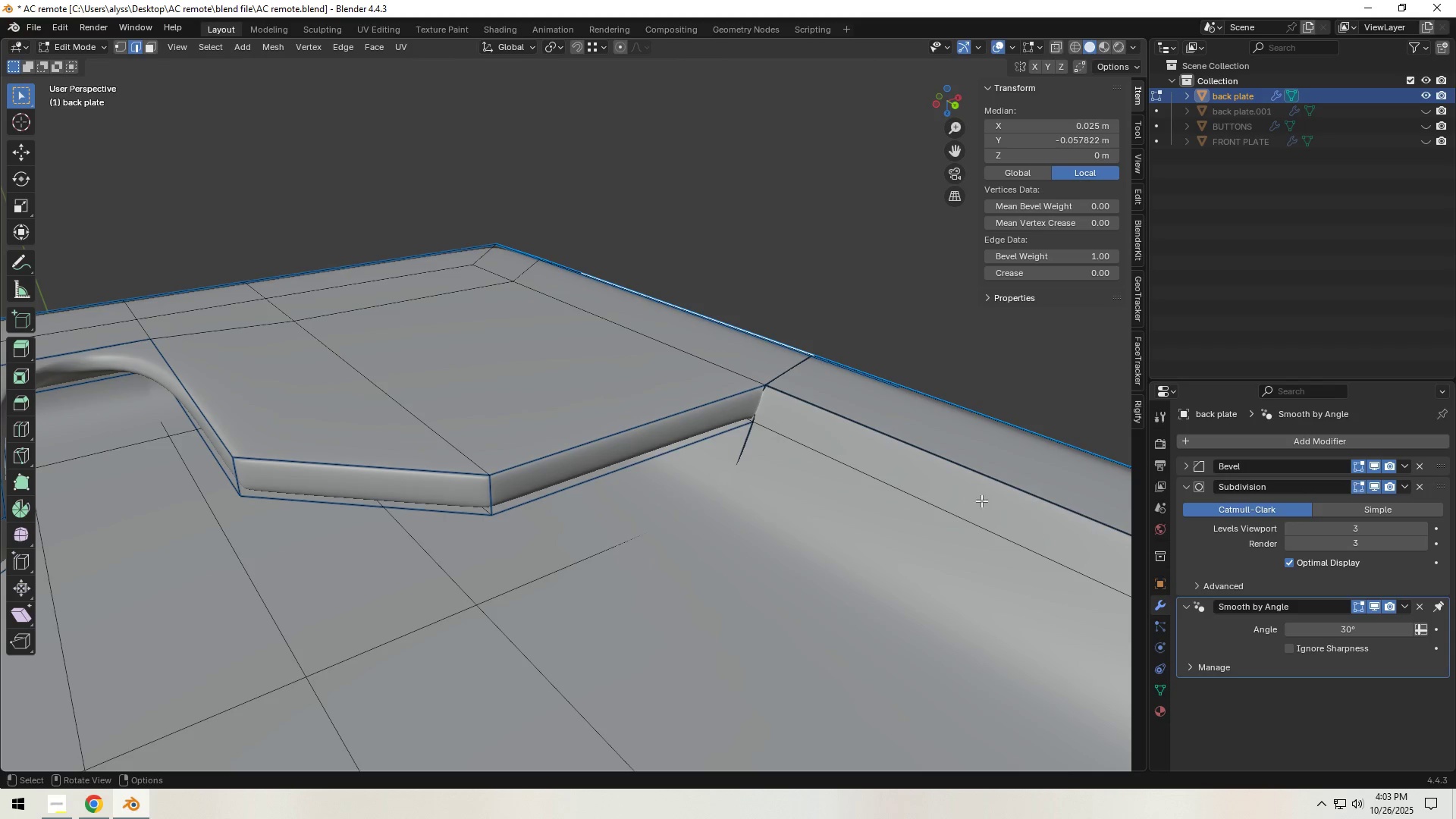 
scroll: coordinate [896, 502], scroll_direction: down, amount: 3.0
 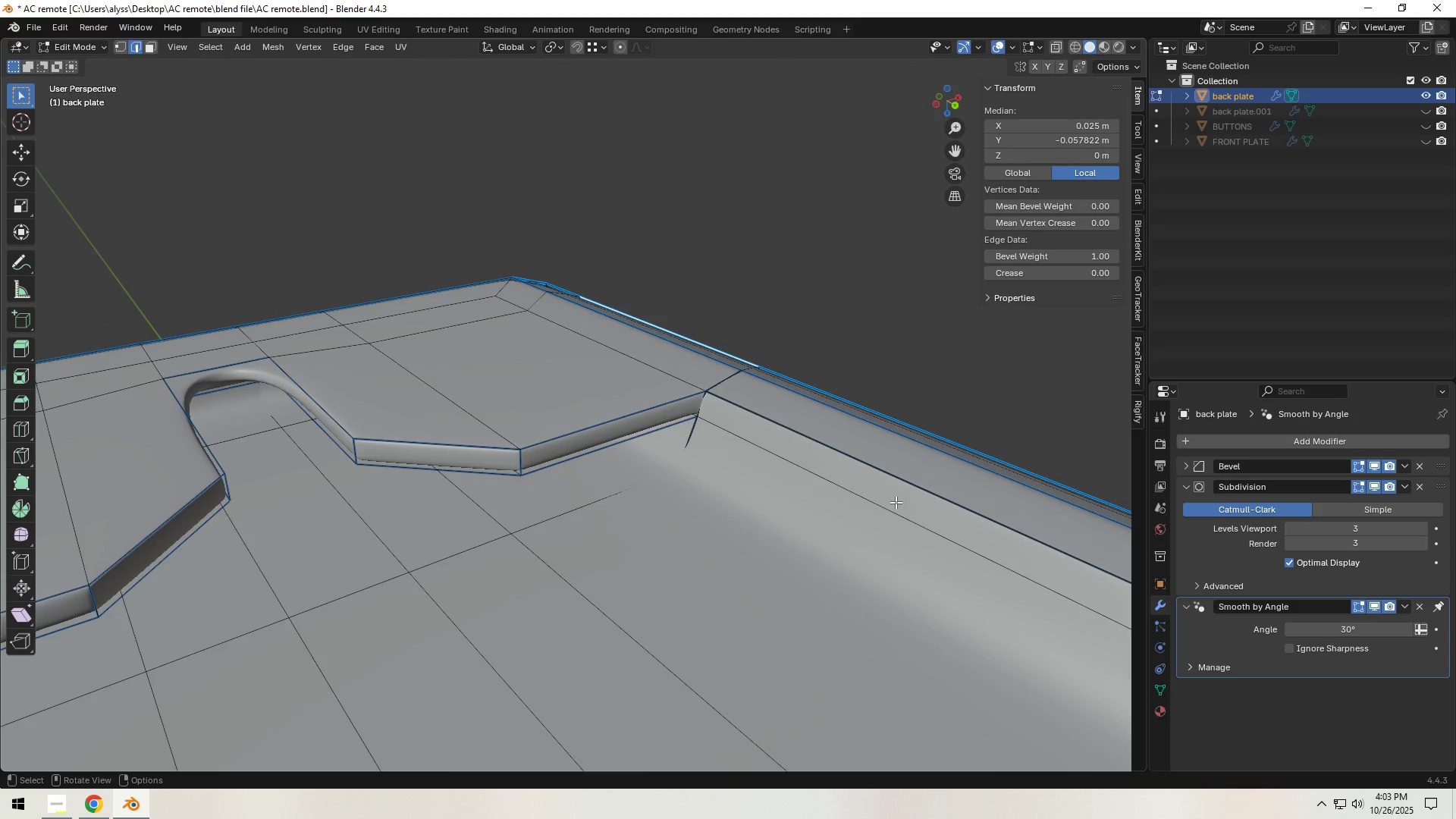 
key(Tab)
 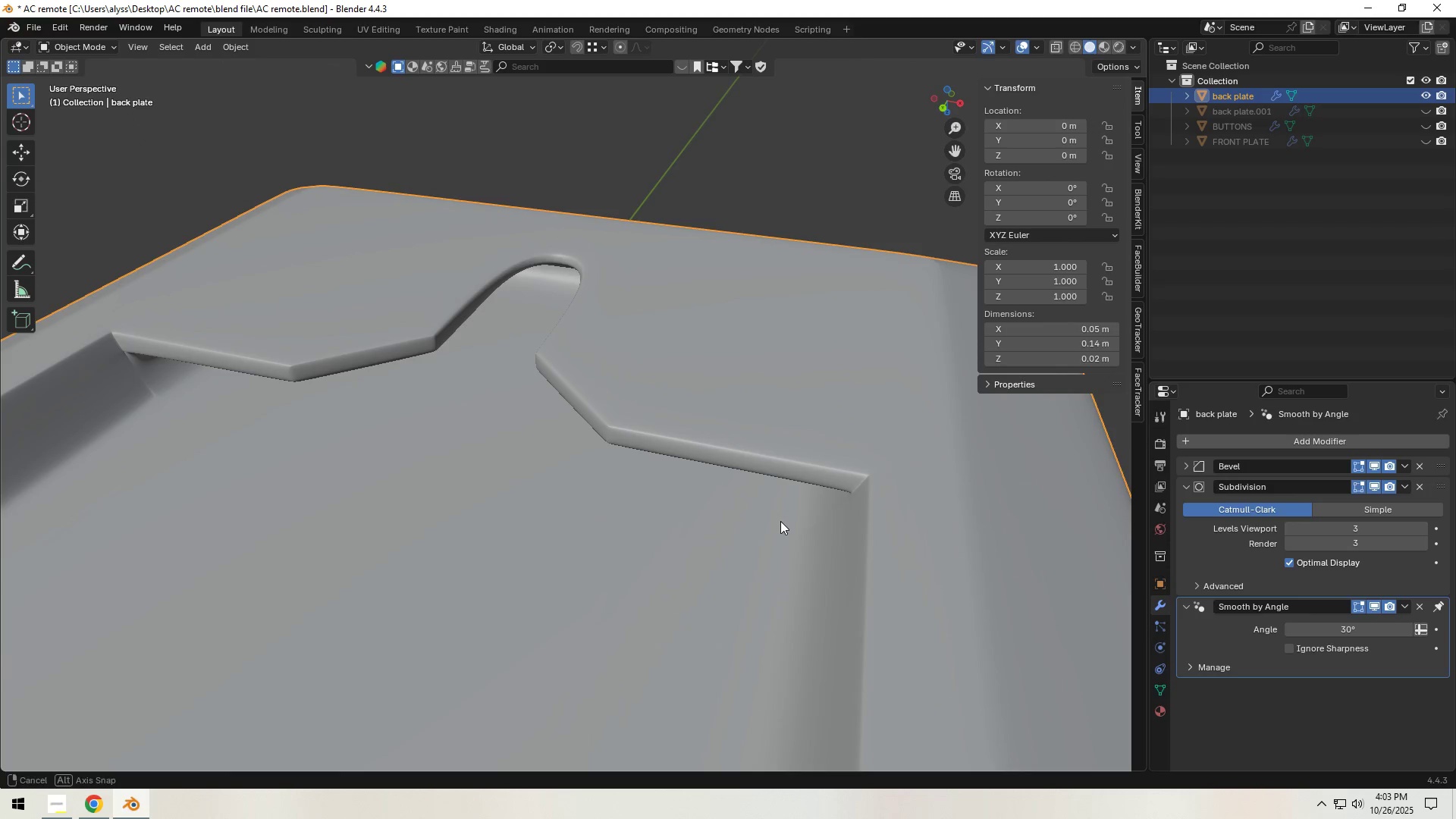 
key(Tab)
 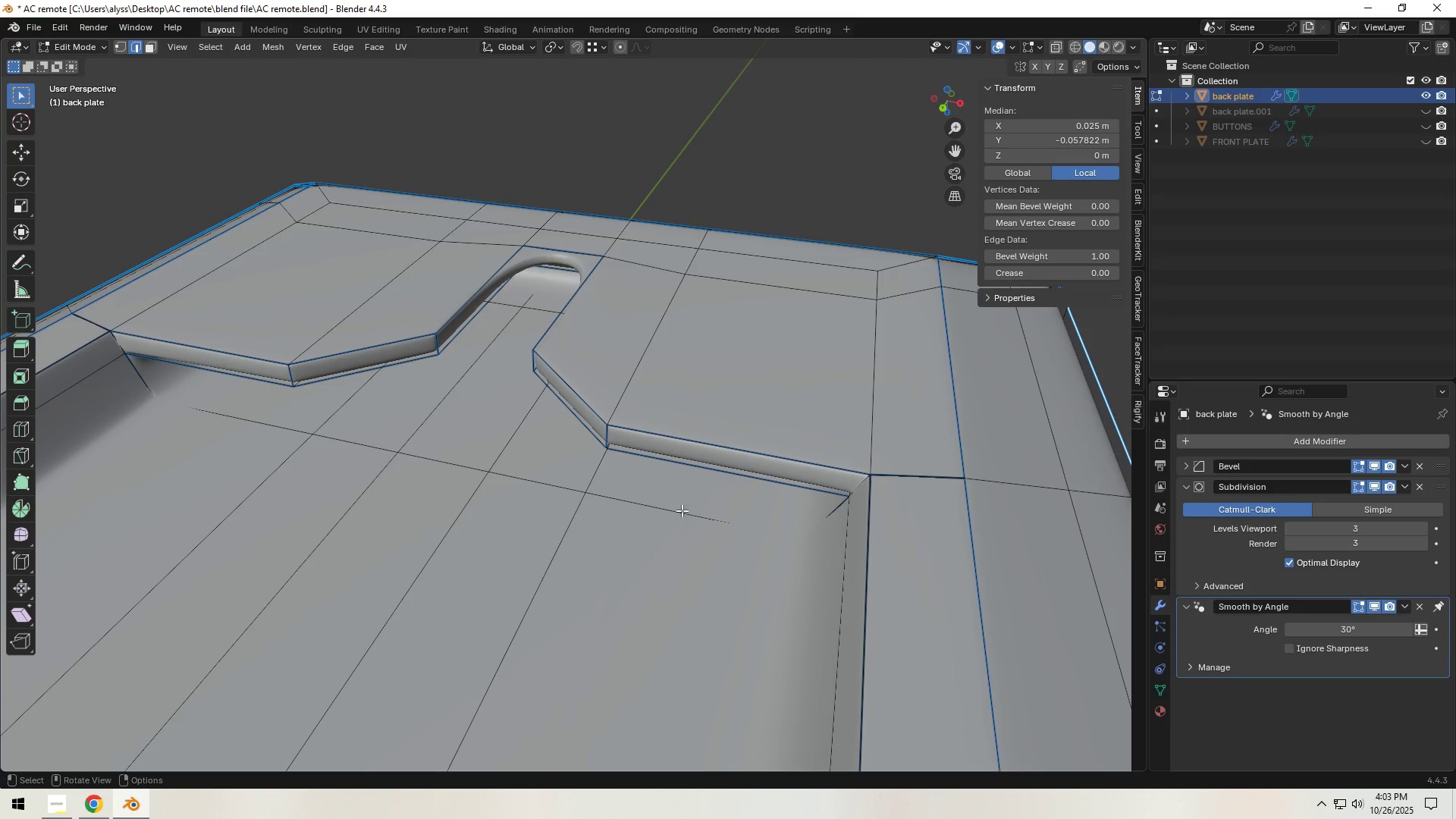 
hold_key(key=ShiftLeft, duration=0.57)
 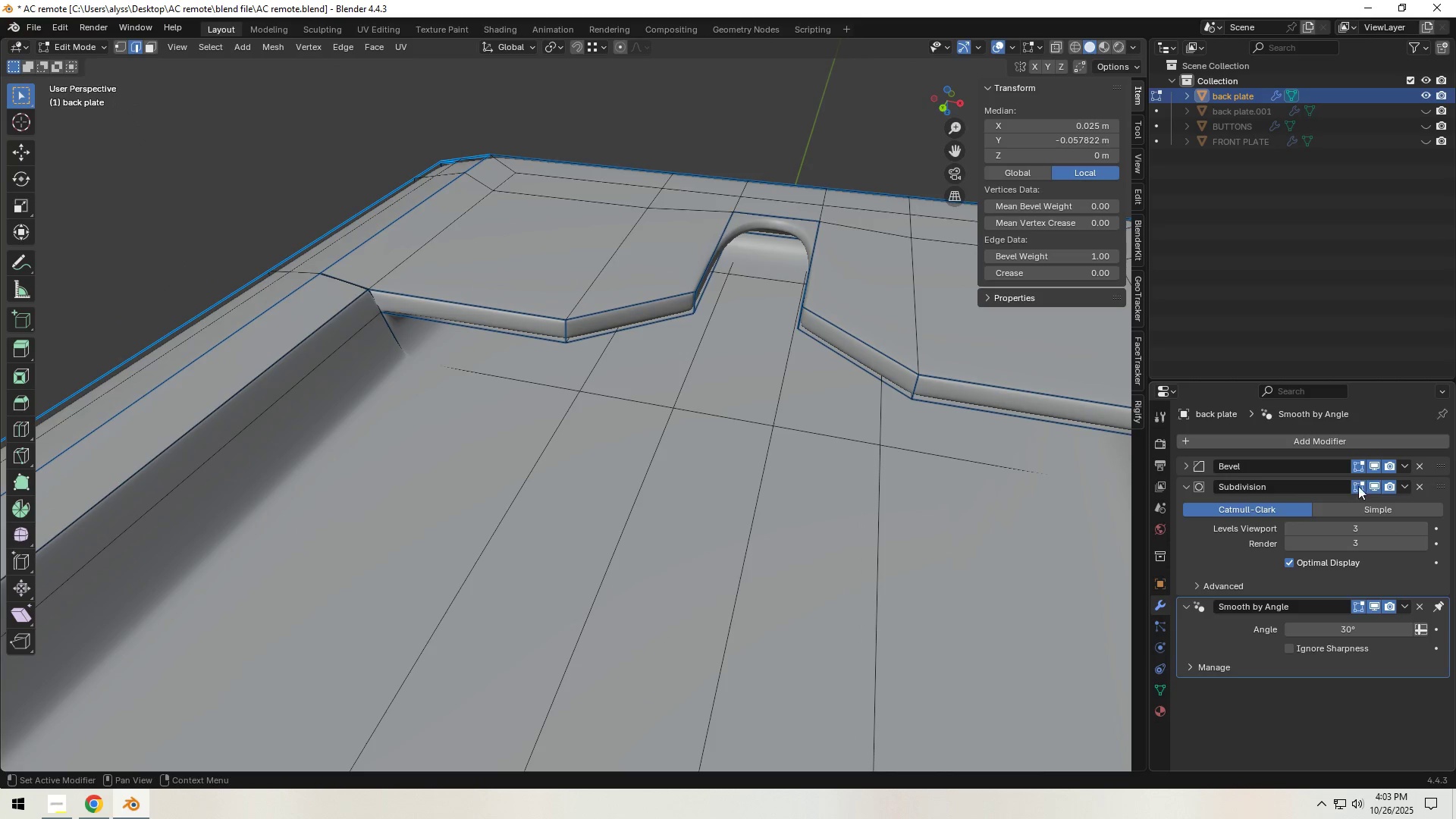 
double_click([1376, 482])
 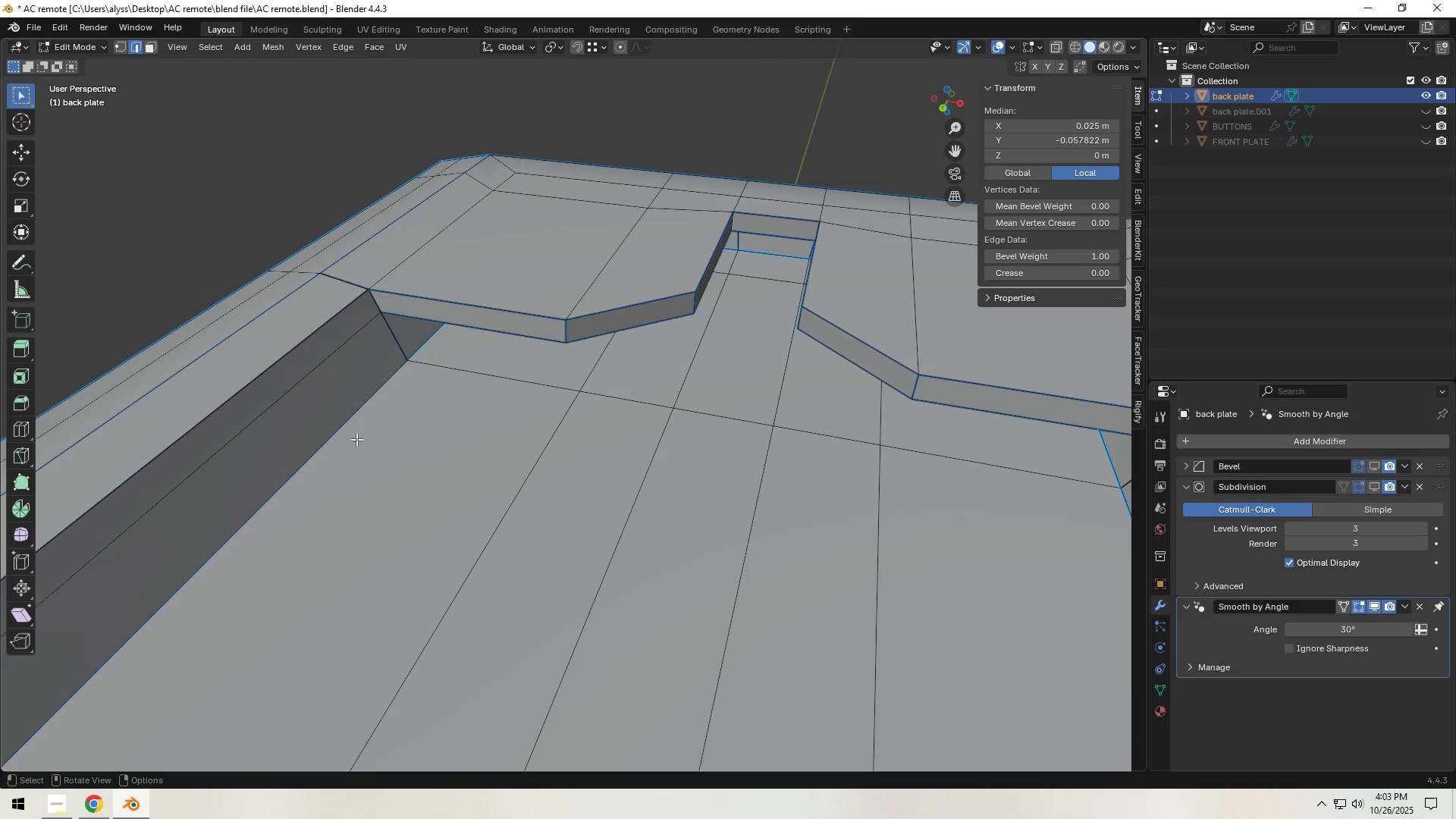 
left_click([351, 438])
 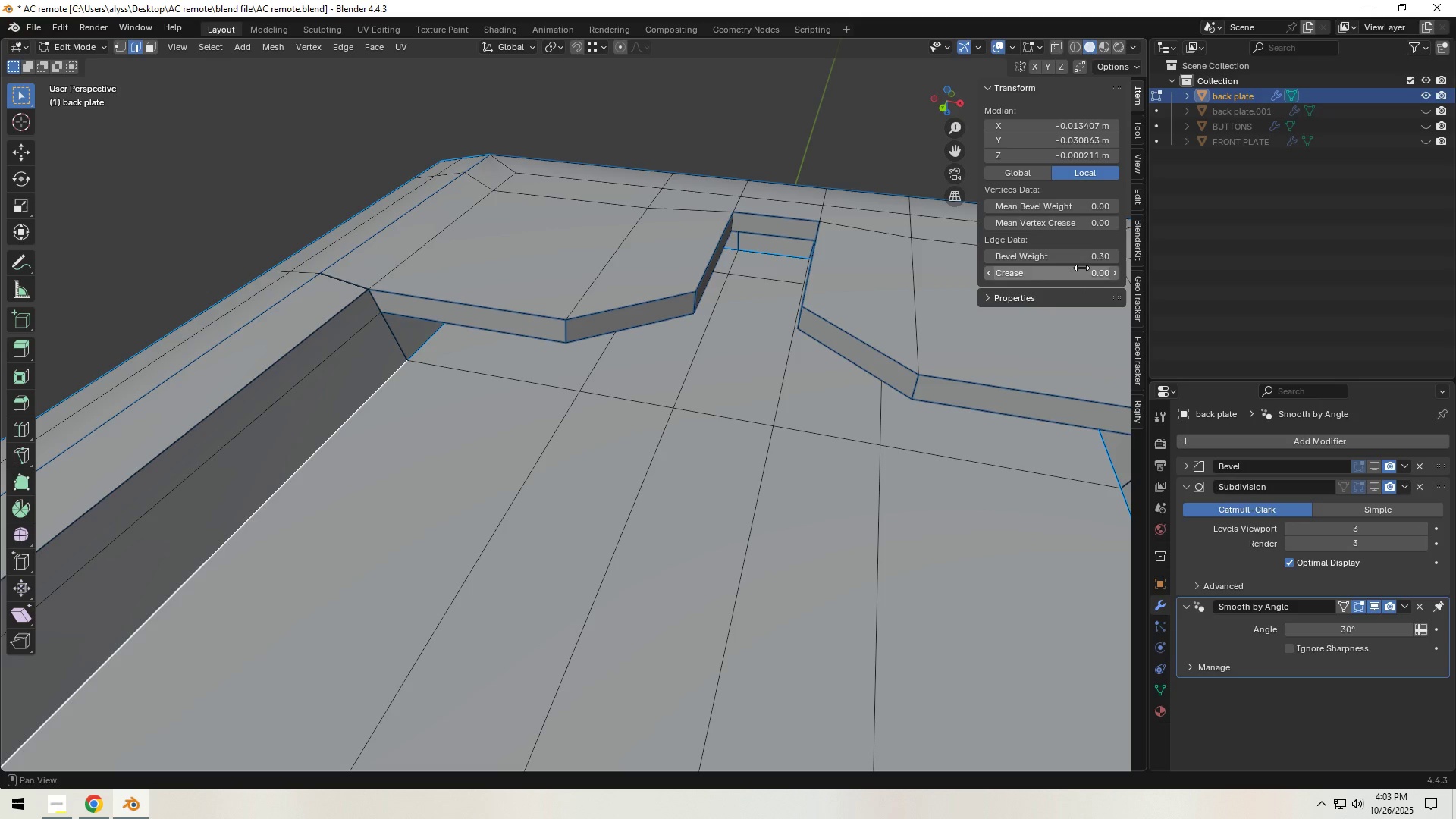 
left_click_drag(start_coordinate=[1081, 259], to_coordinate=[162, 244])
 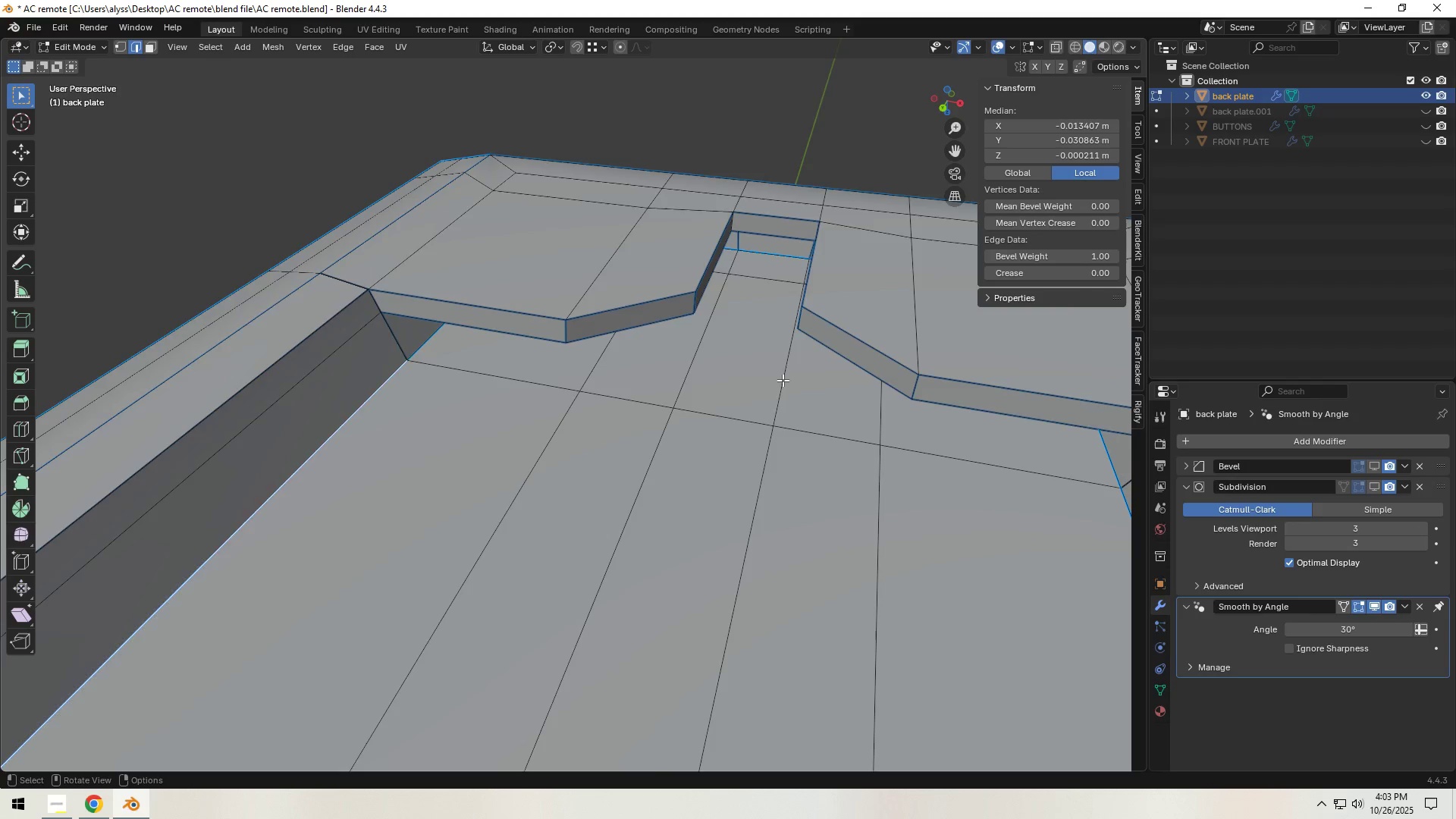 
scroll: coordinate [741, 420], scroll_direction: down, amount: 6.0
 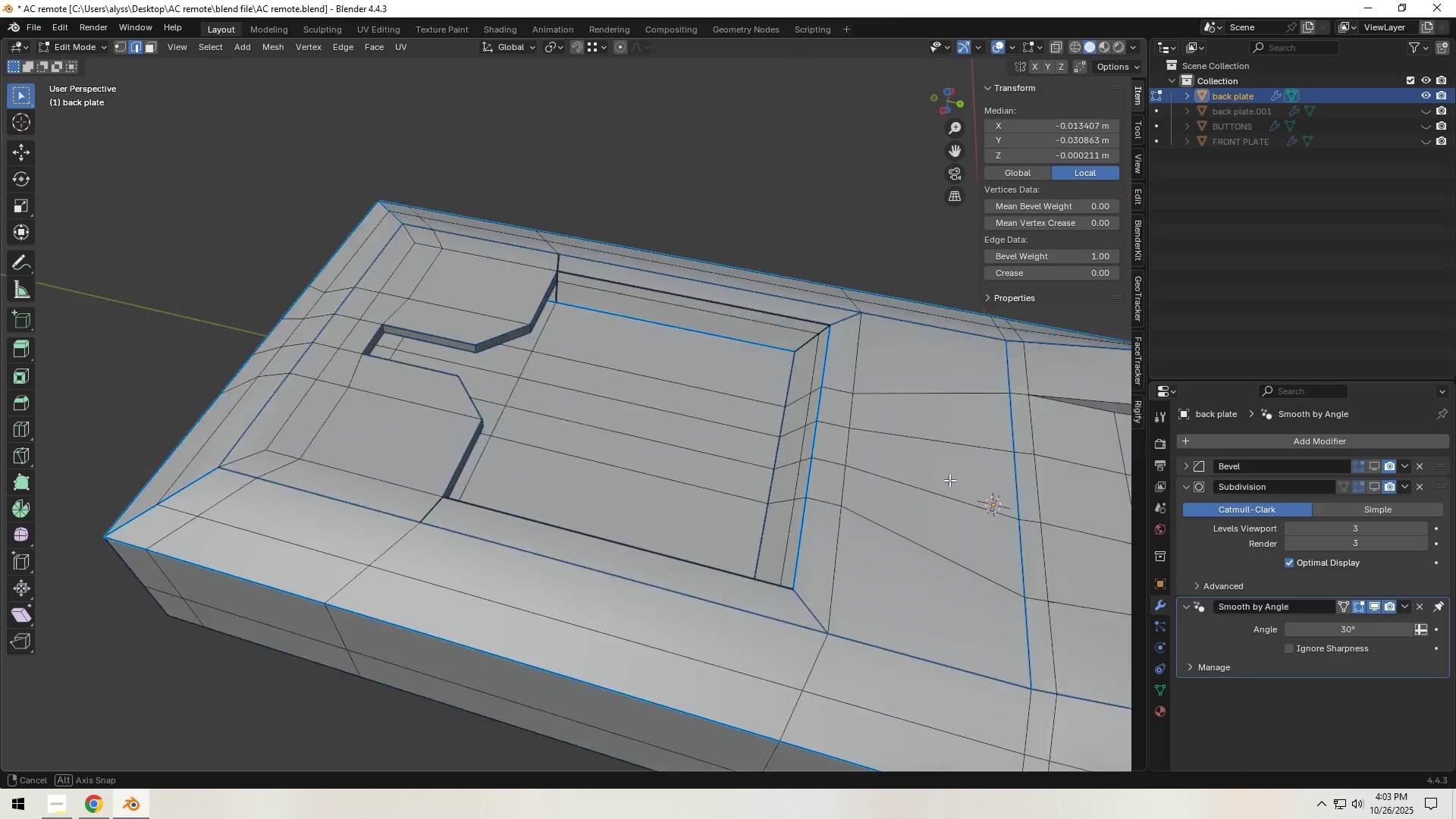 
hold_key(key=ShiftLeft, duration=0.34)
 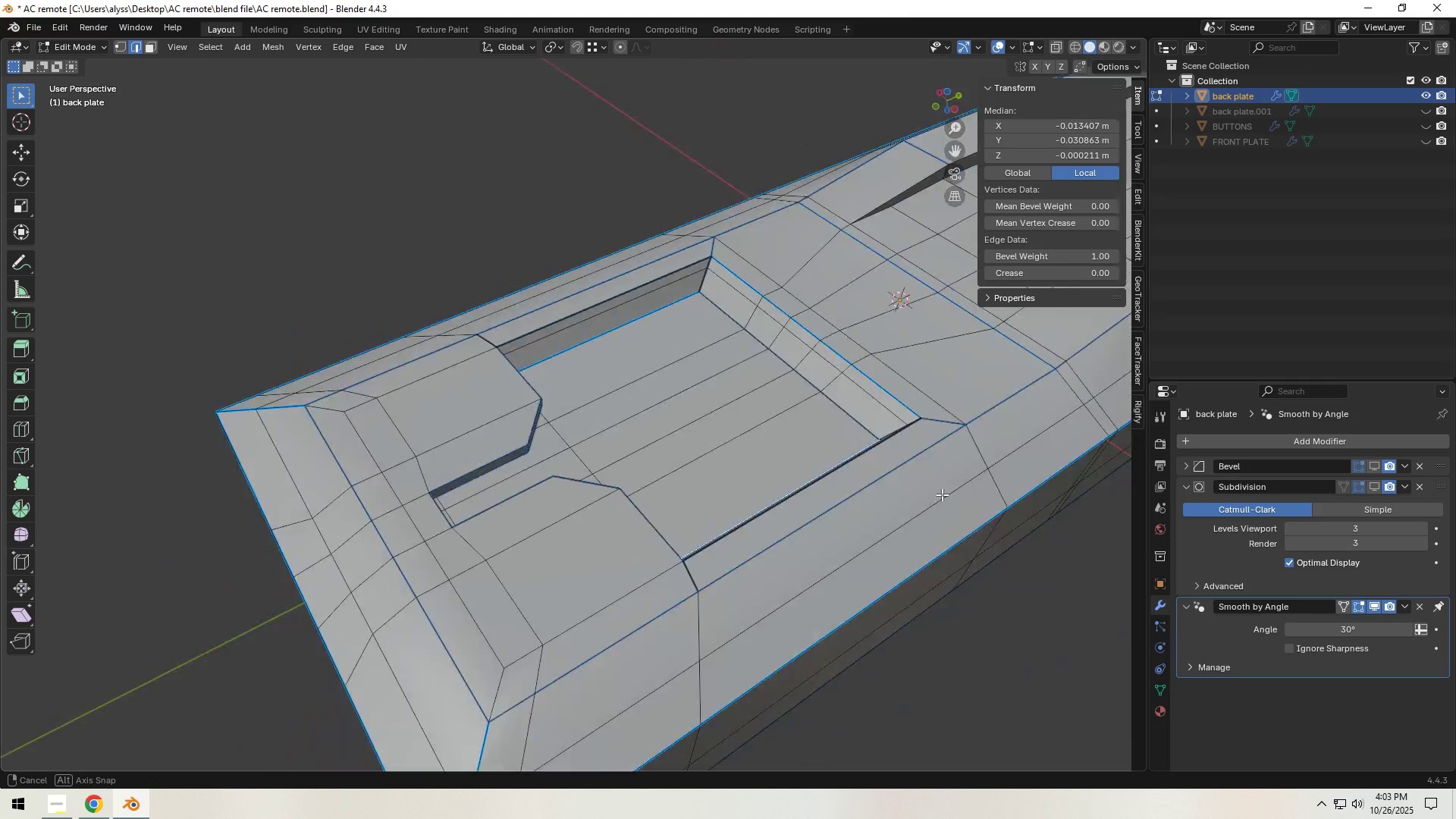 
hold_key(key=ShiftLeft, duration=0.41)
 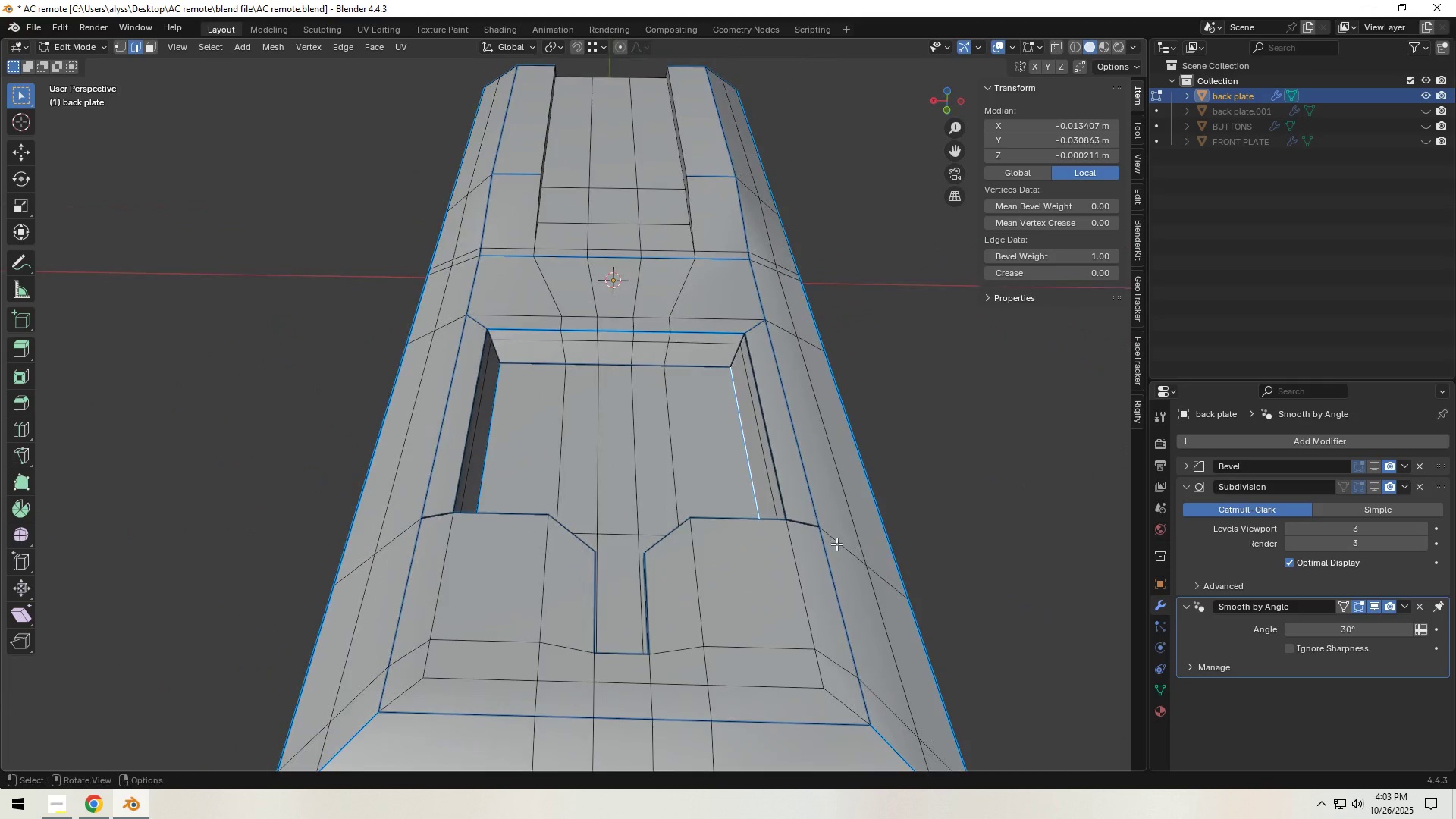 
scroll: coordinate [819, 542], scroll_direction: up, amount: 4.0
 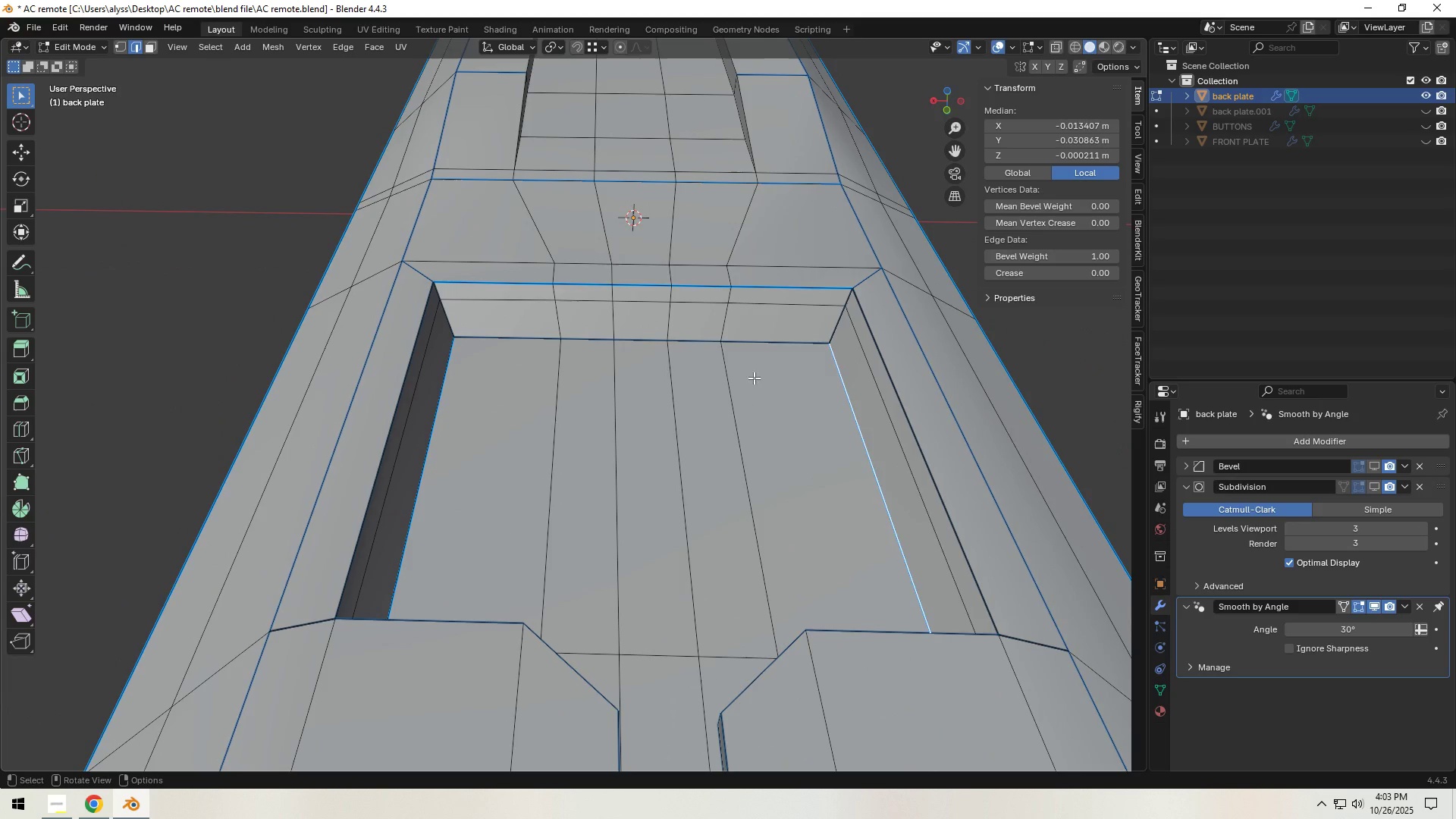 
left_click([758, 355])
 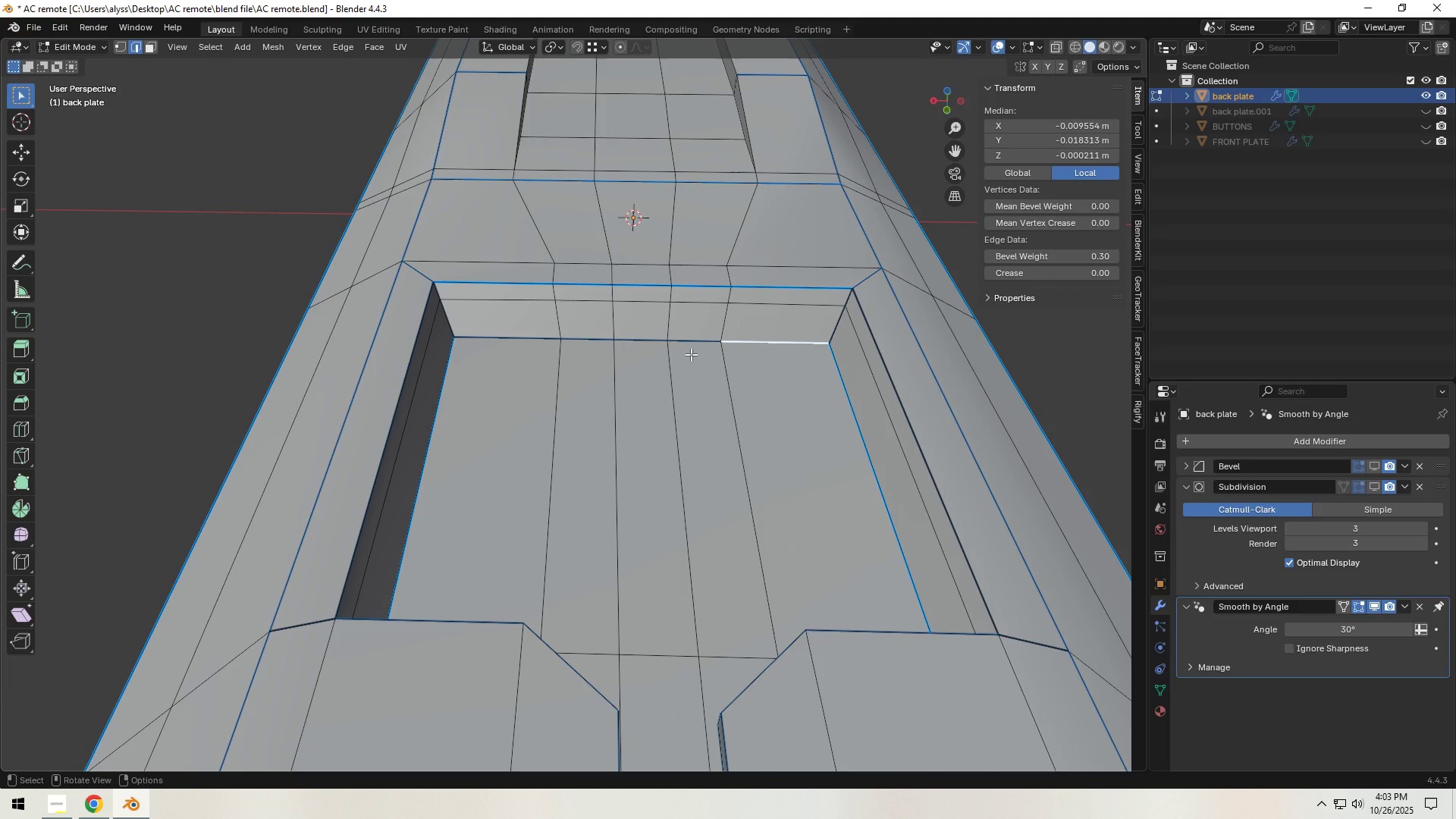 
hold_key(key=ShiftLeft, duration=1.53)
left_click([691, 354])
 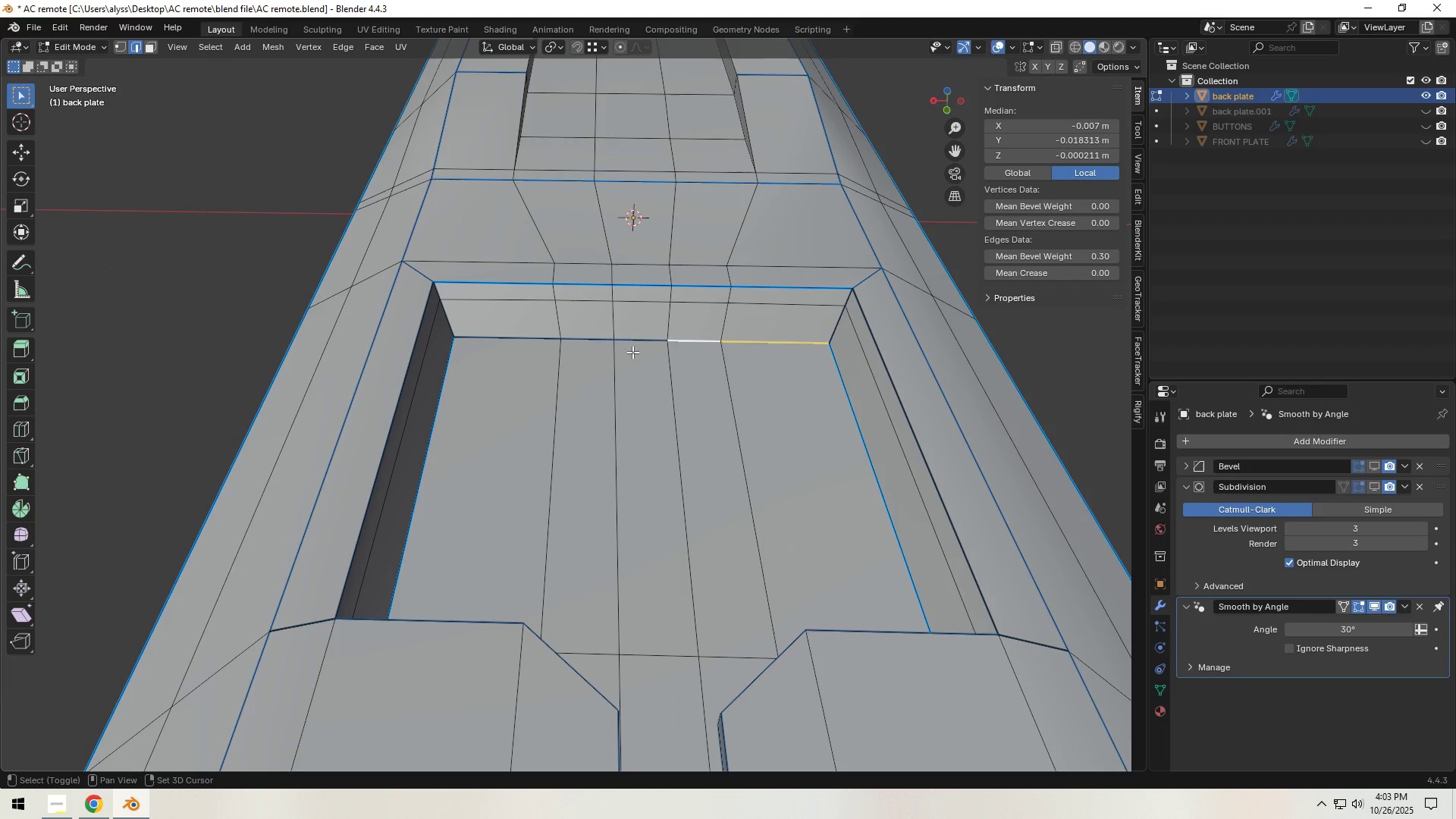 
double_click([632, 352])
 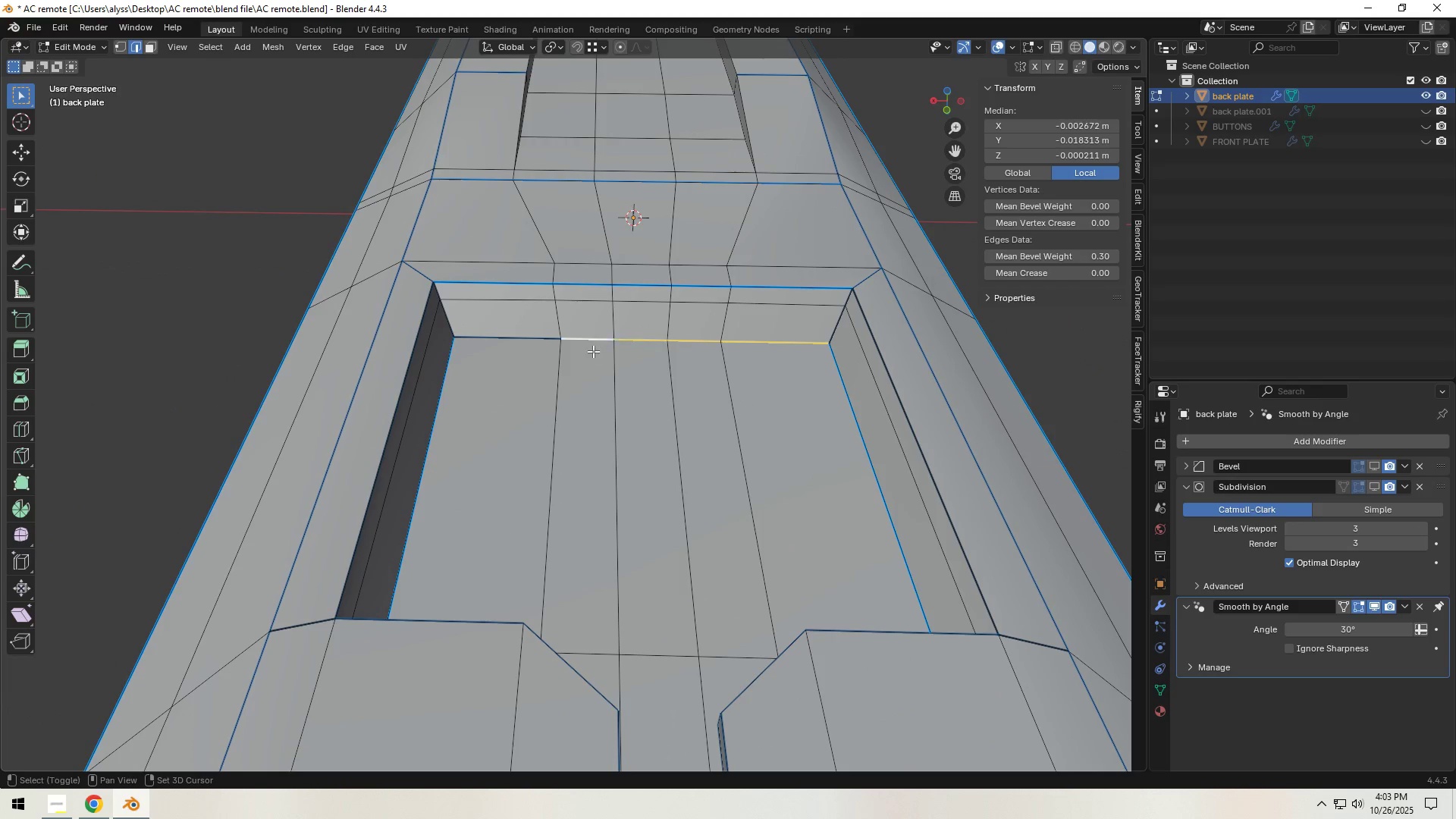 
triple_click([593, 351])
 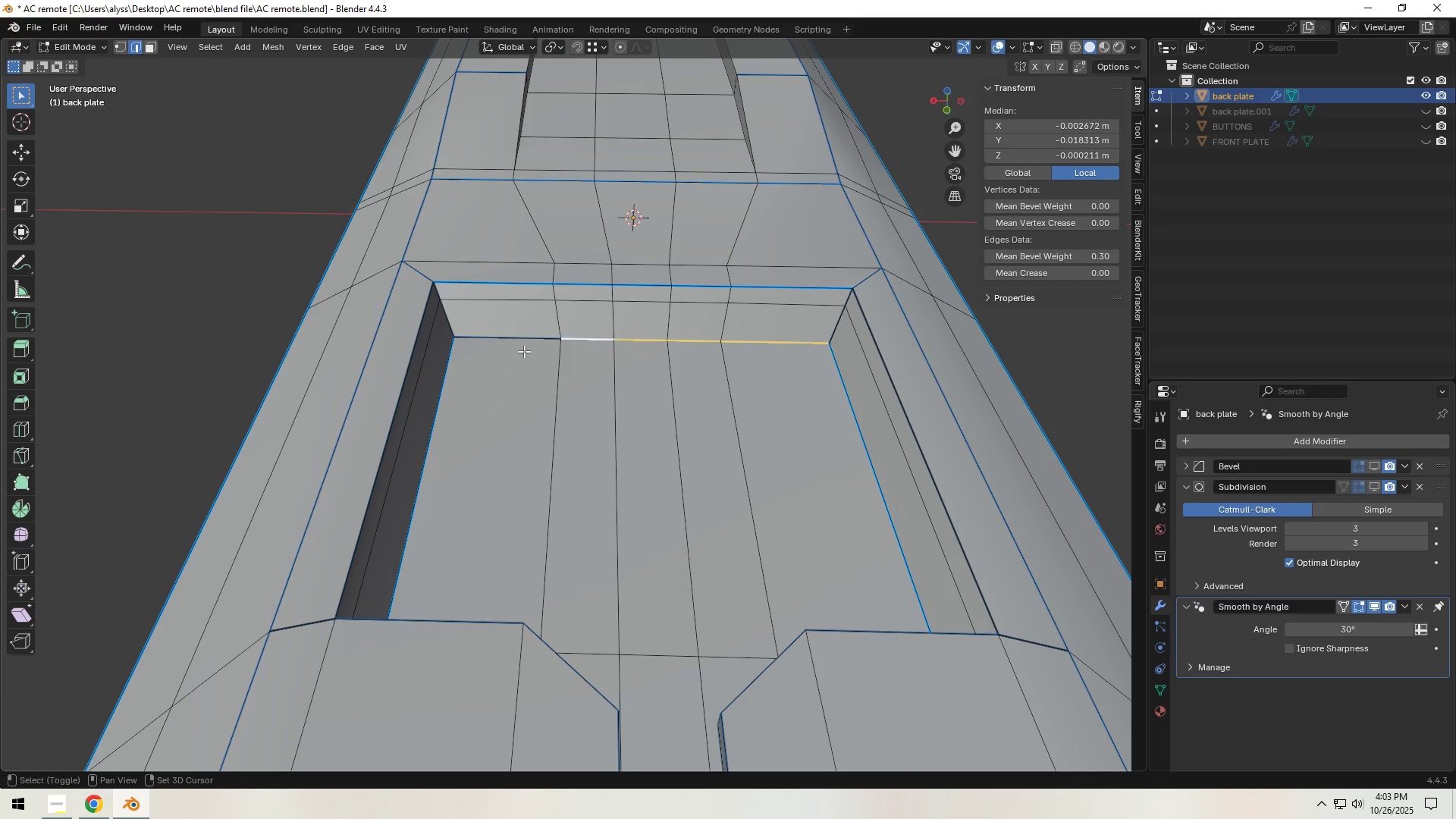 
triple_click([524, 351])
 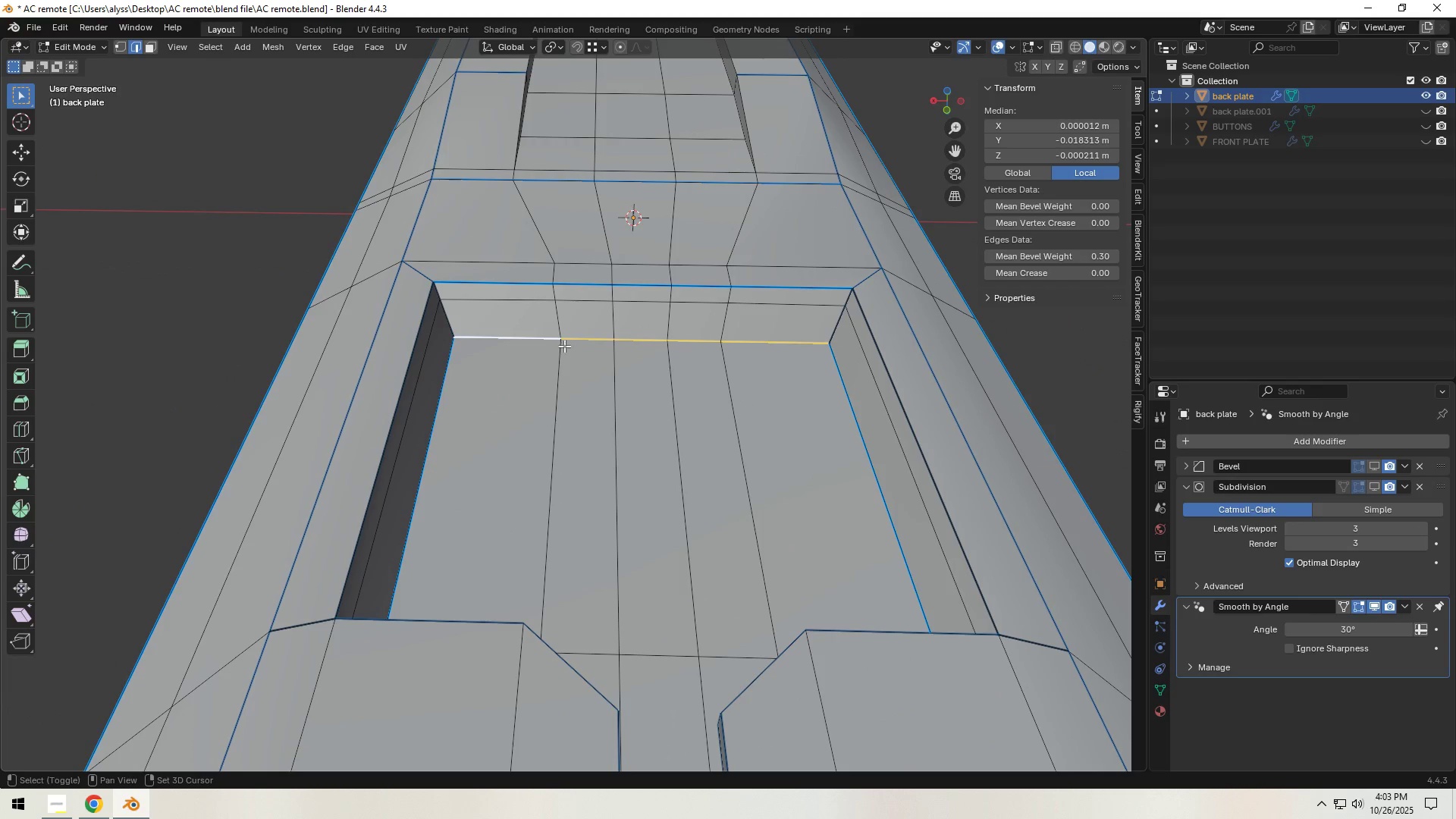 
key(Shift+ShiftLeft)
 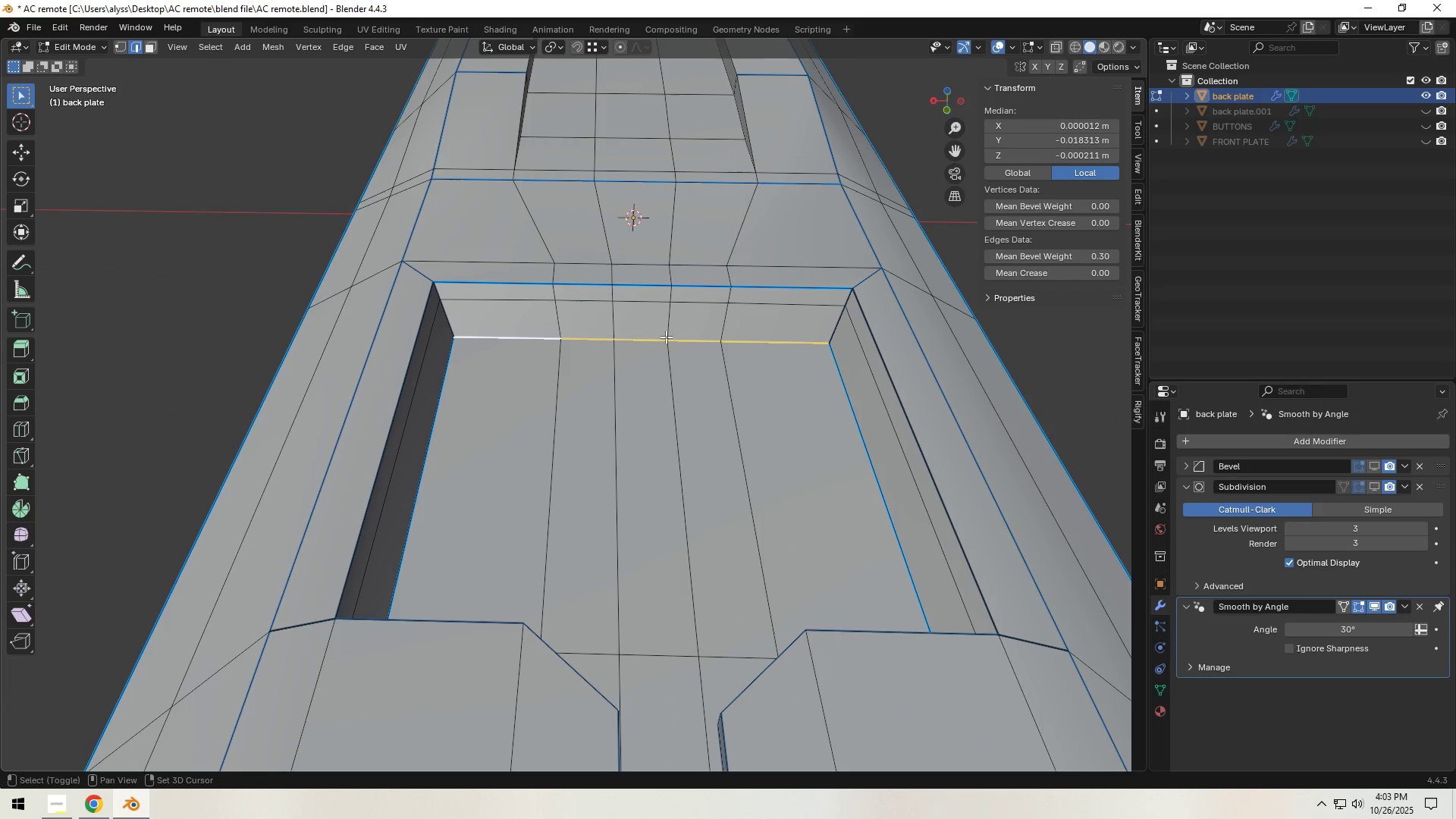 
key(Shift+ShiftLeft)
 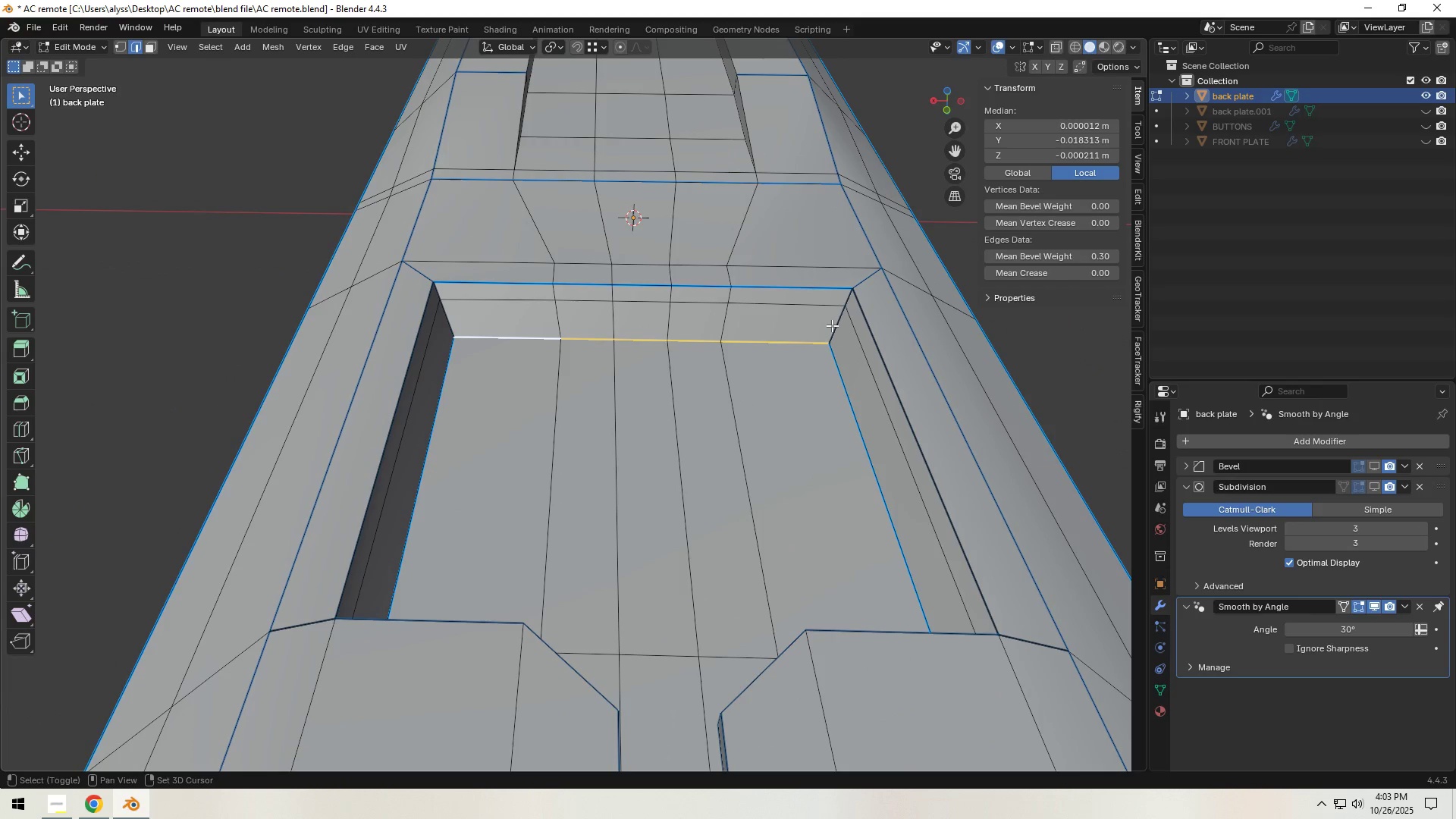 
key(Shift+ShiftLeft)
 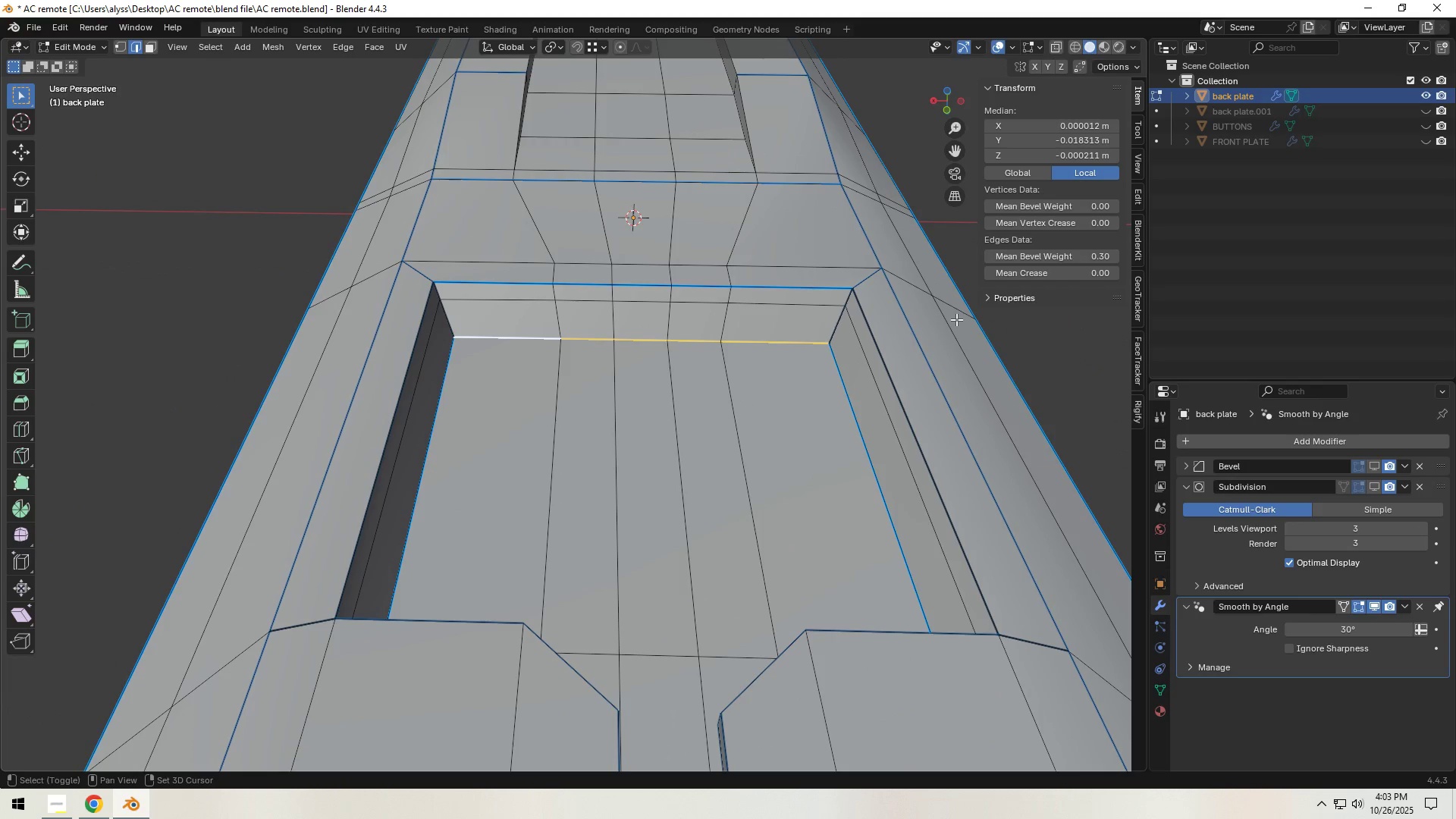 
key(Shift+ShiftLeft)
 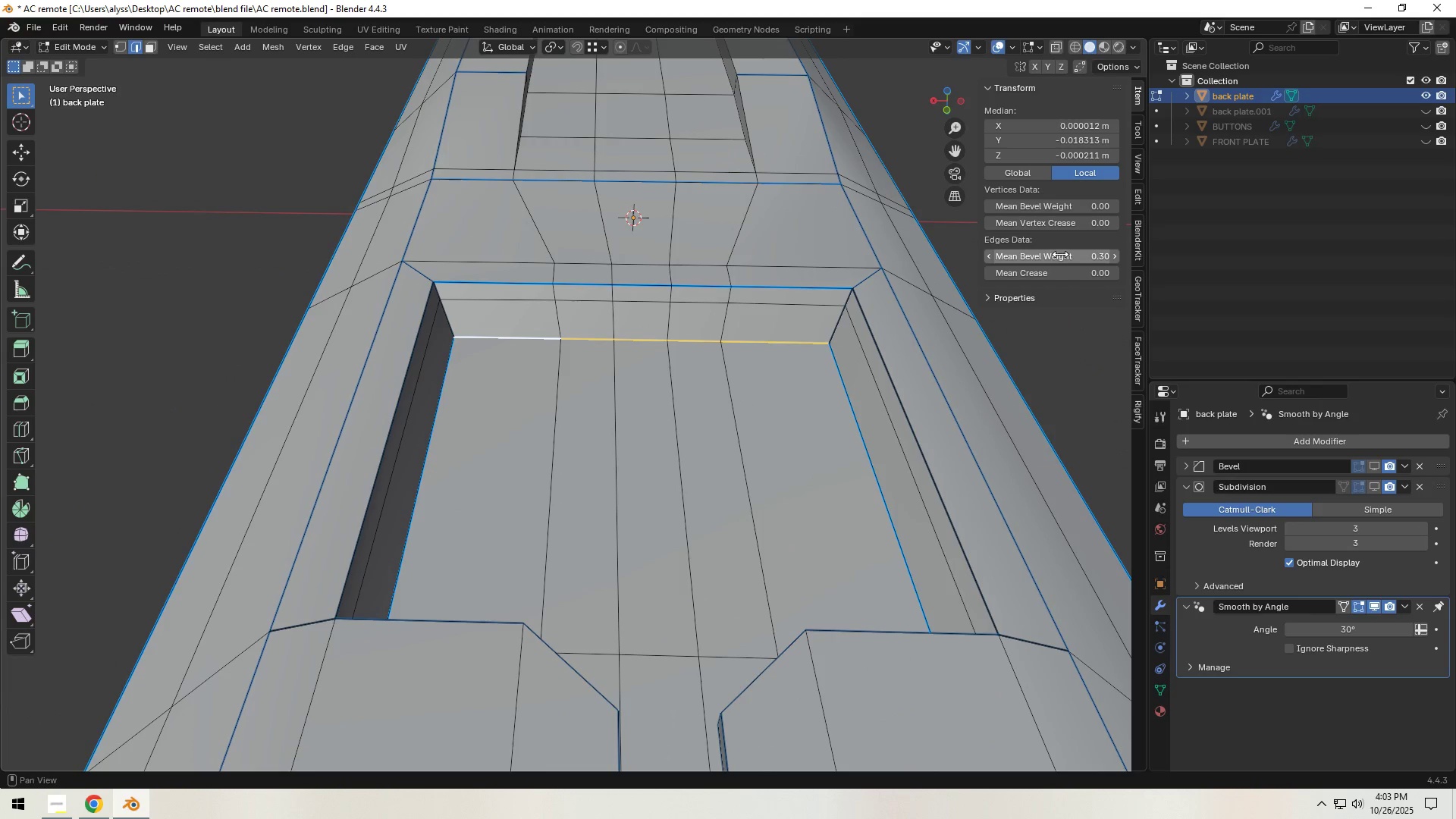 
left_click_drag(start_coordinate=[1060, 253], to_coordinate=[184, 253])
 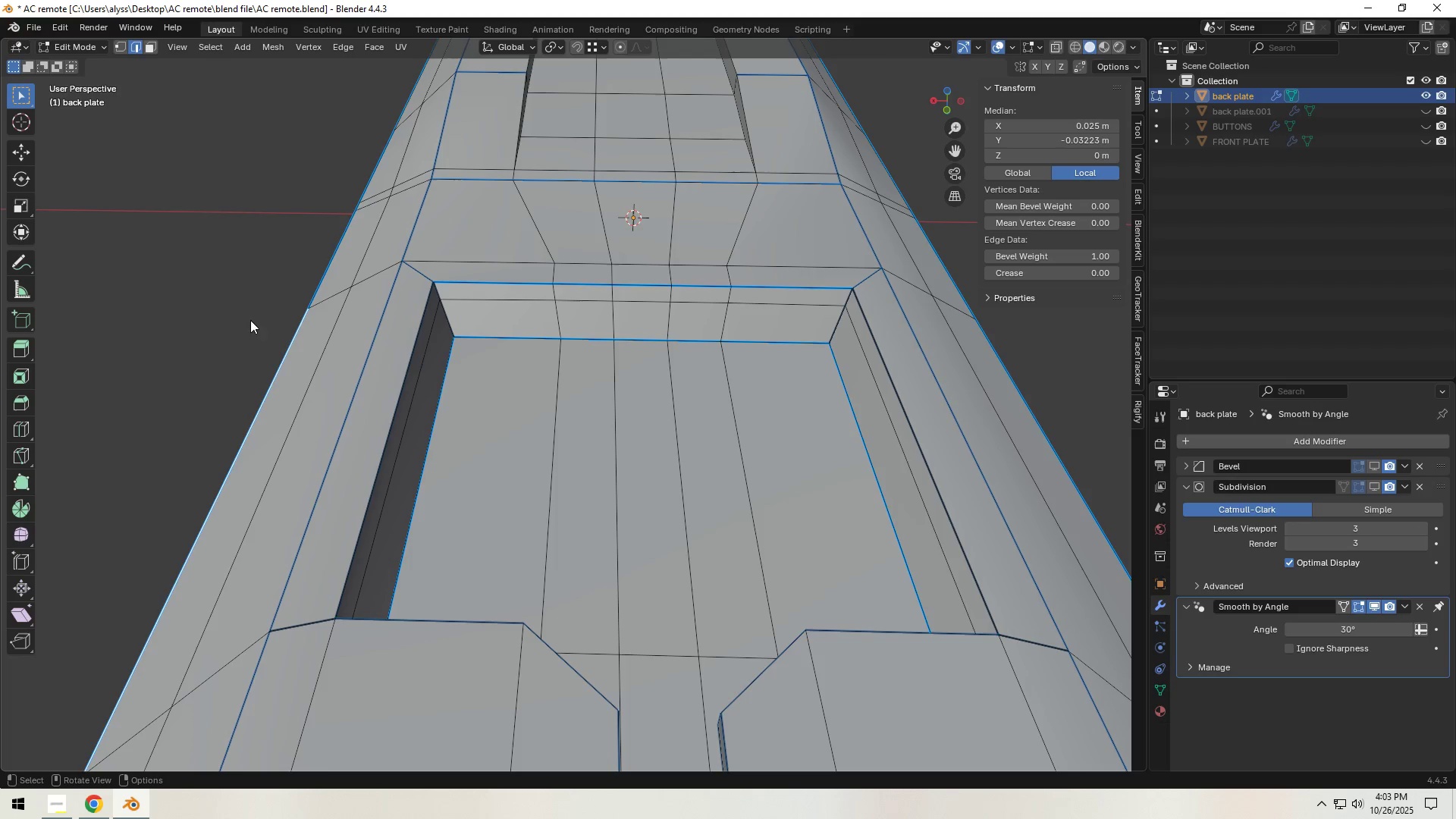 
key(Control+S)
 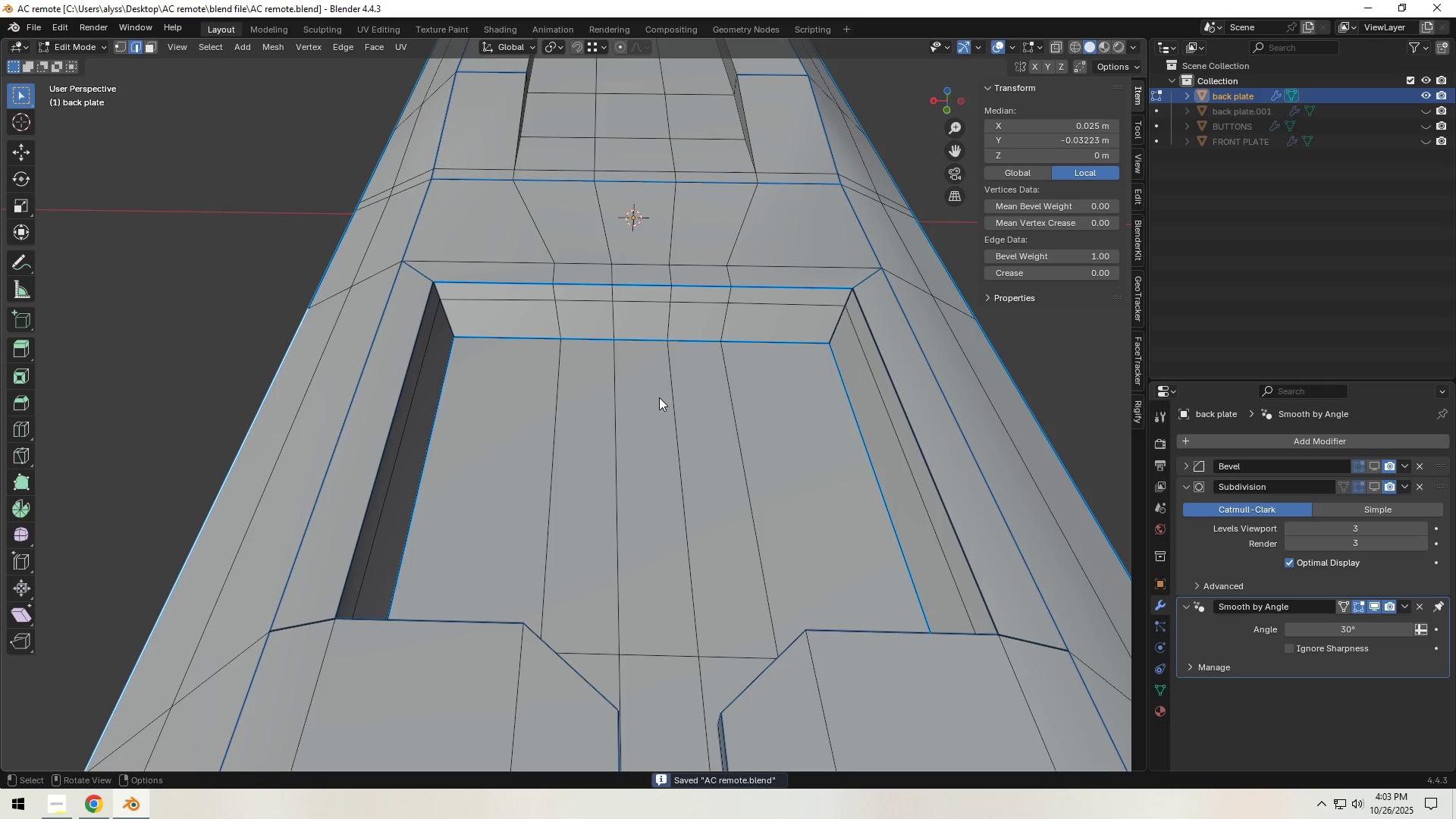 
scroll: coordinate [661, 397], scroll_direction: down, amount: 4.0
 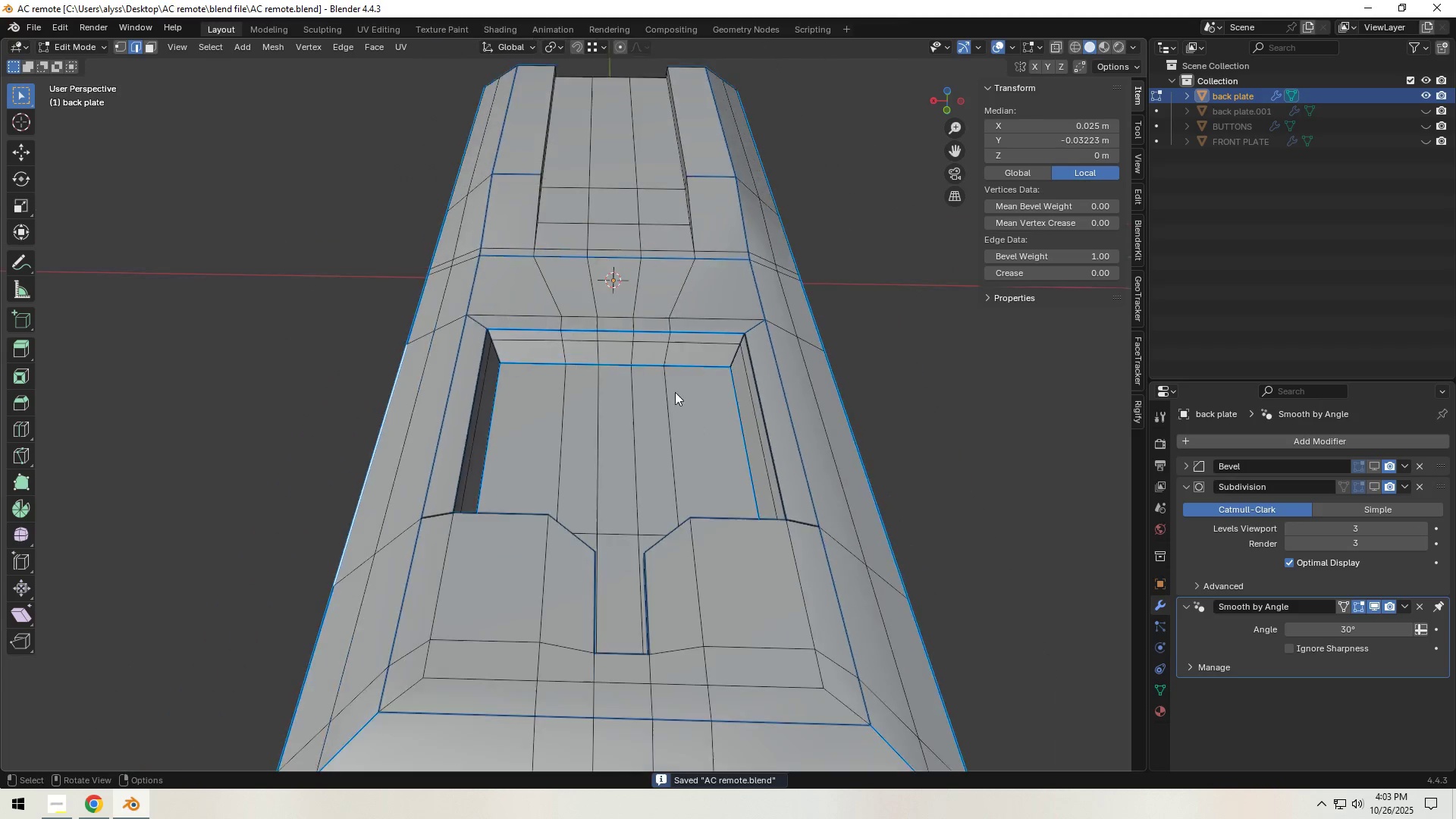 
key(Tab)
 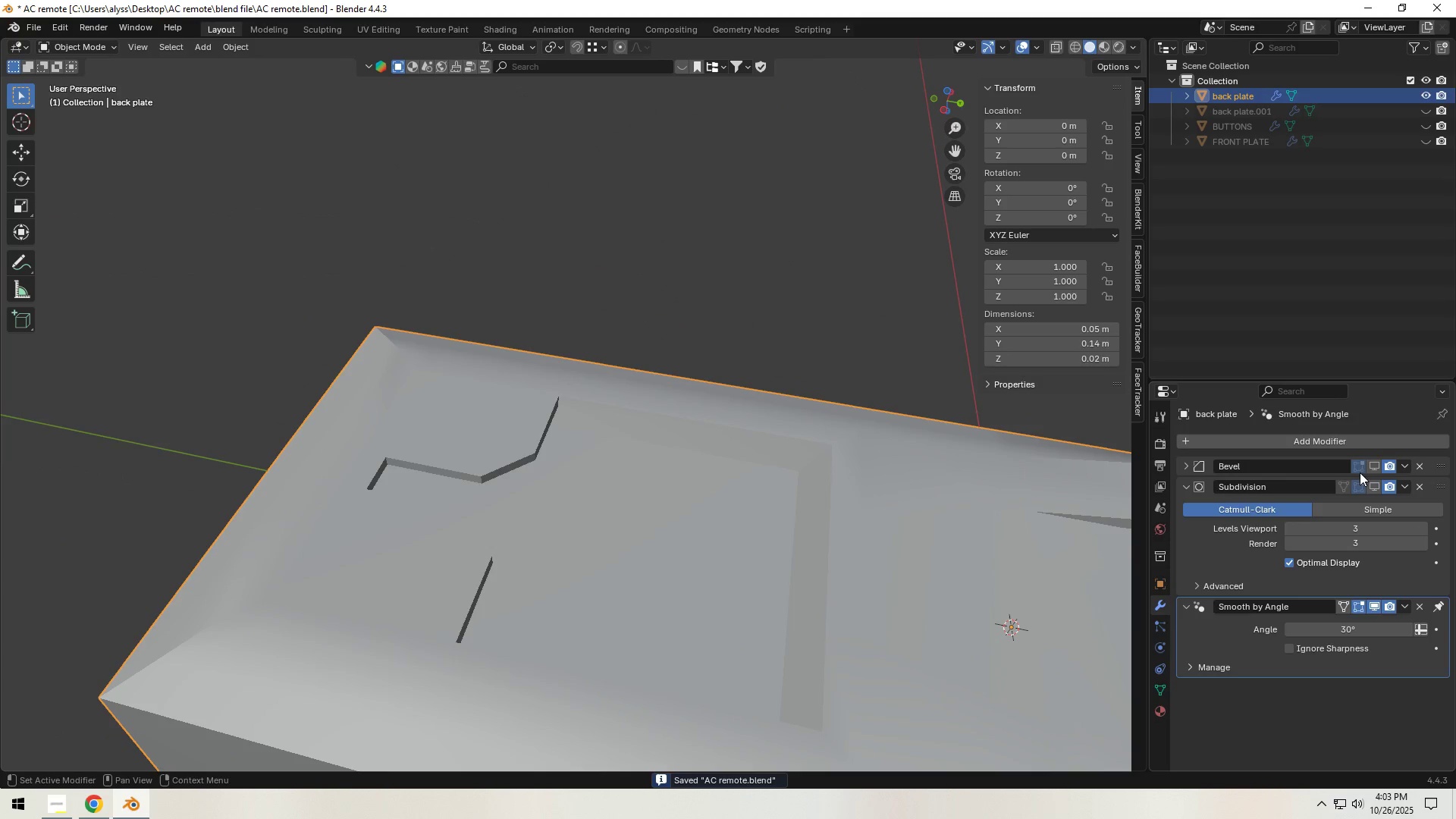 
left_click([1379, 459])
 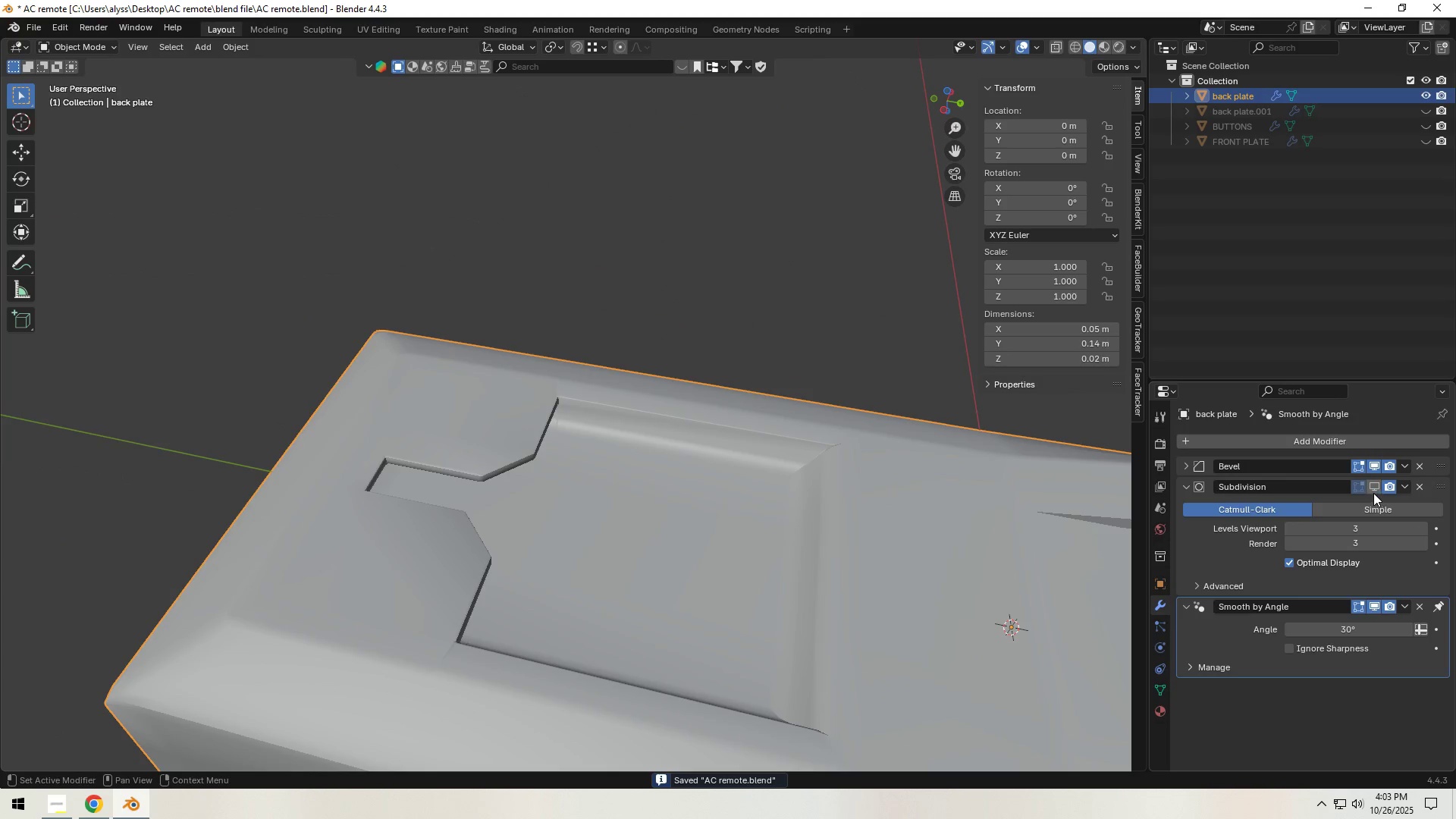 
left_click([1373, 493])
 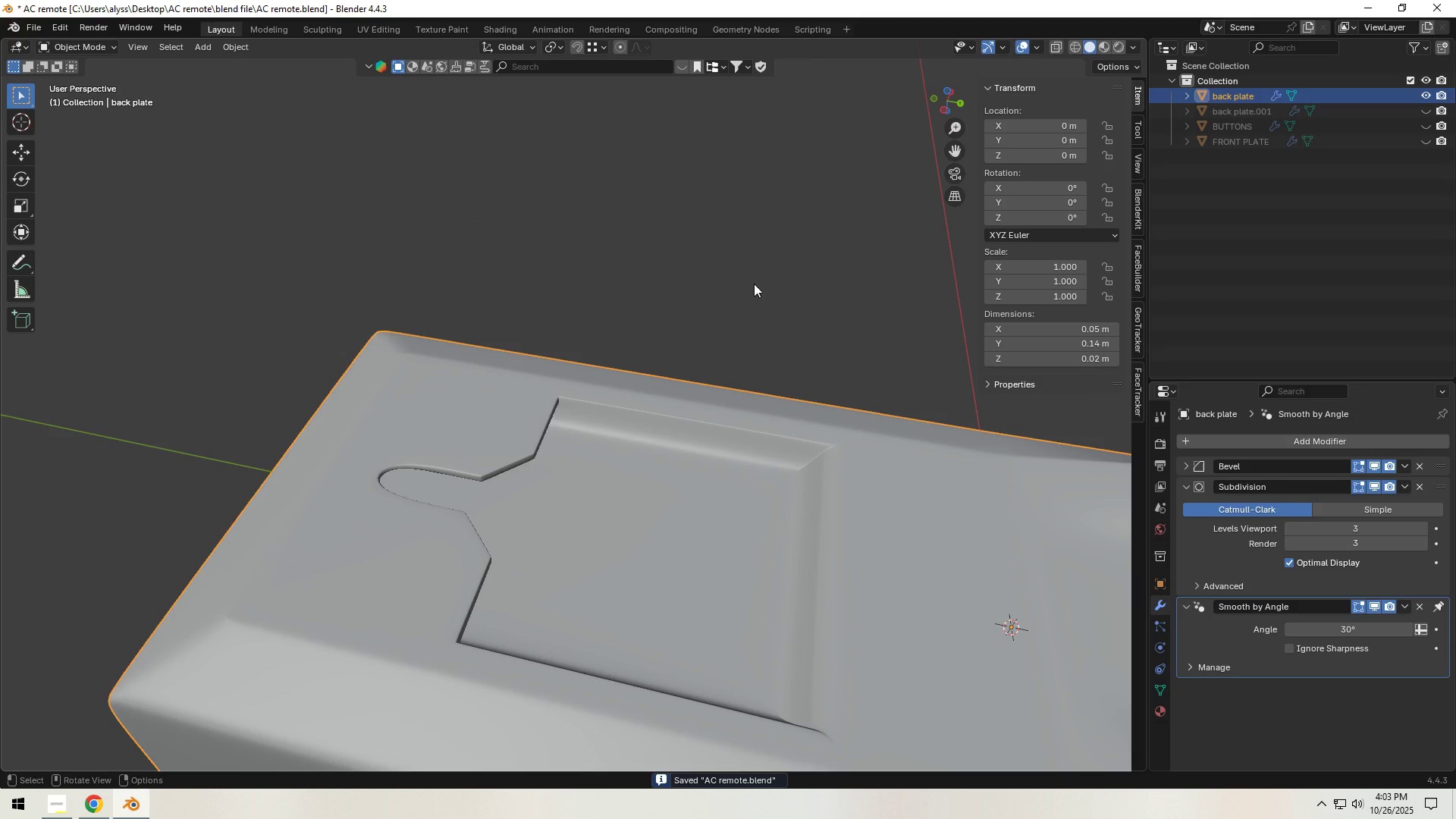 
left_click([754, 284])
 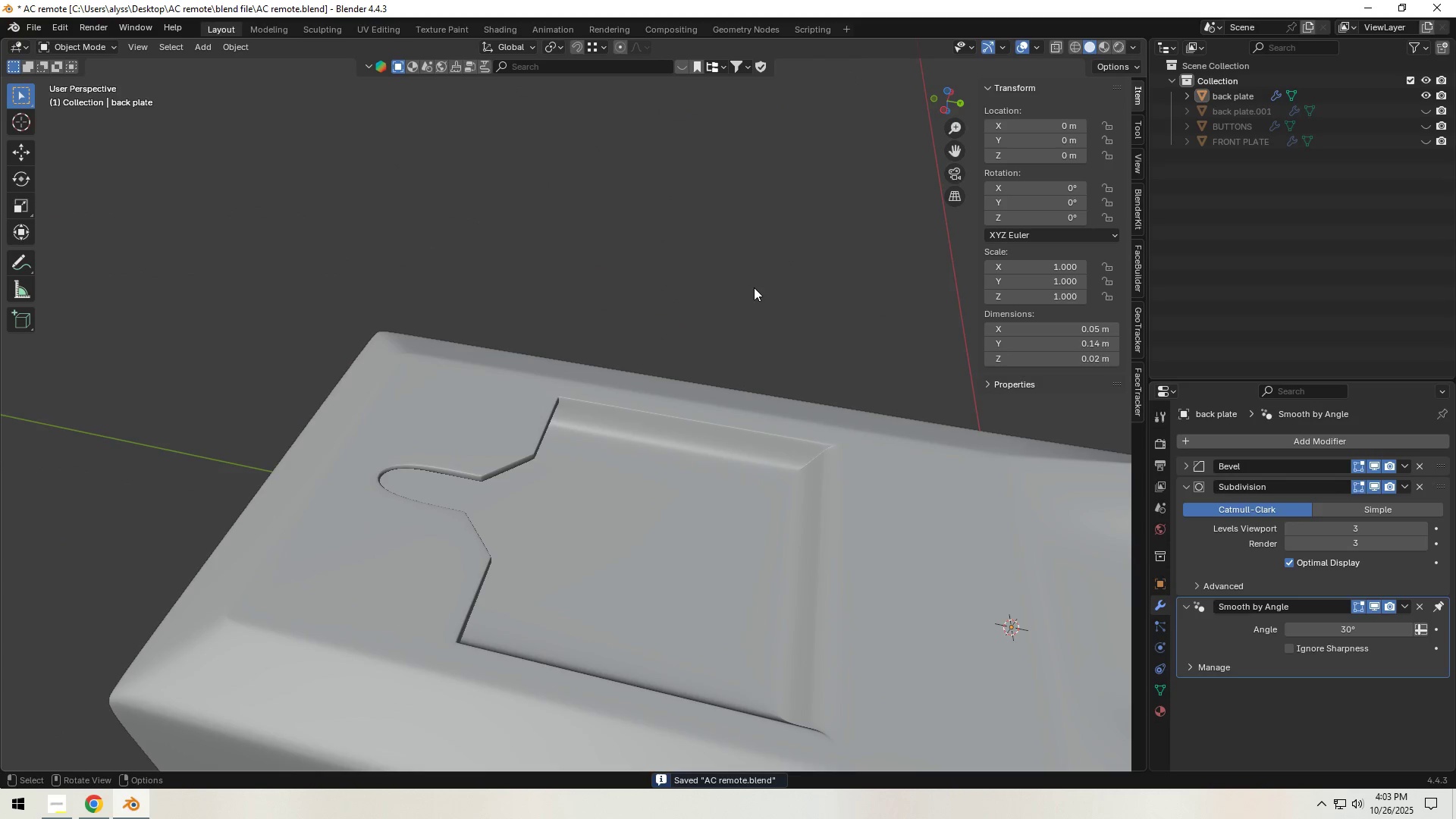 
scroll: coordinate [754, 307], scroll_direction: down, amount: 6.0
 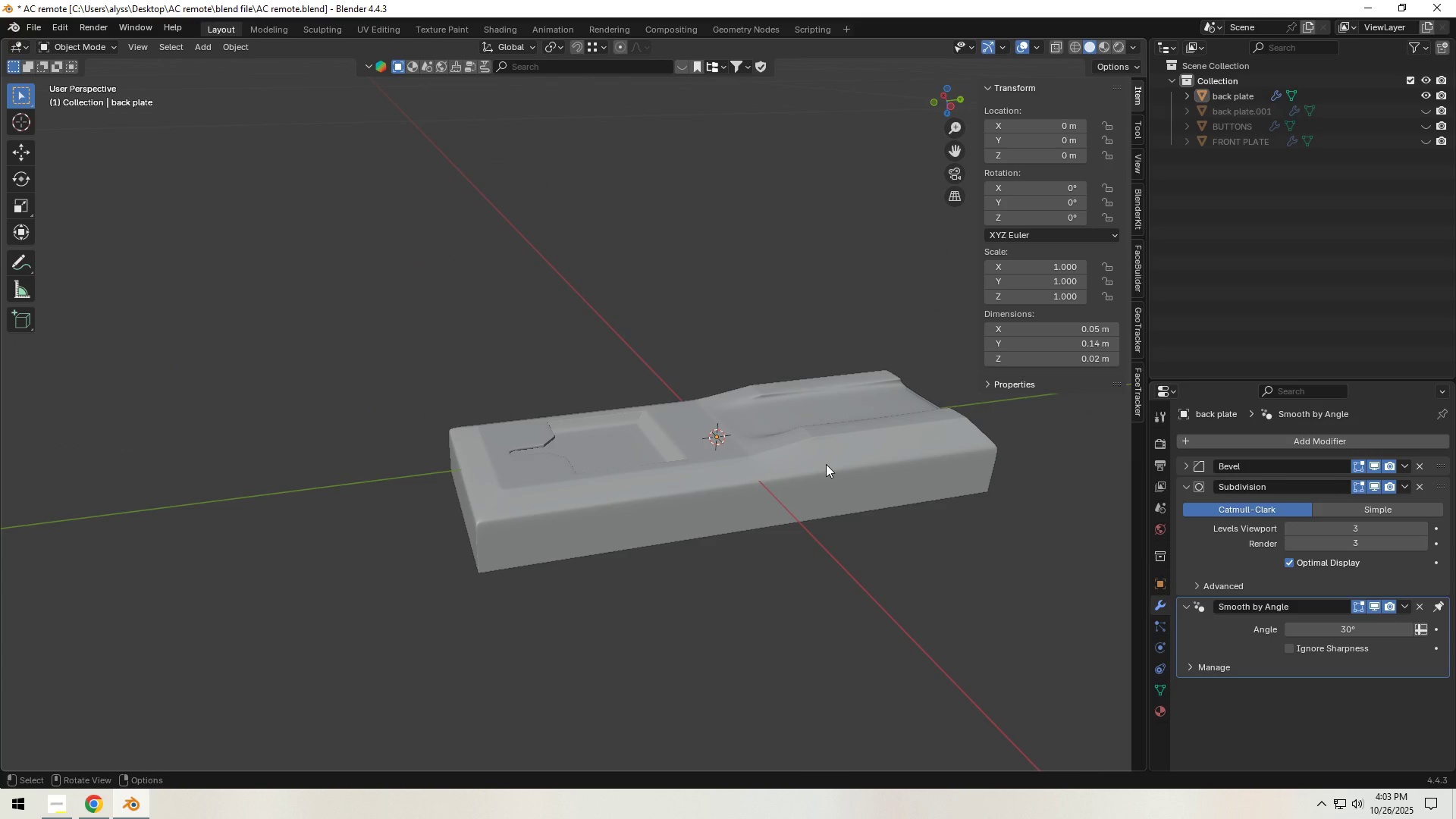 
wait(8.6)
 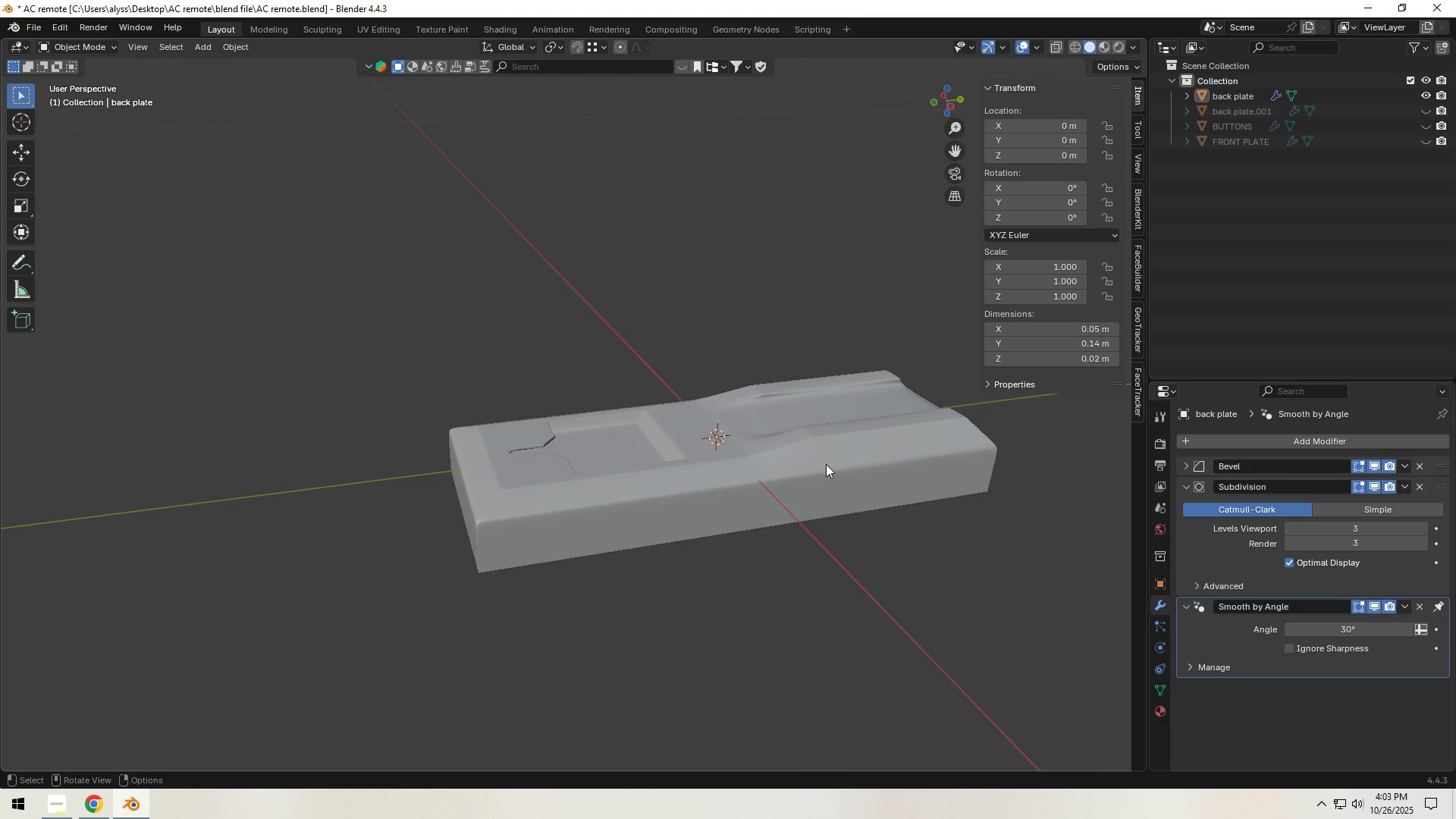 
left_click([1376, 469])
 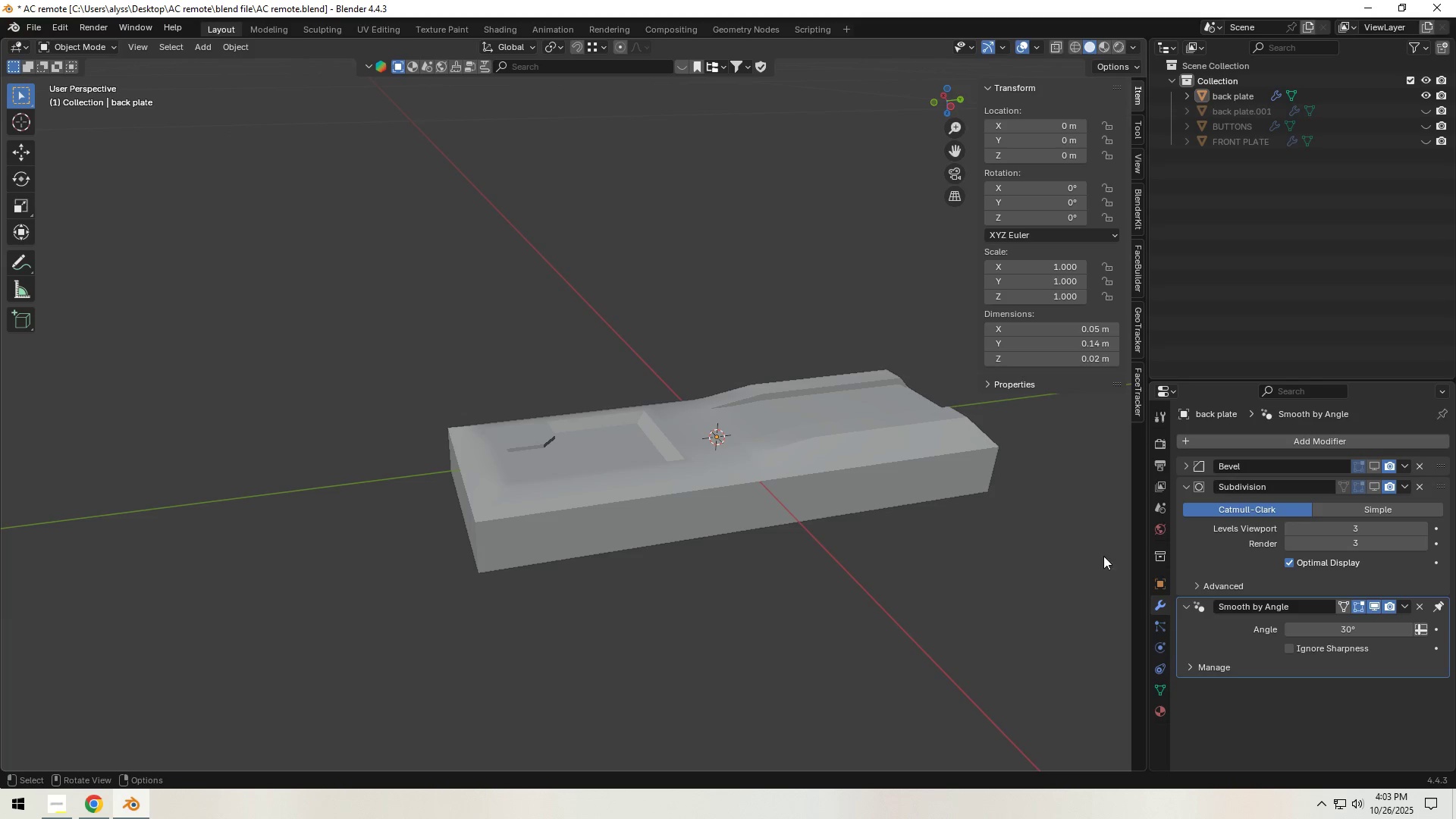 
double_click([996, 595])
 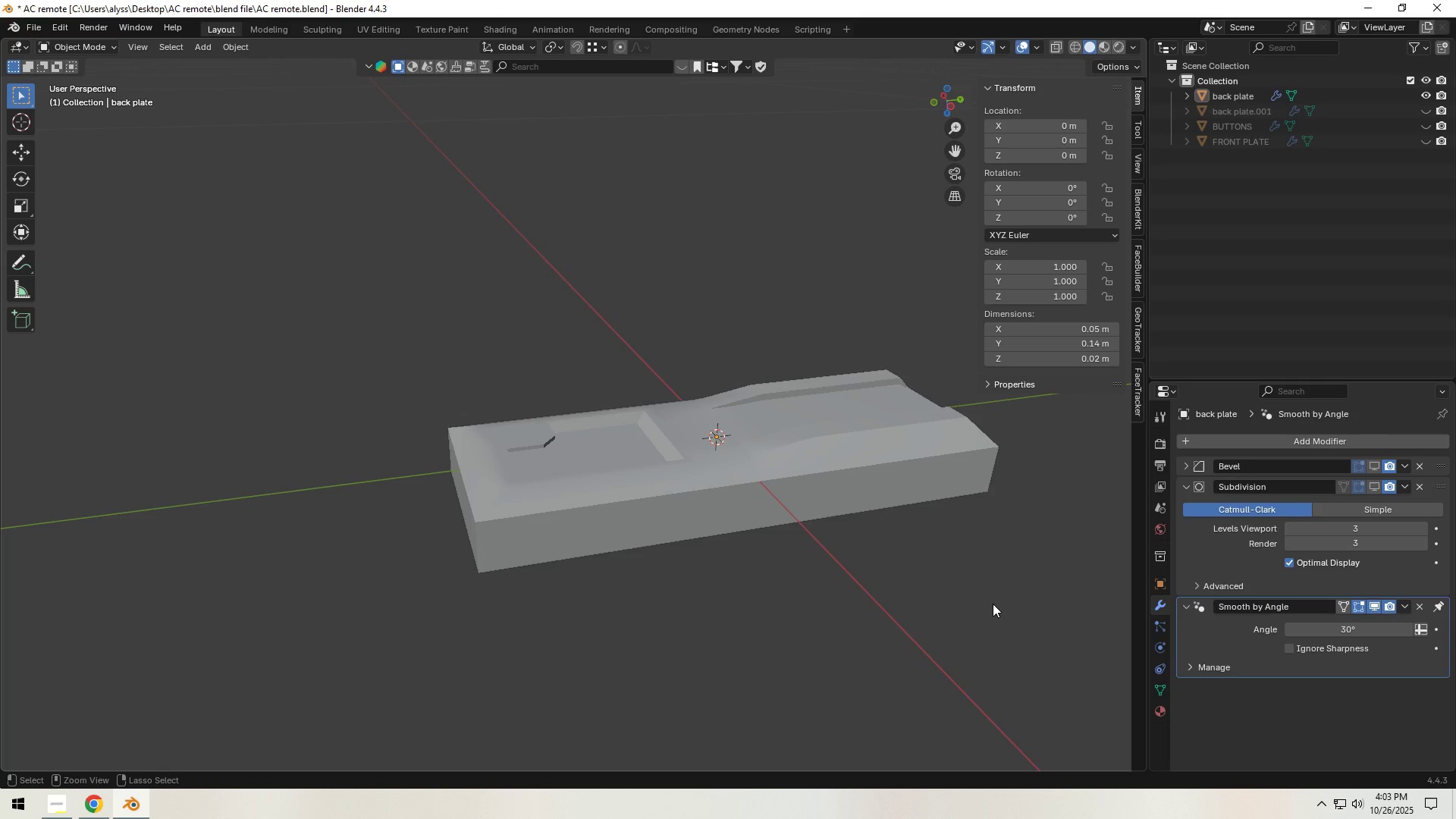 
key(Control+S)
 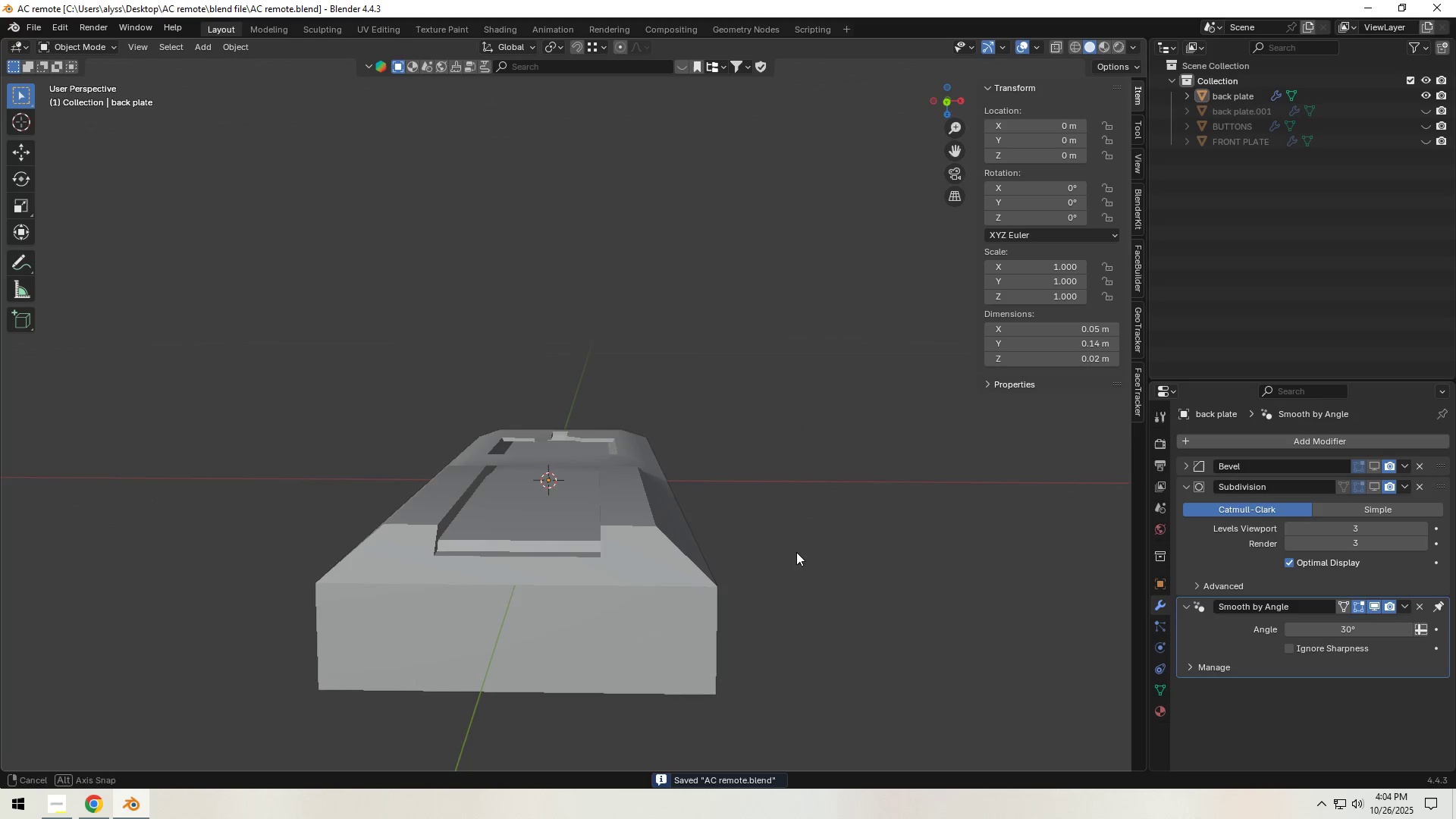 
left_click([639, 600])
 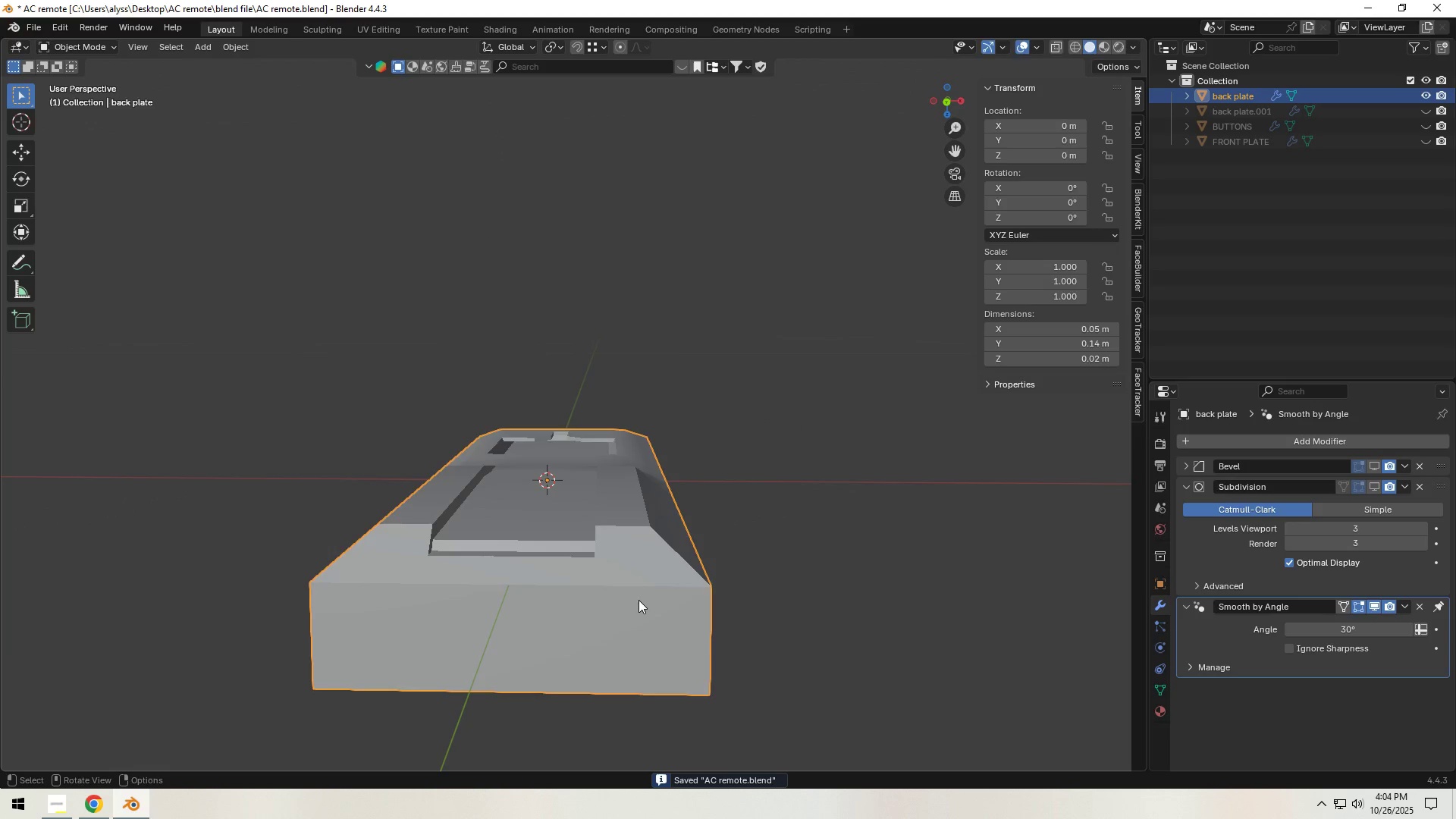 
key(Tab)
 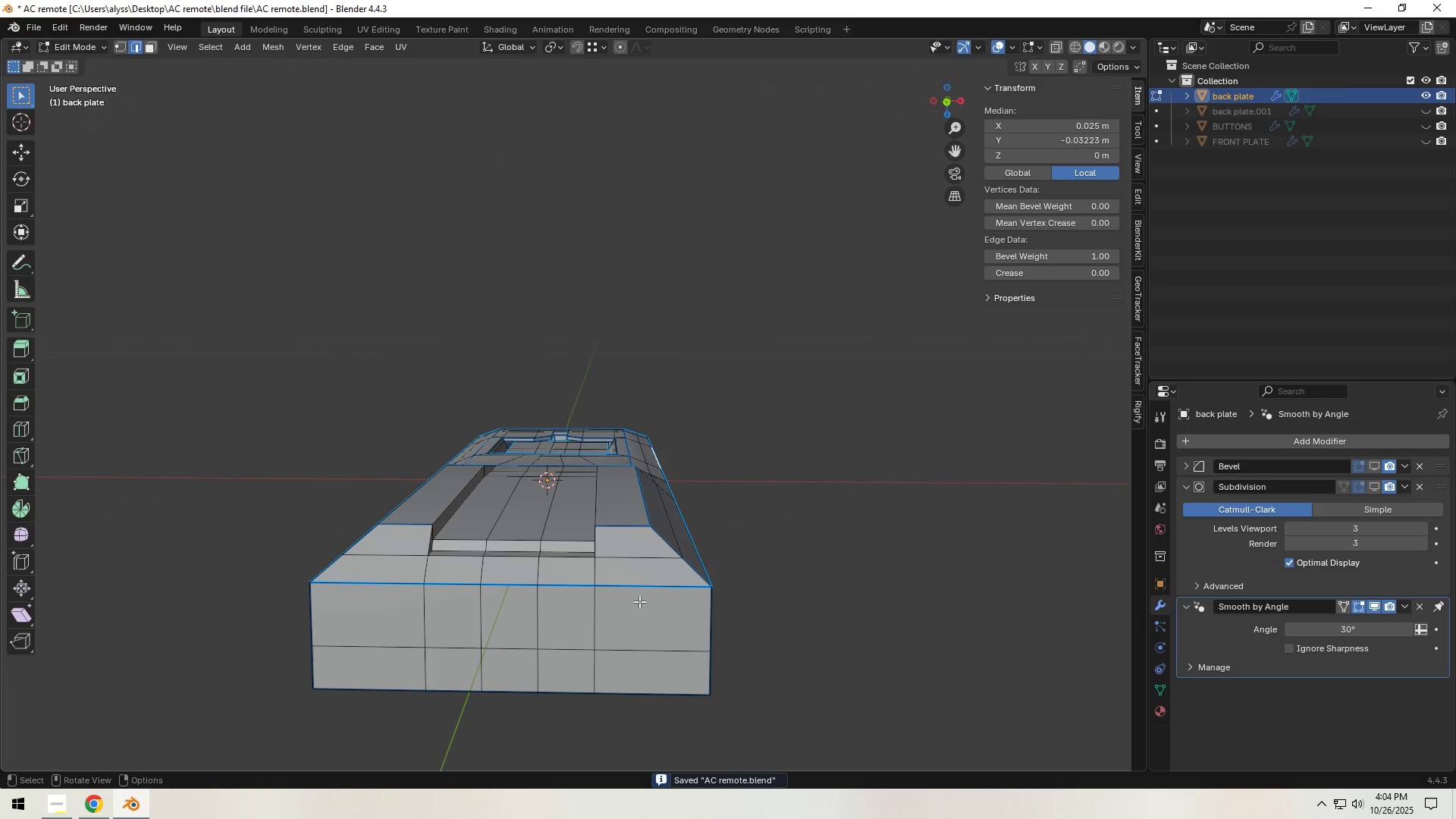 
hold_key(key=ShiftLeft, duration=0.65)
 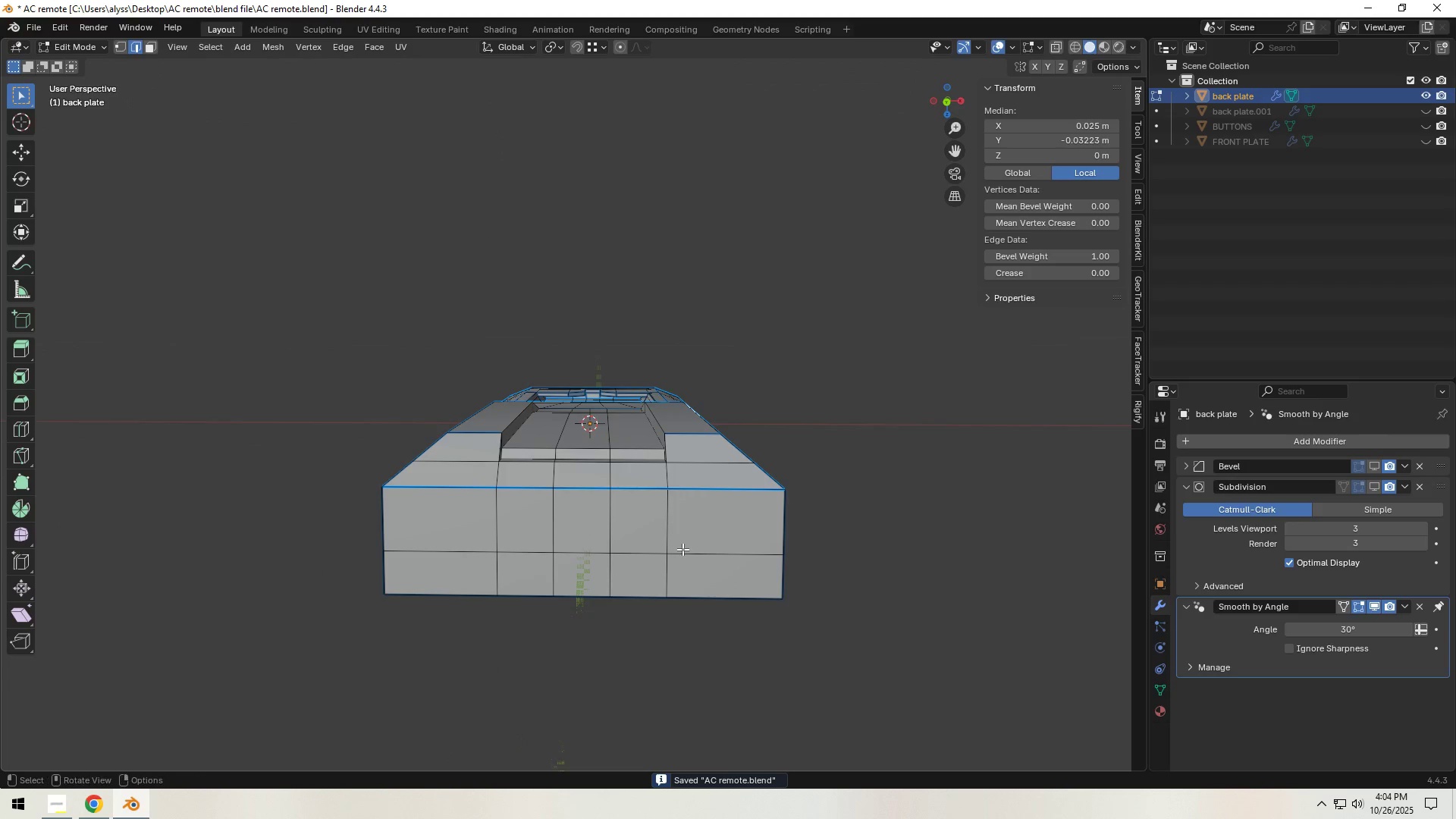 
scroll: coordinate [685, 555], scroll_direction: up, amount: 2.0
 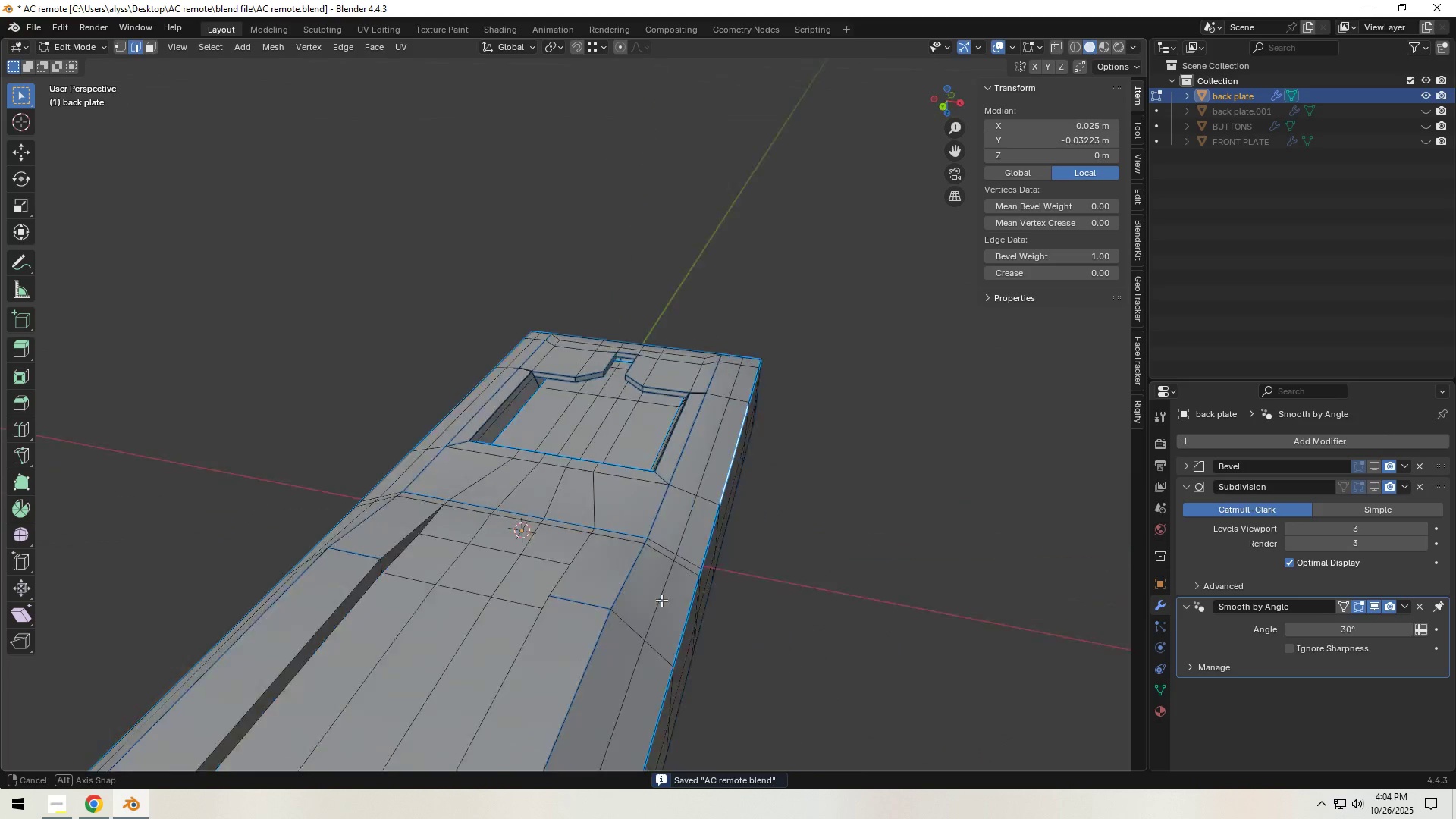 
hold_key(key=ShiftLeft, duration=0.42)
 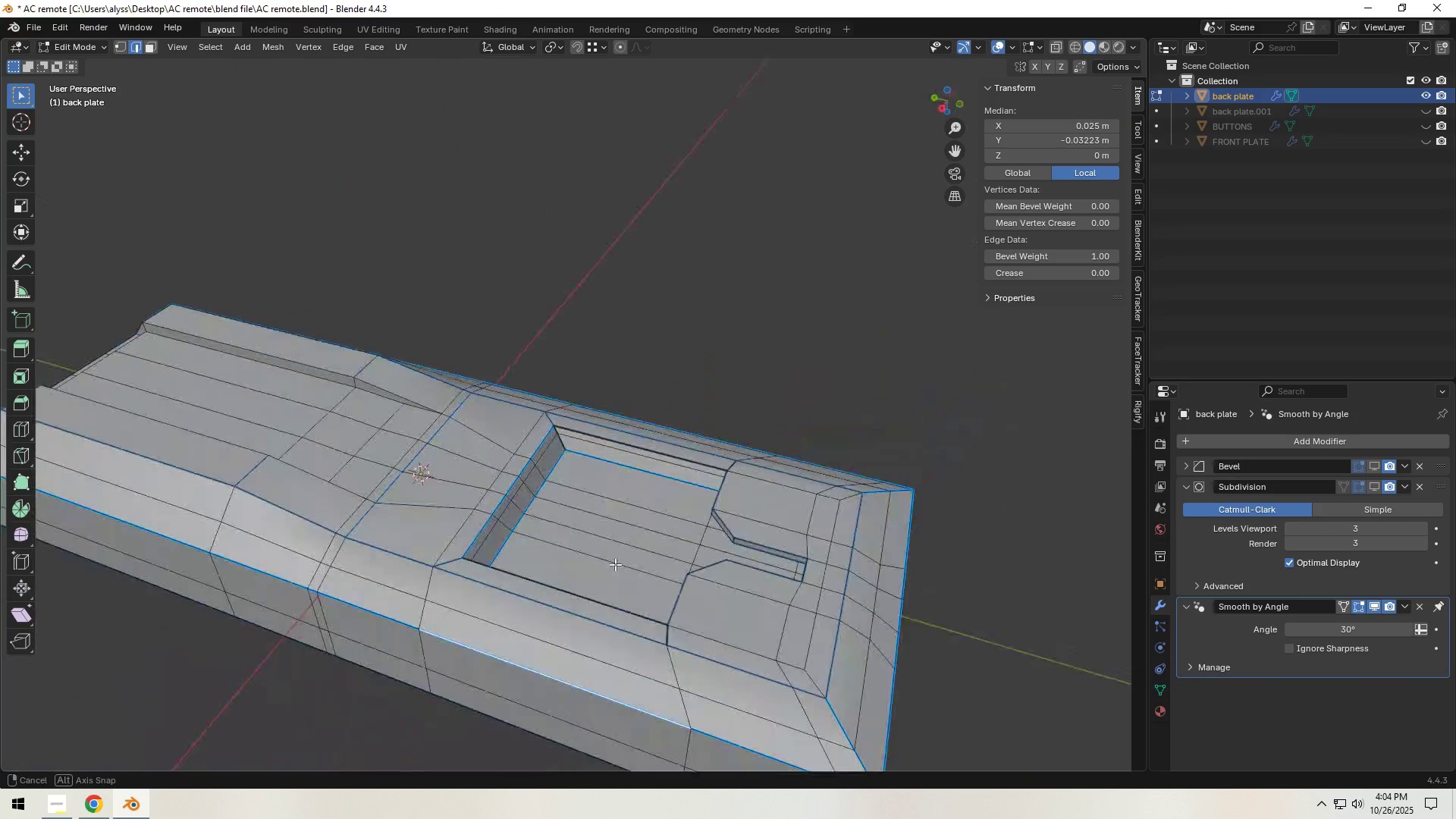 
hold_key(key=ShiftLeft, duration=0.49)
 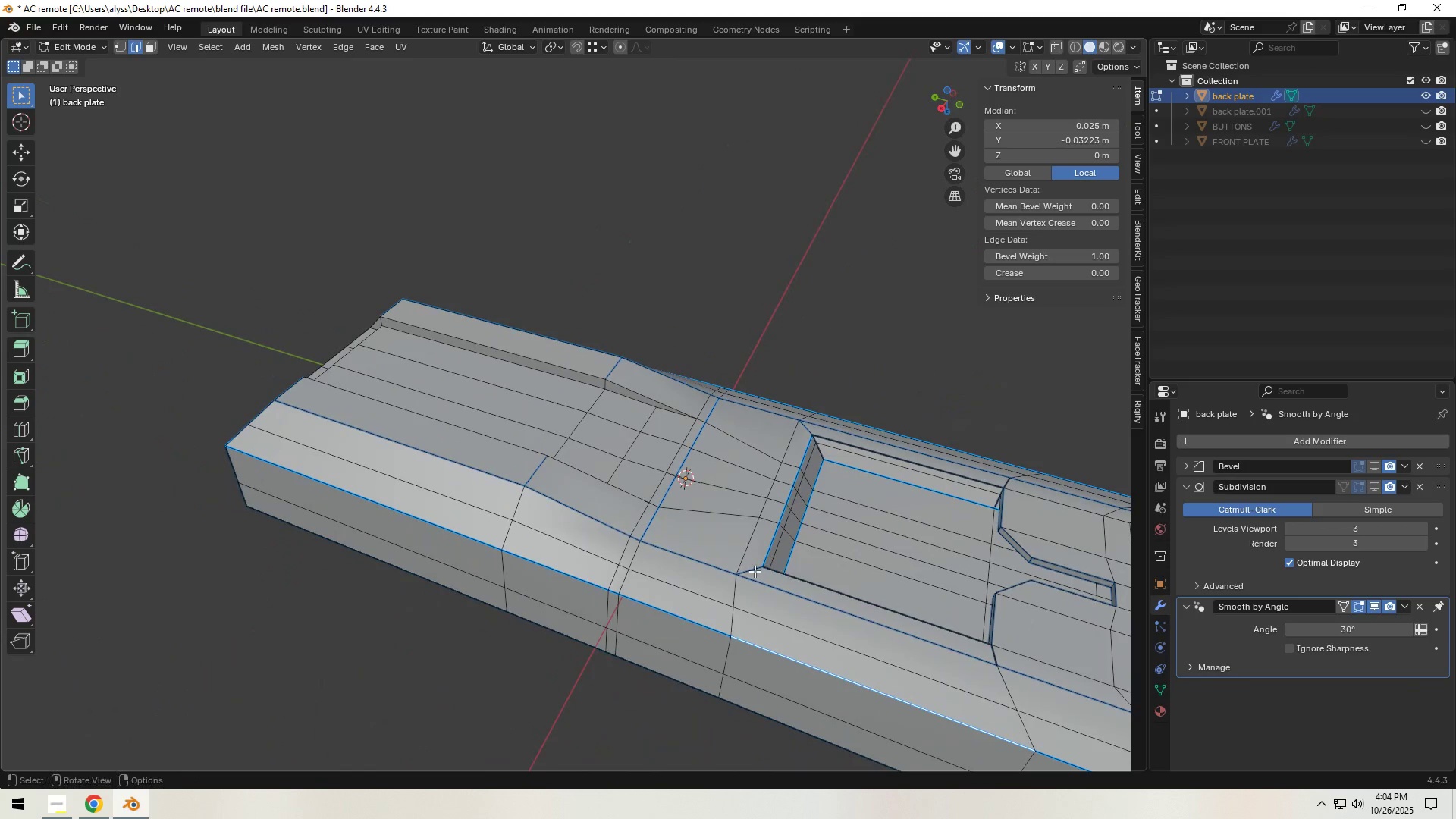 
scroll: coordinate [752, 571], scroll_direction: up, amount: 4.0
 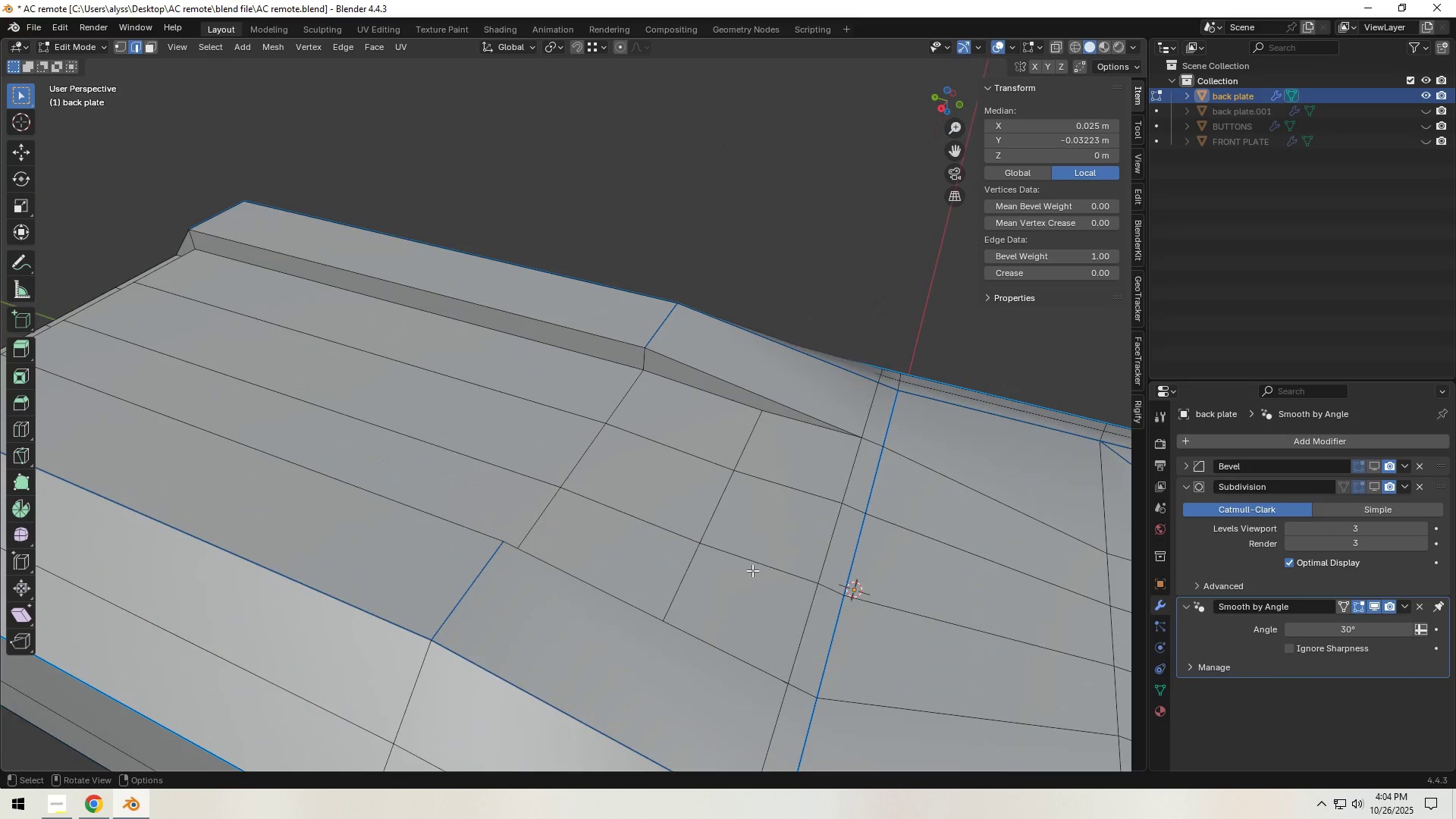 
hold_key(key=ShiftLeft, duration=0.56)
 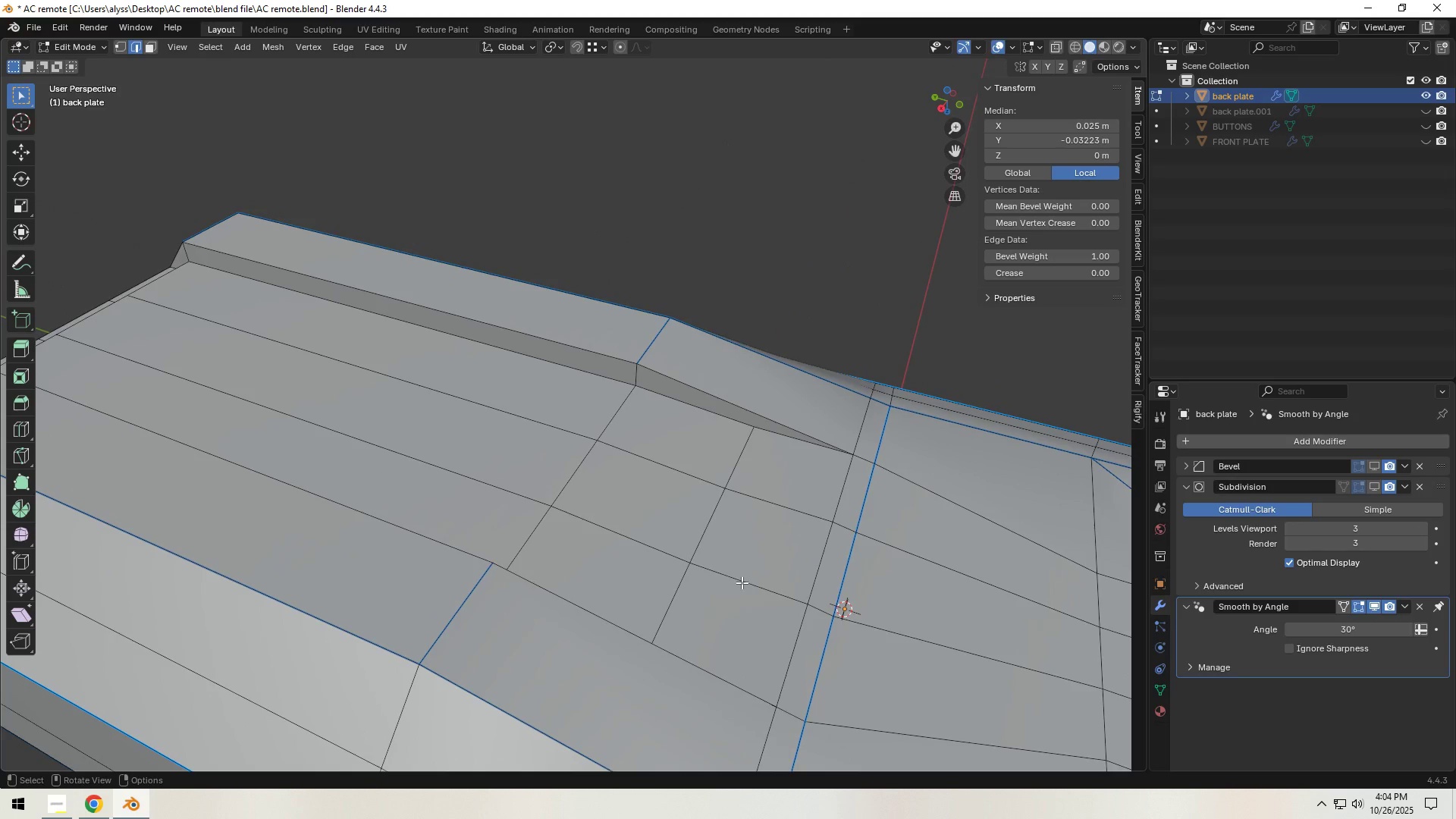 
wait(9.6)
 